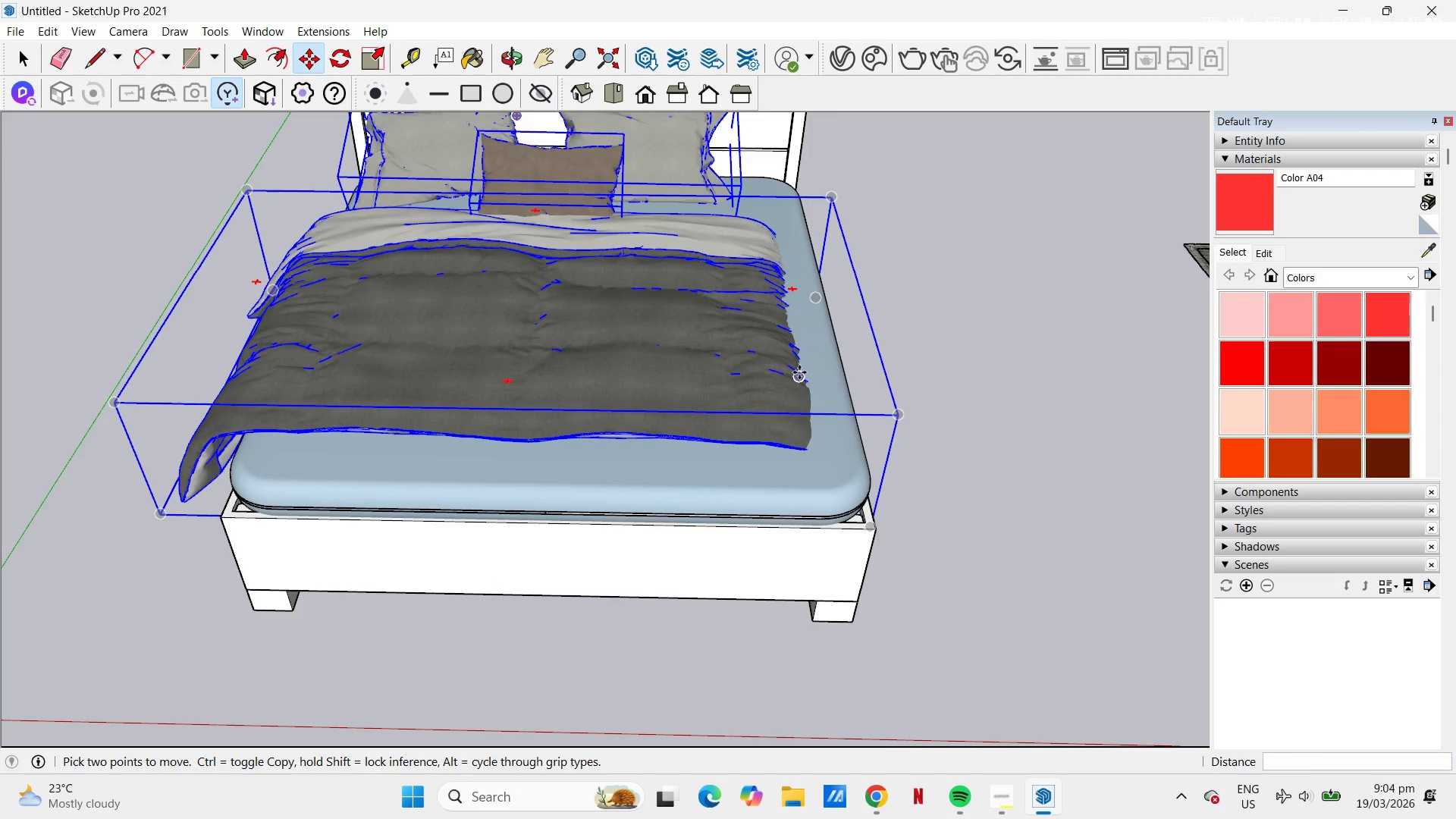 
key(Space)
 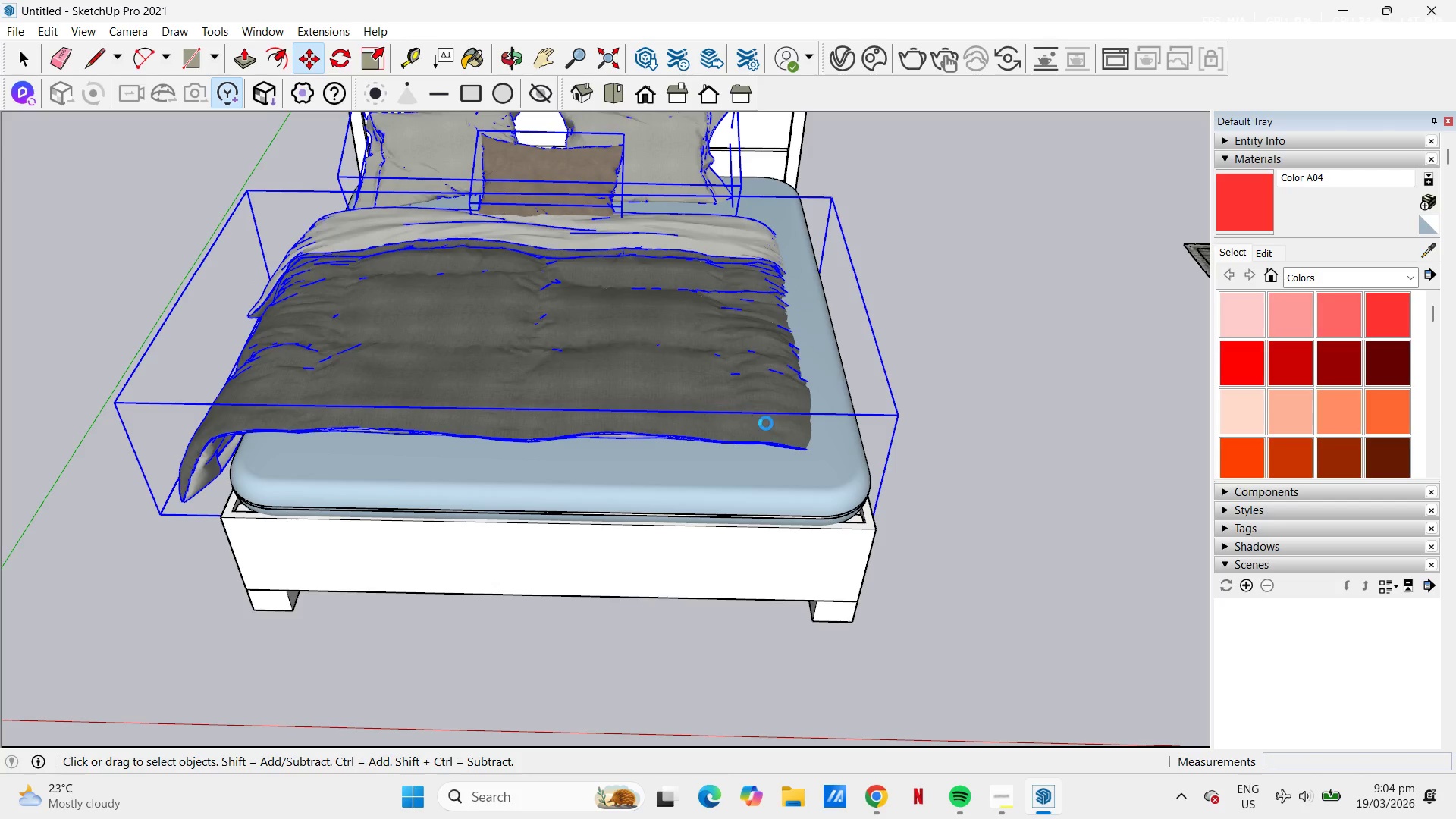 
left_click([766, 423])
 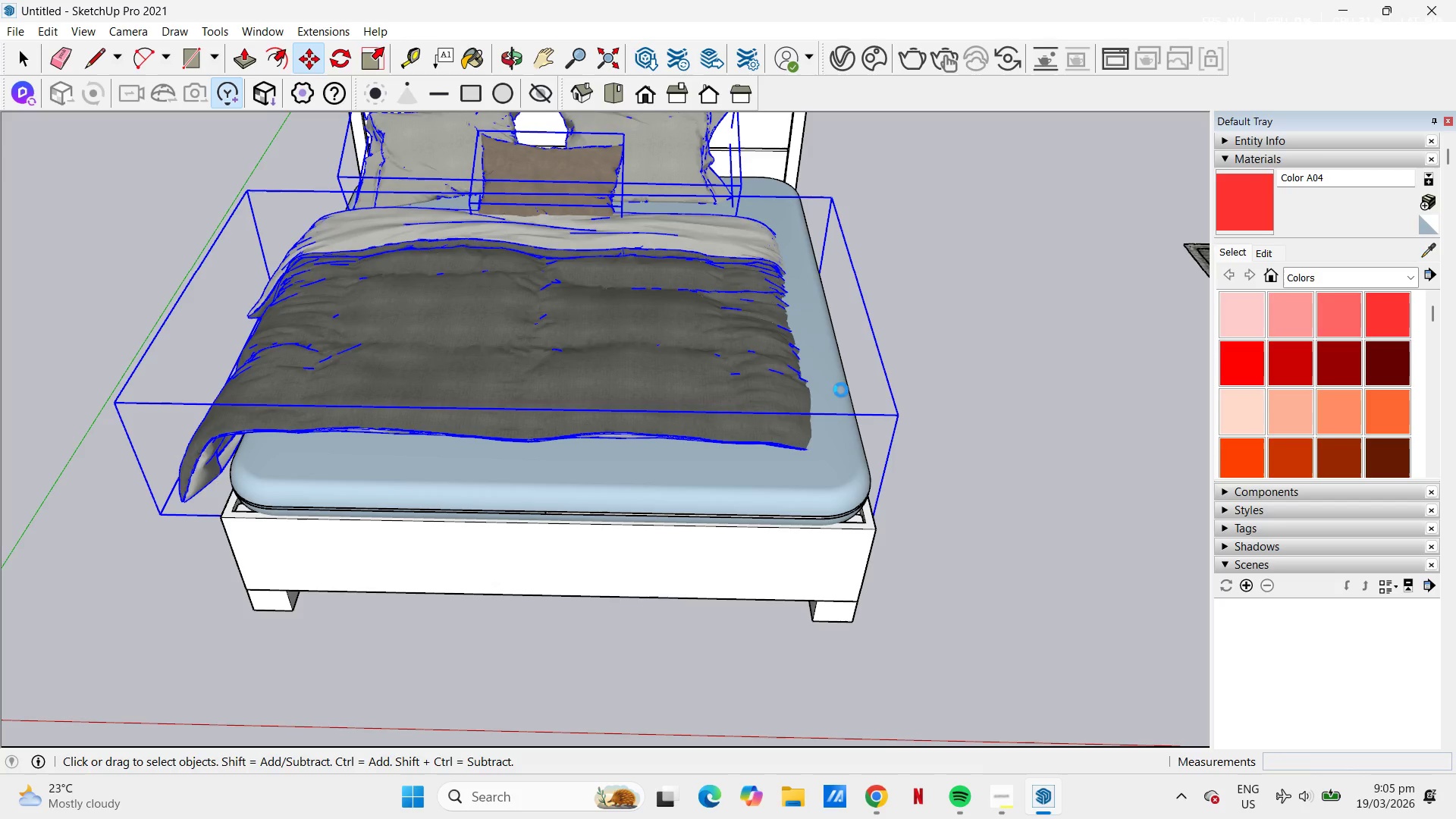 
wait(27.95)
 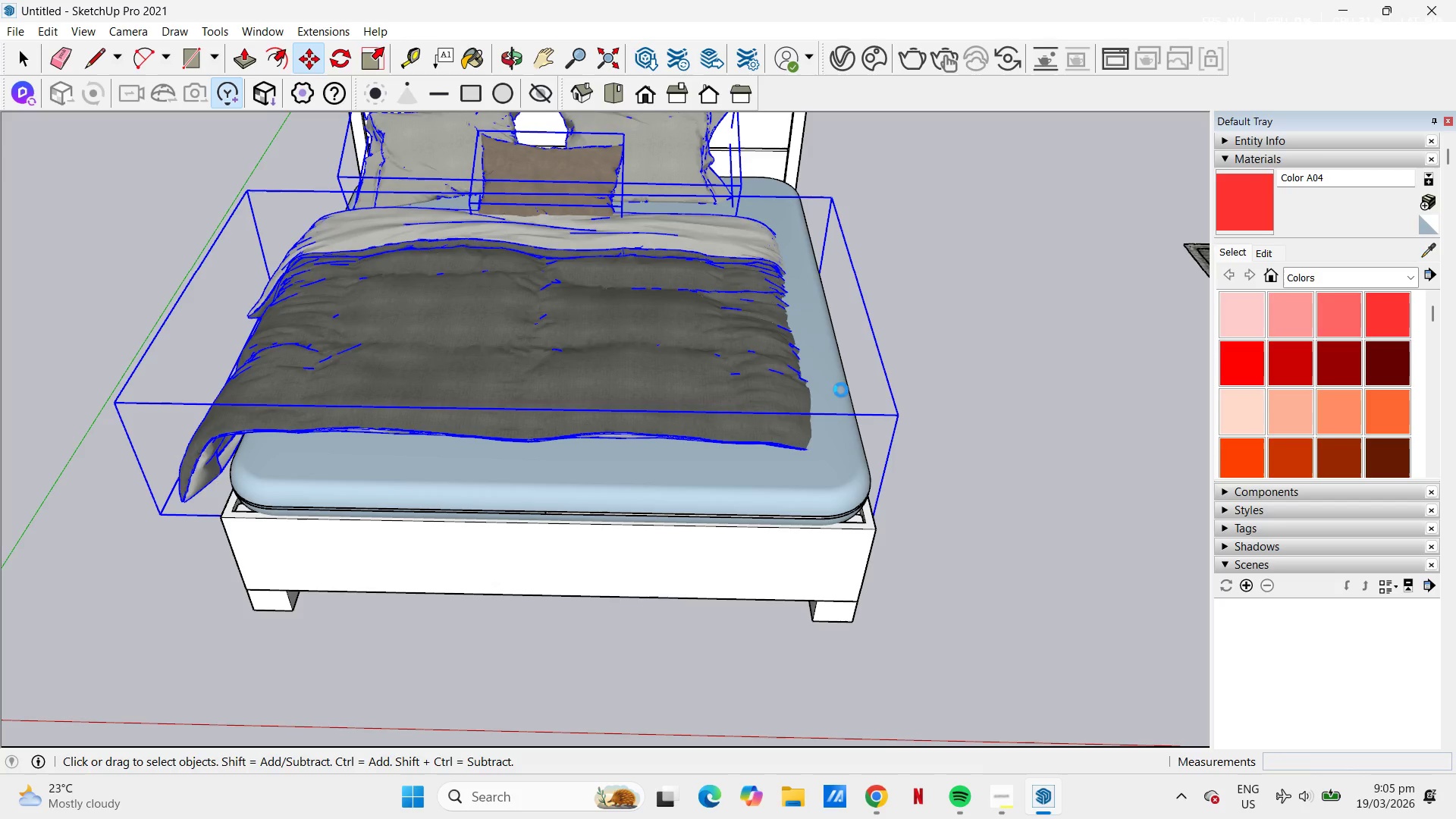 
key(S)
 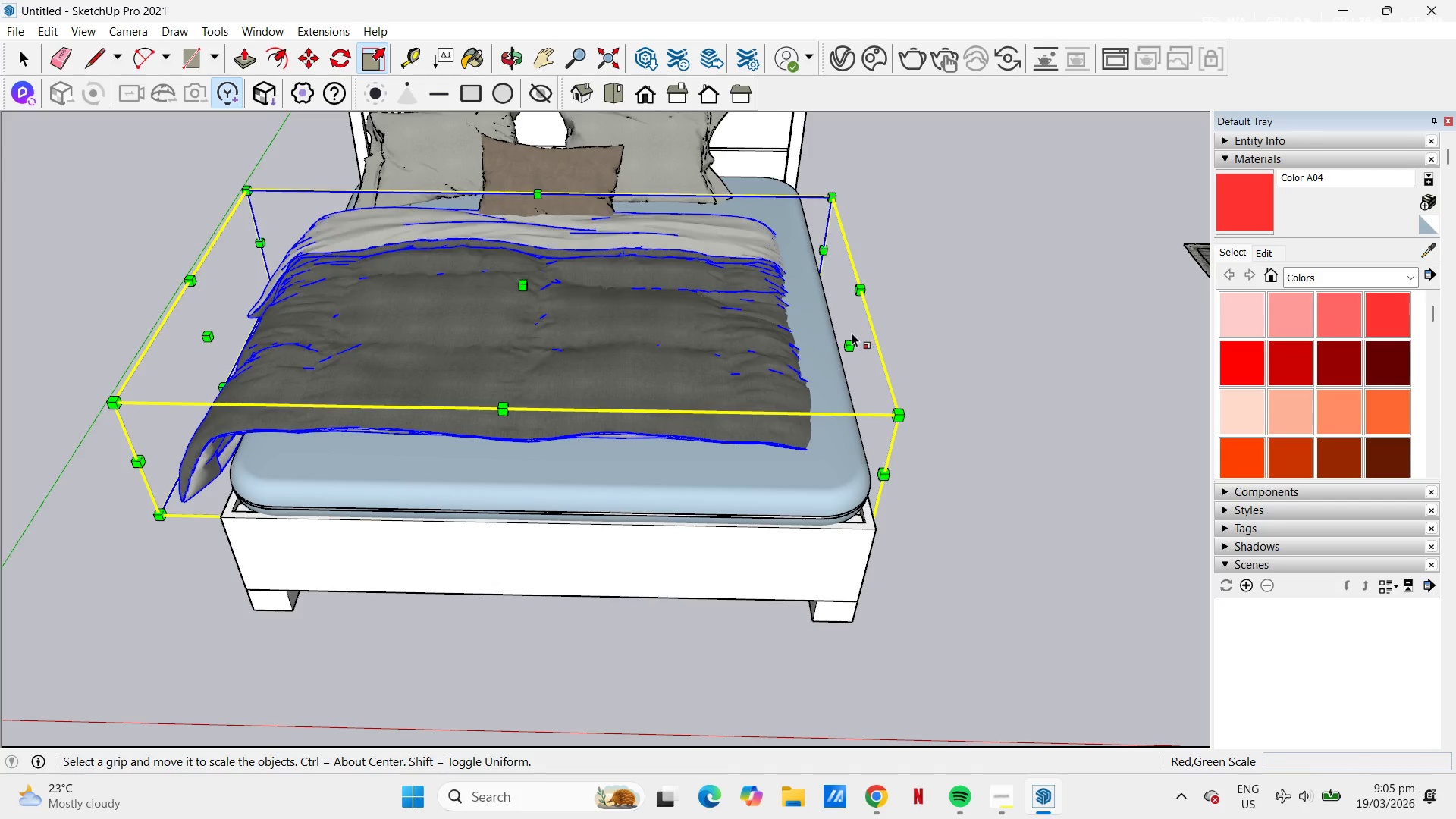 
left_click([849, 342])
 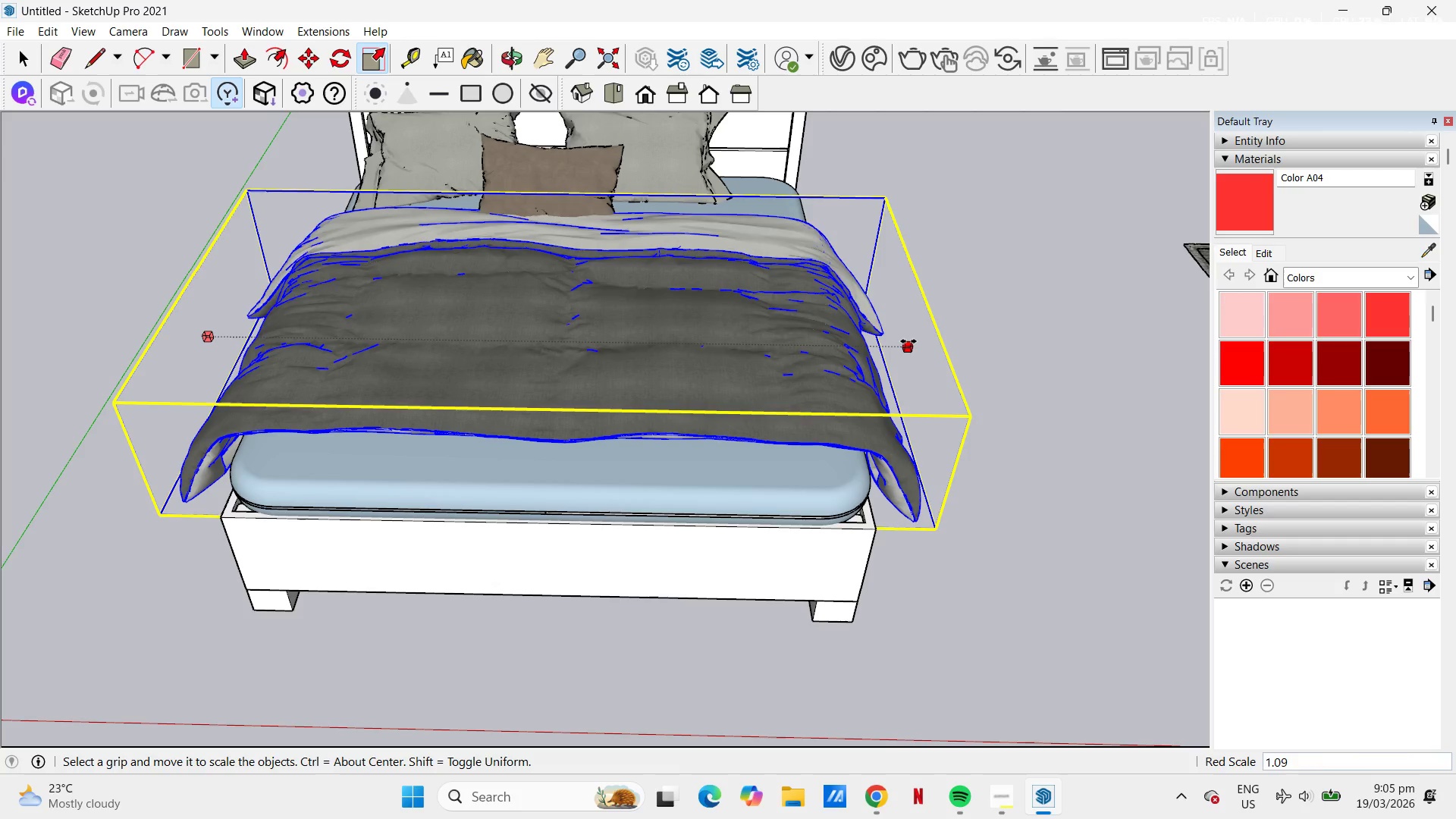 
left_click([908, 341])
 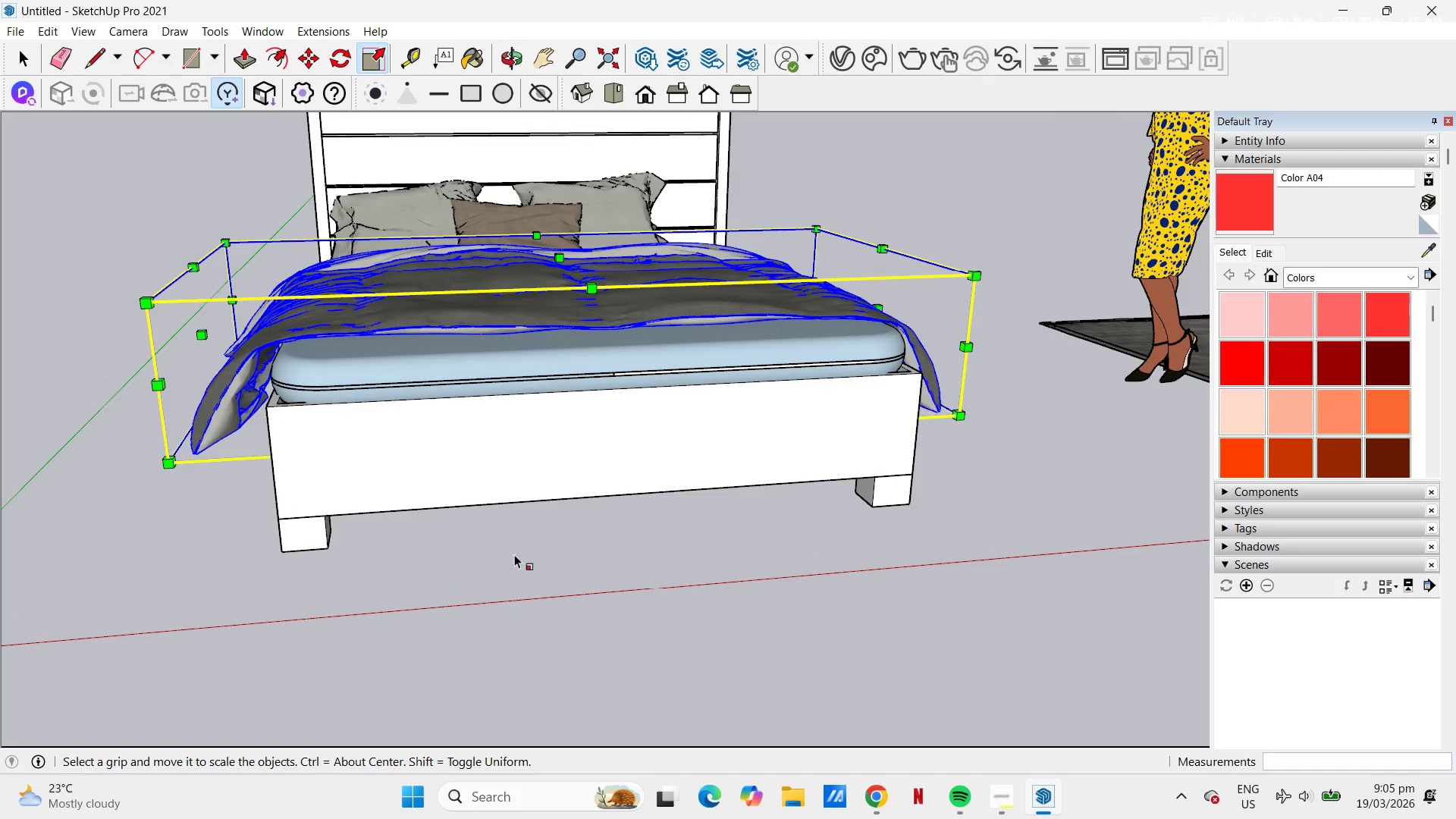 
left_click([202, 331])
 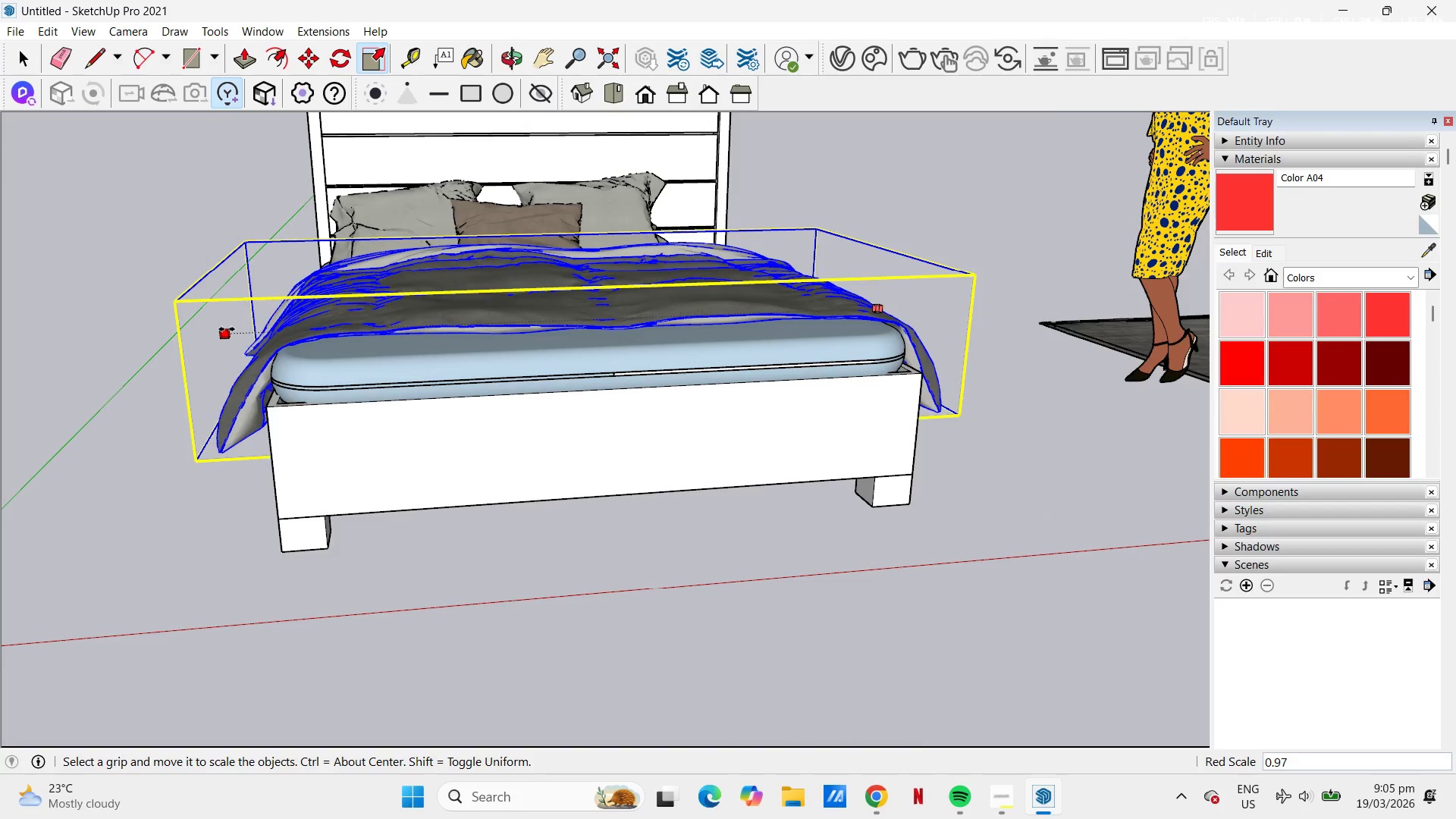 
left_click([230, 329])
 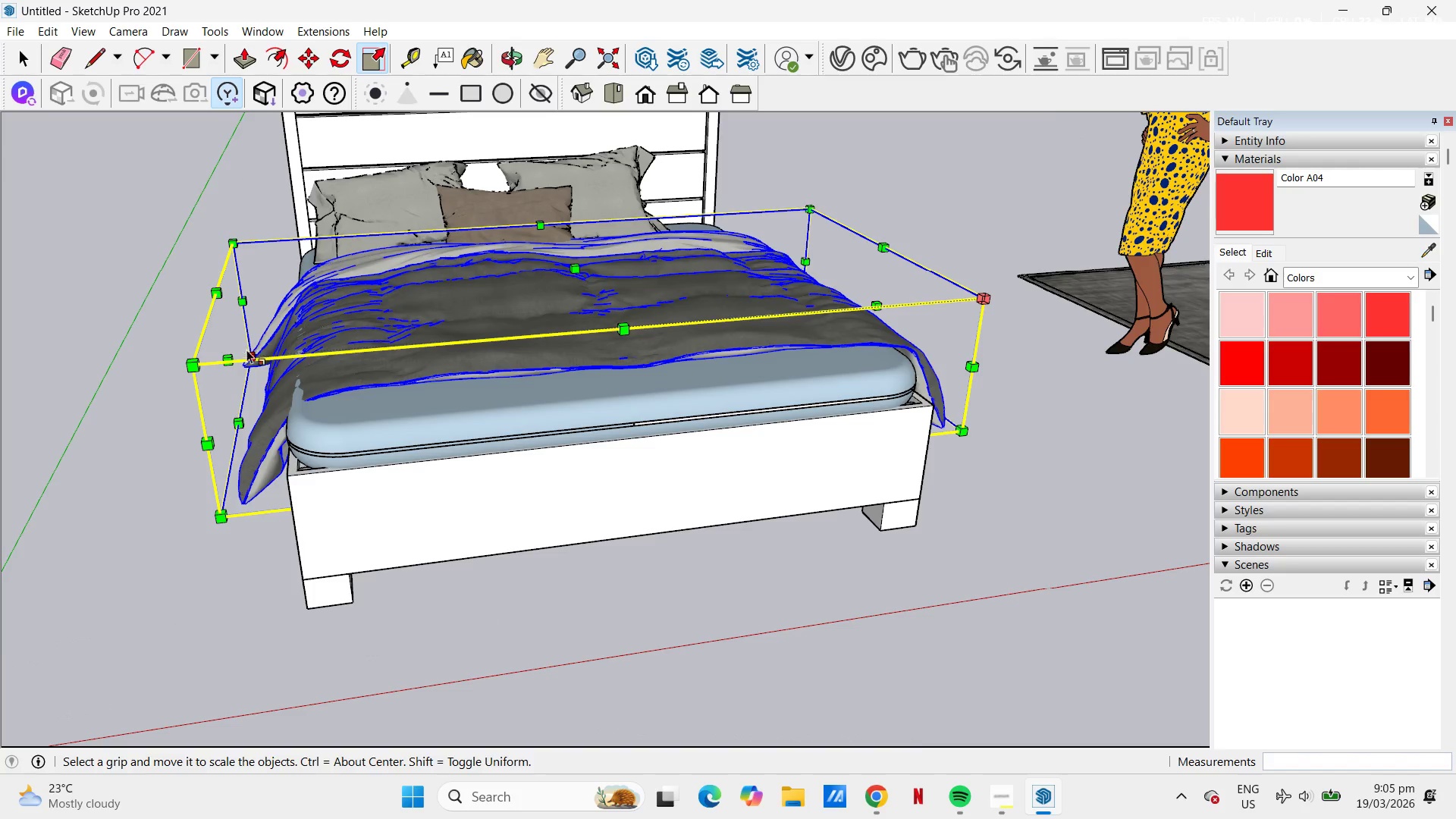 
left_click([234, 353])
 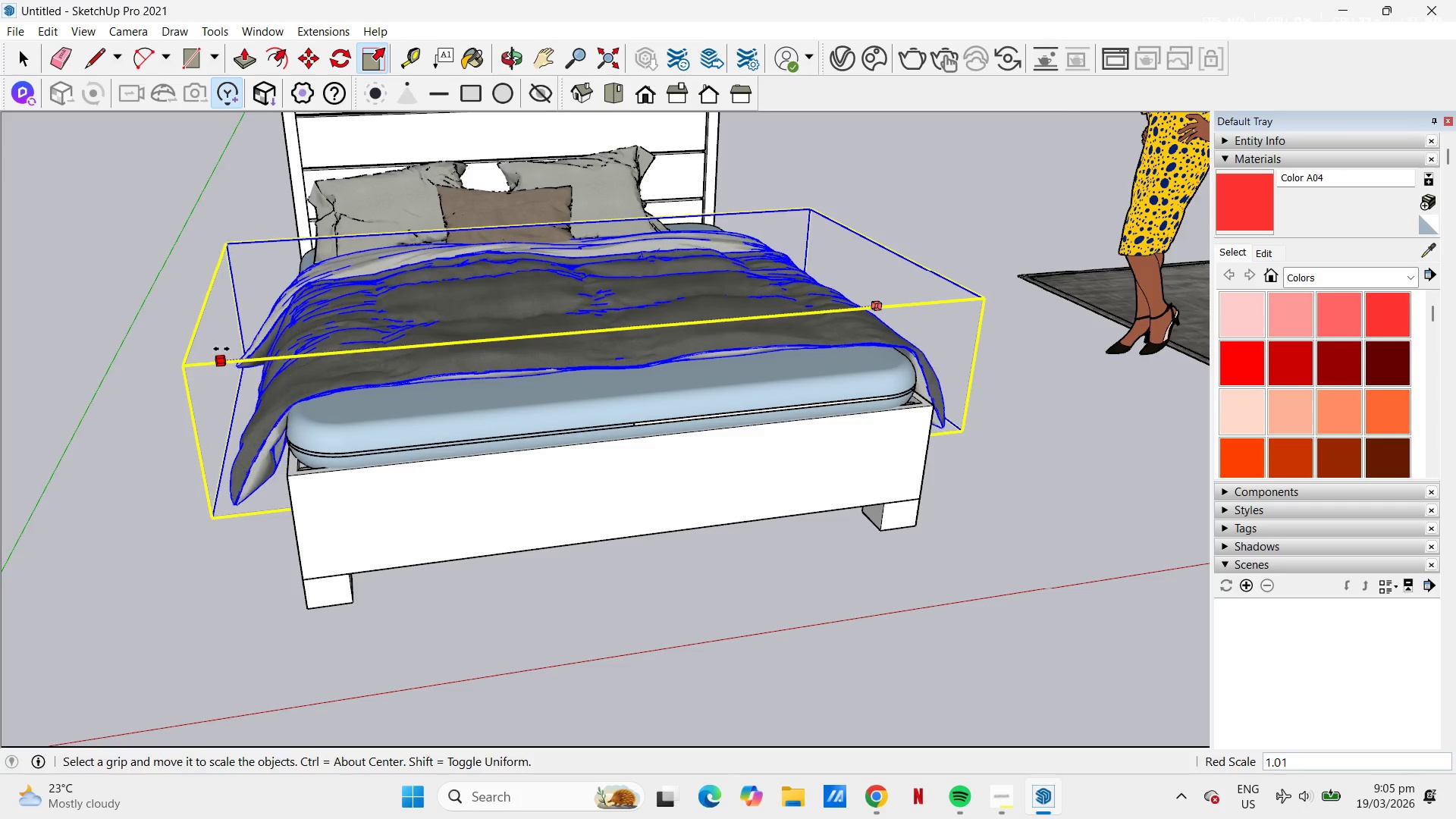 
left_click([220, 349])
 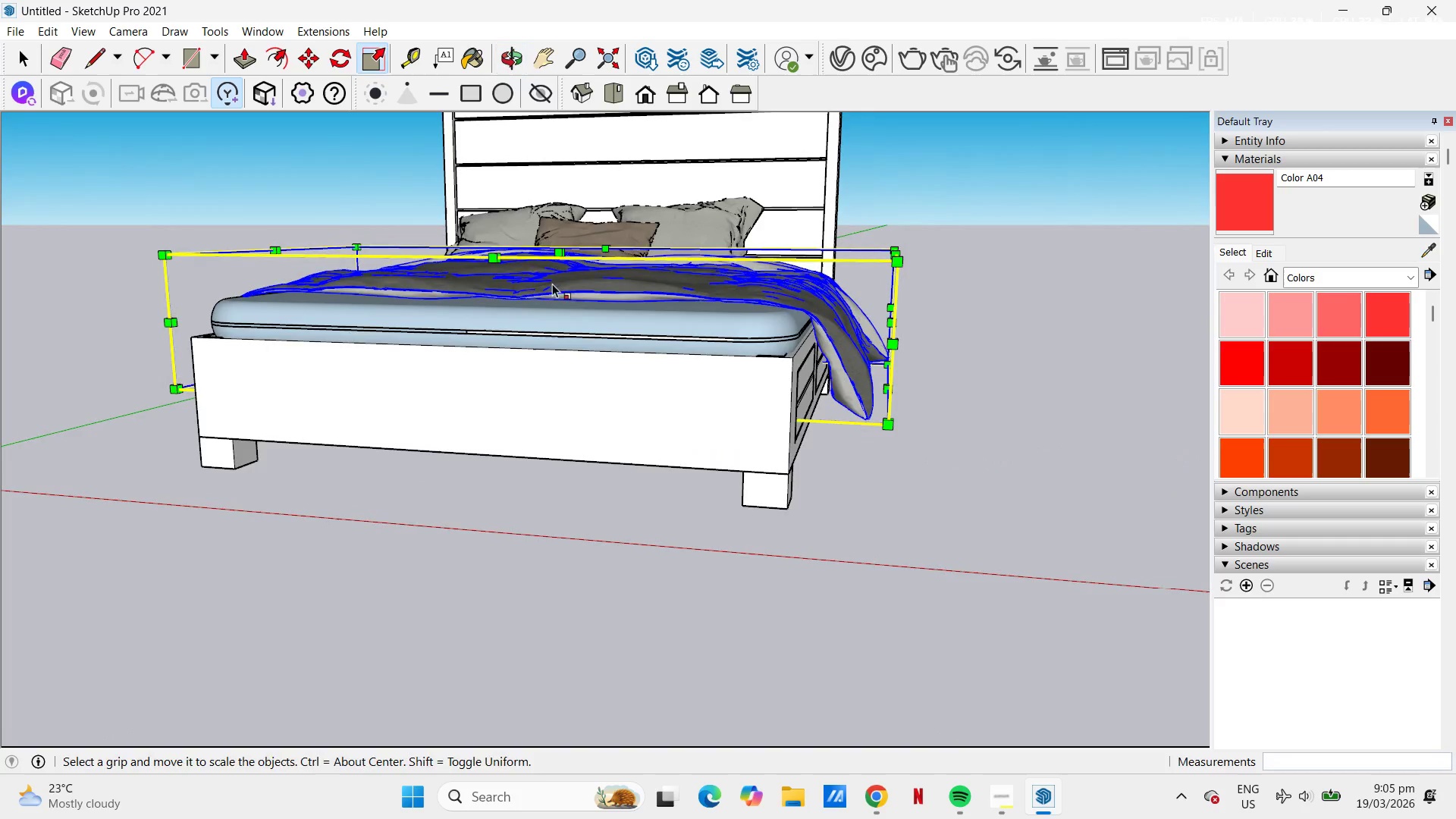 
key(Space)
 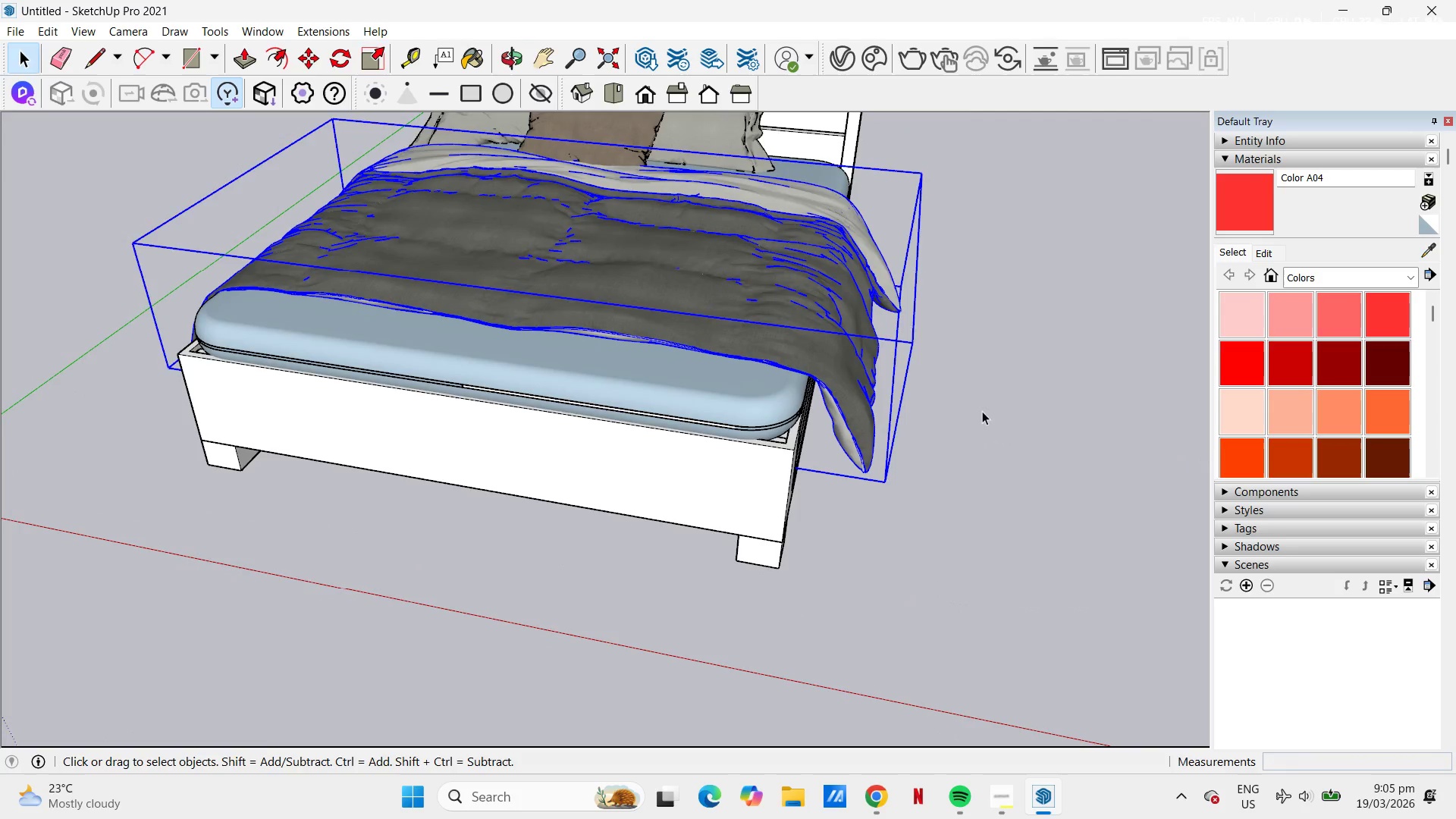 
left_click([998, 400])
 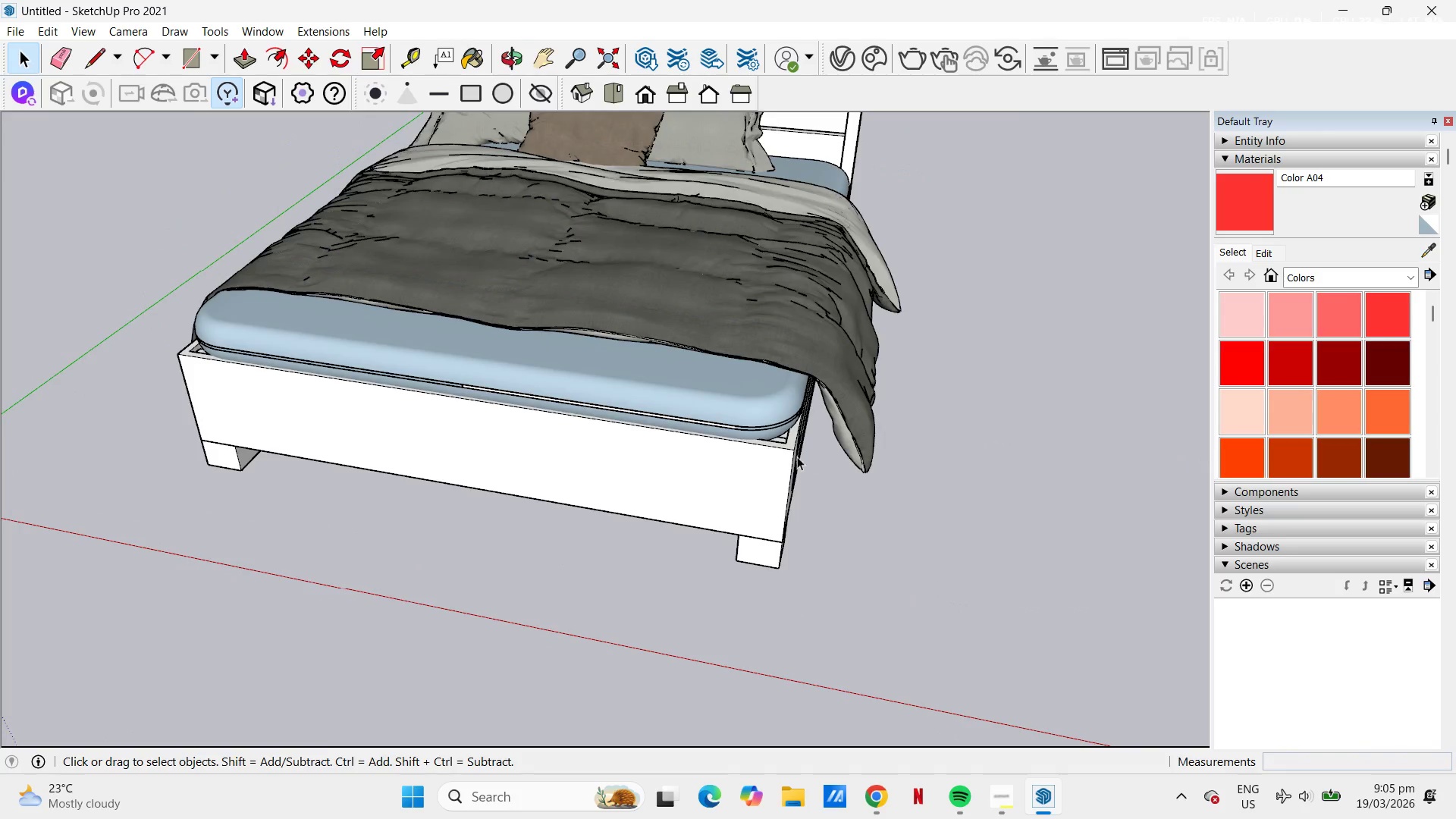 
scroll: coordinate [718, 306], scroll_direction: down, amount: 7.0
 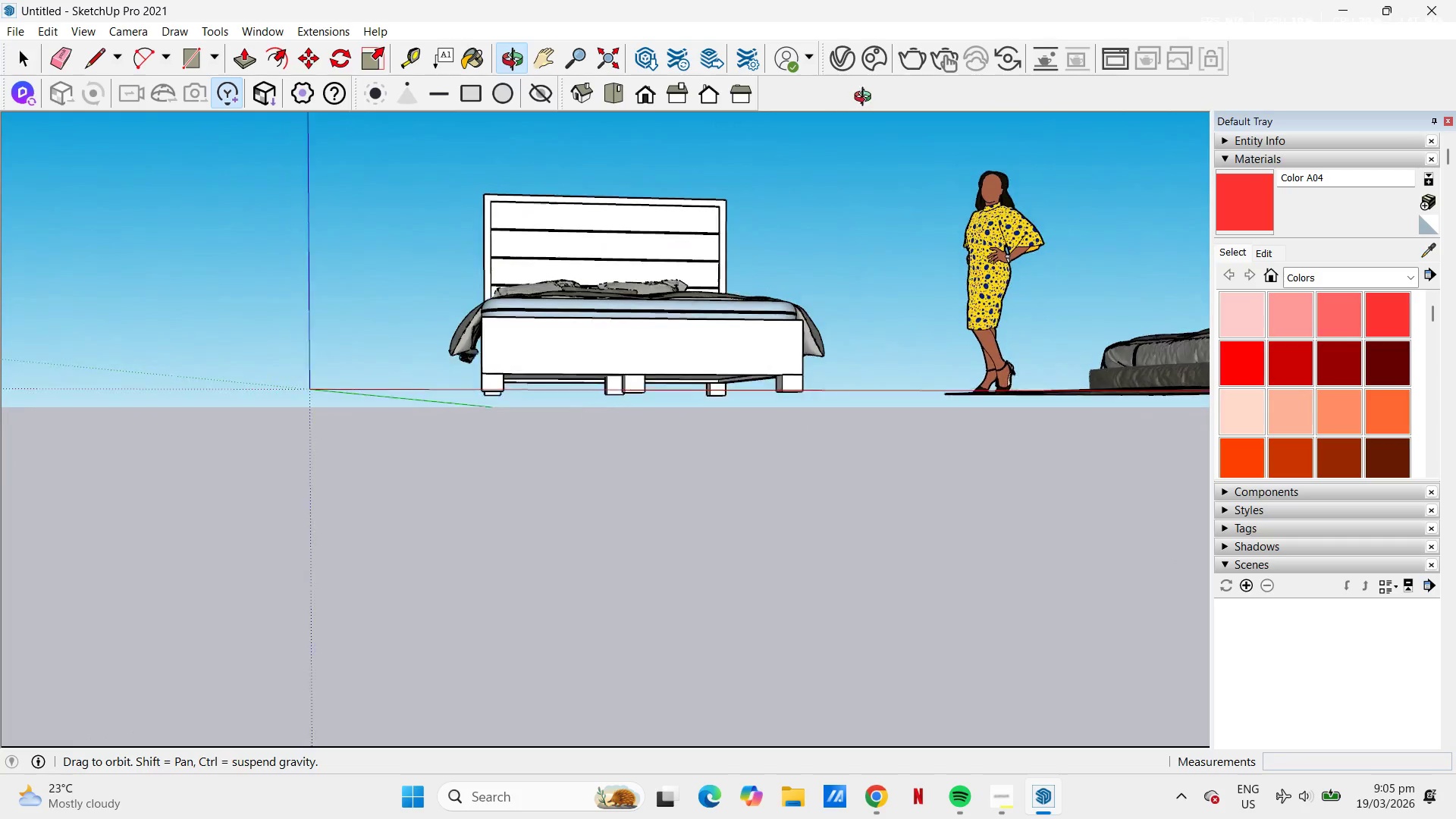 
key(Space)
 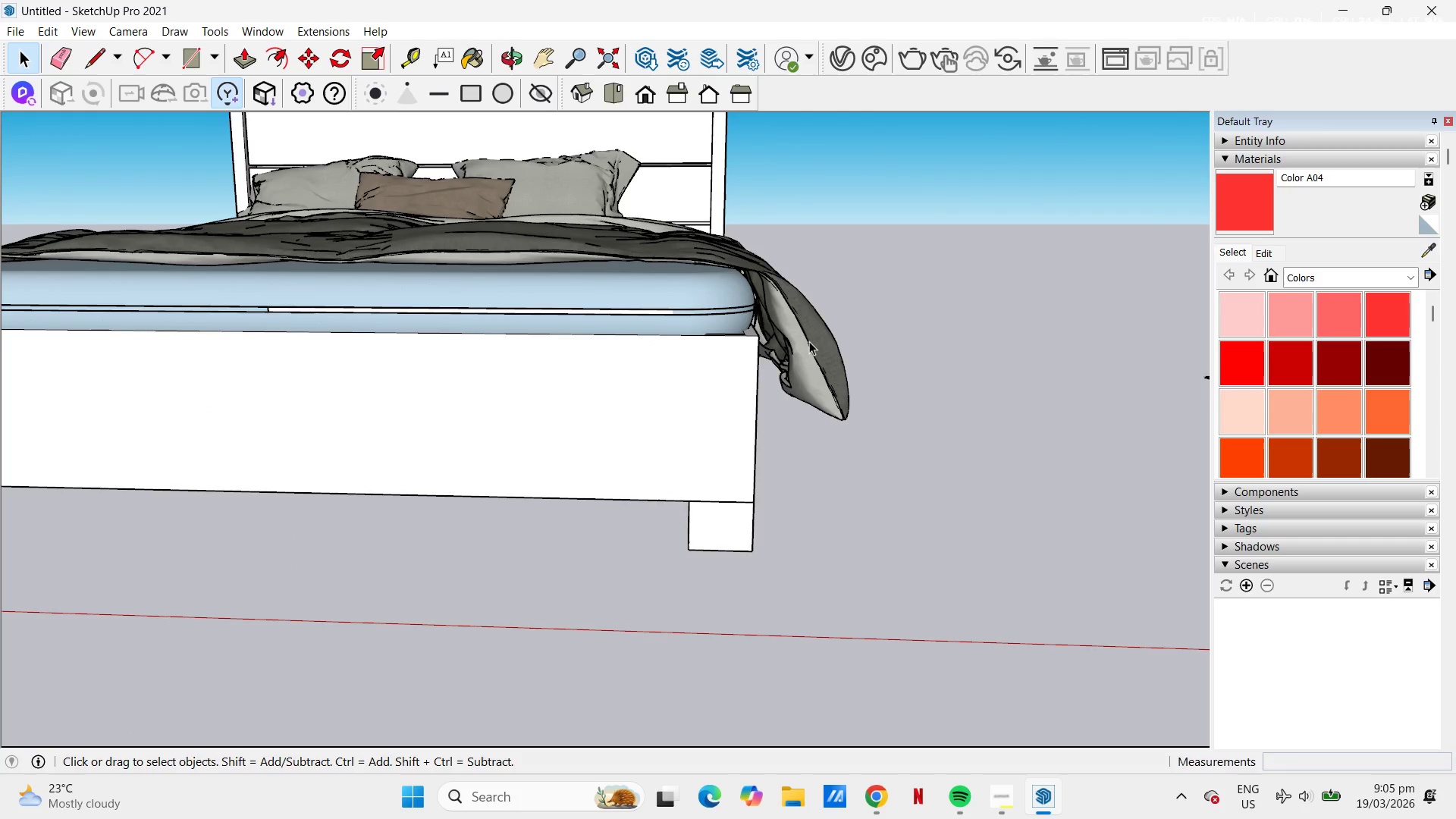 
left_click([809, 341])
 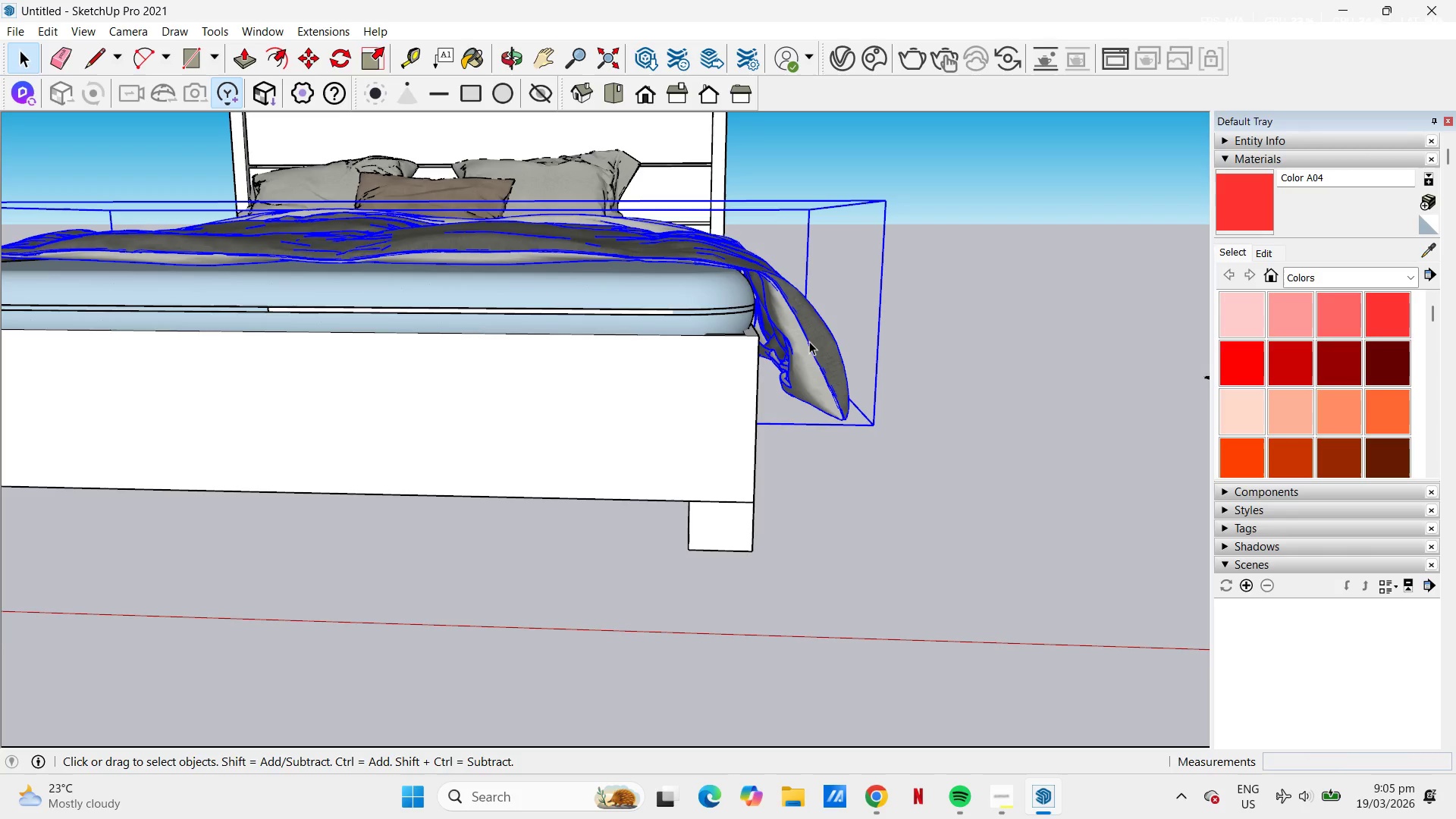 
scroll: coordinate [827, 336], scroll_direction: up, amount: 10.0
 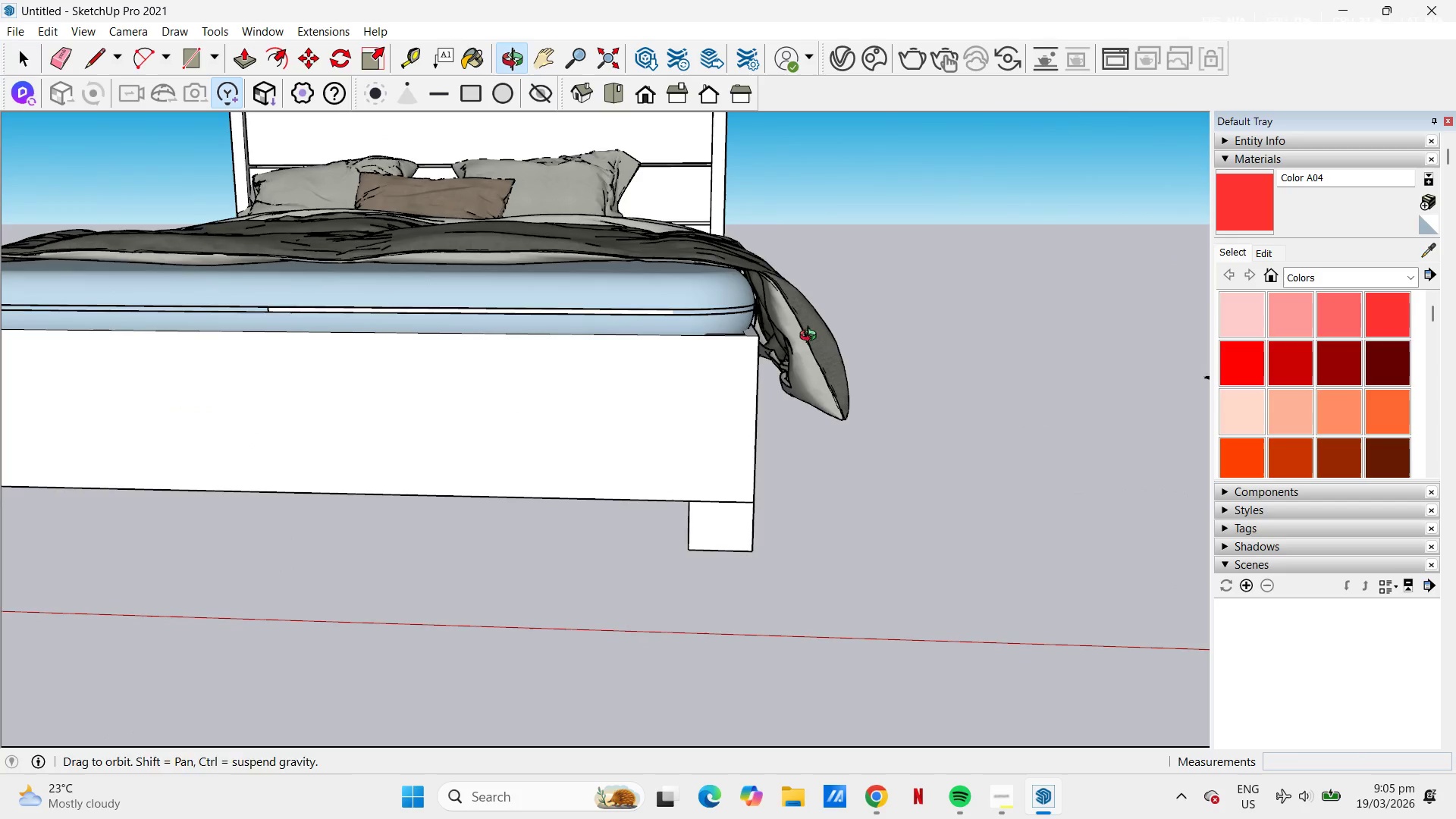 
key(S)
 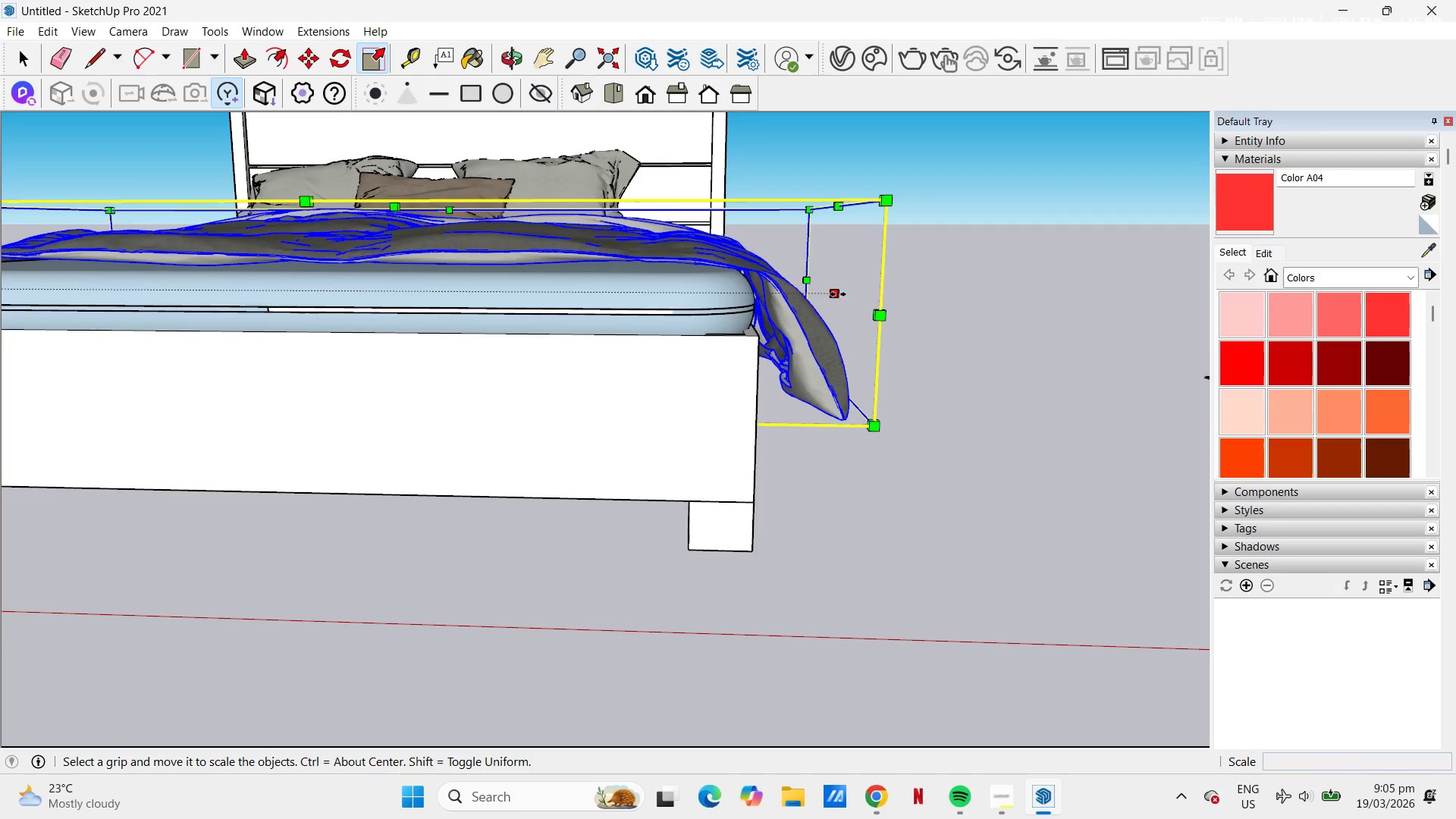 
left_click([838, 293])
 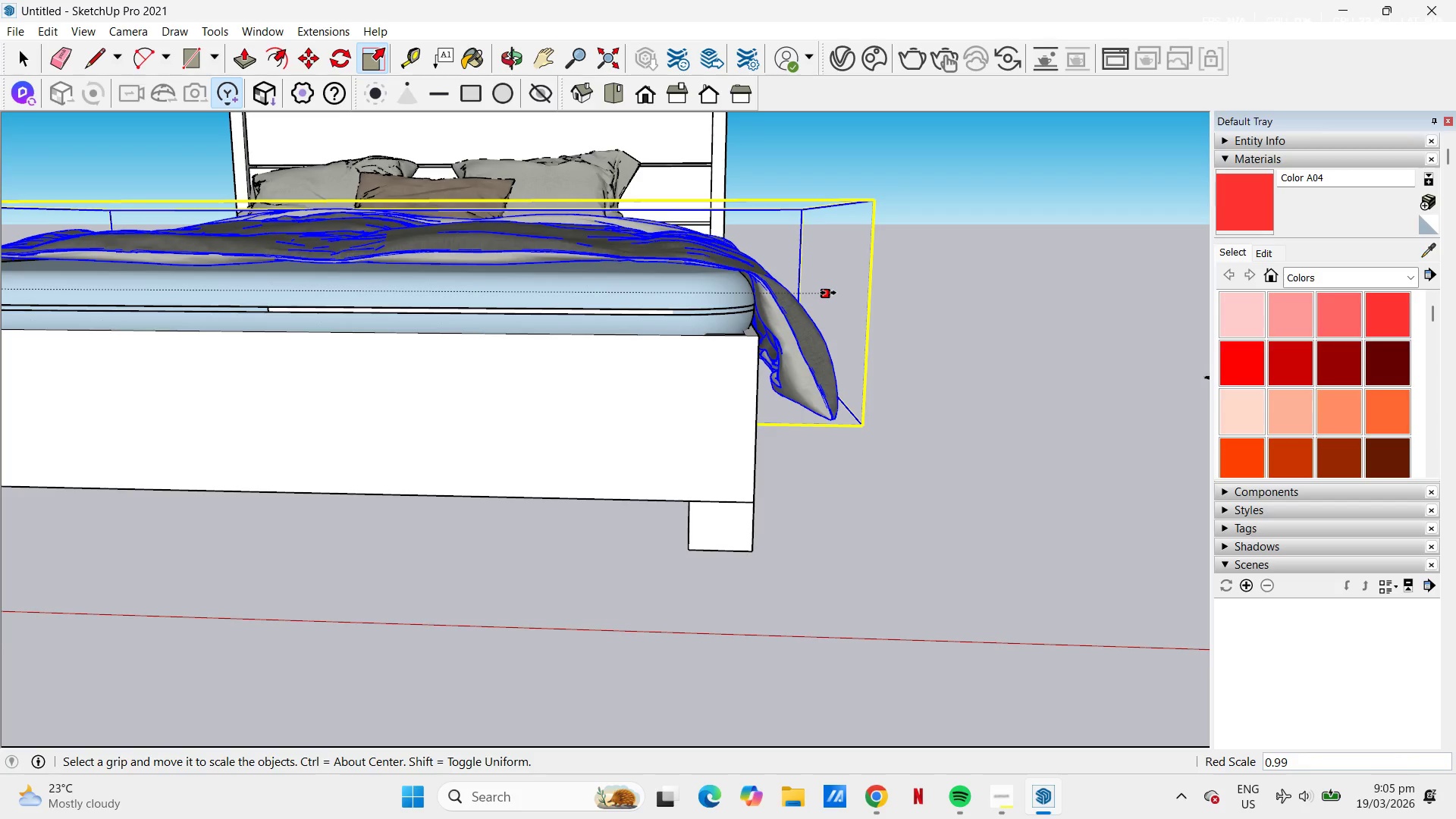 
left_click([828, 293])
 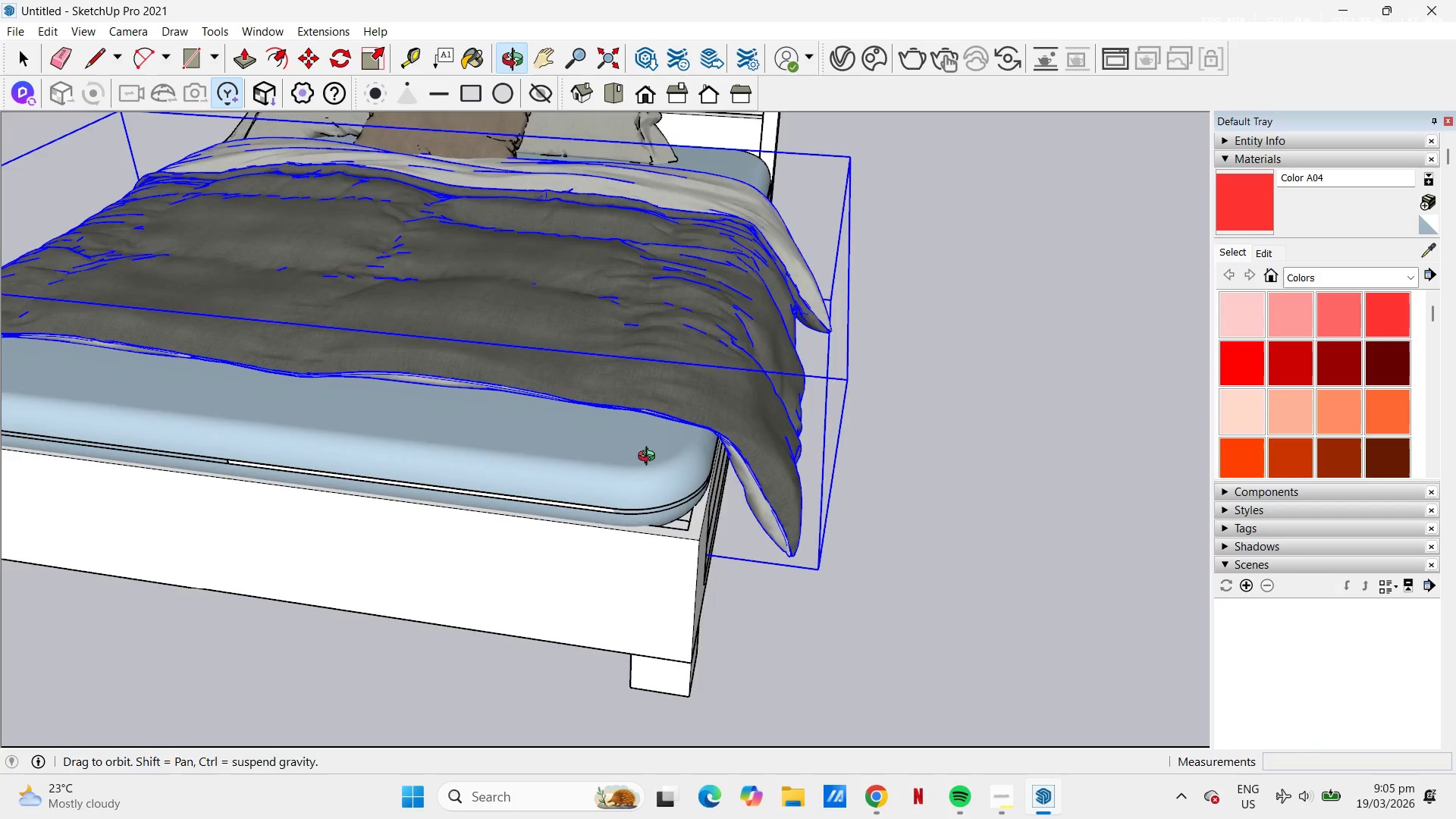 
key(Space)
 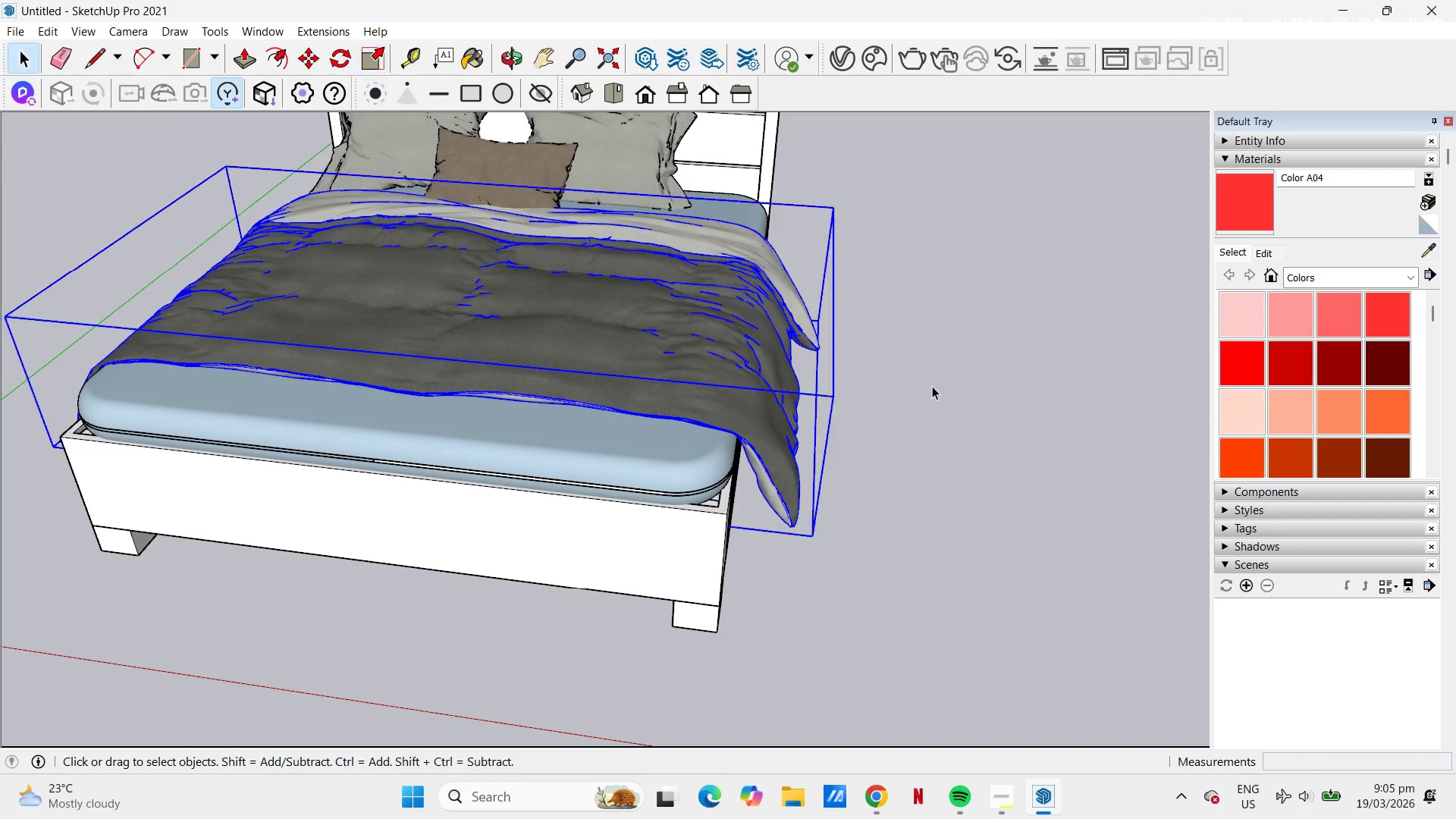 
left_click([932, 384])
 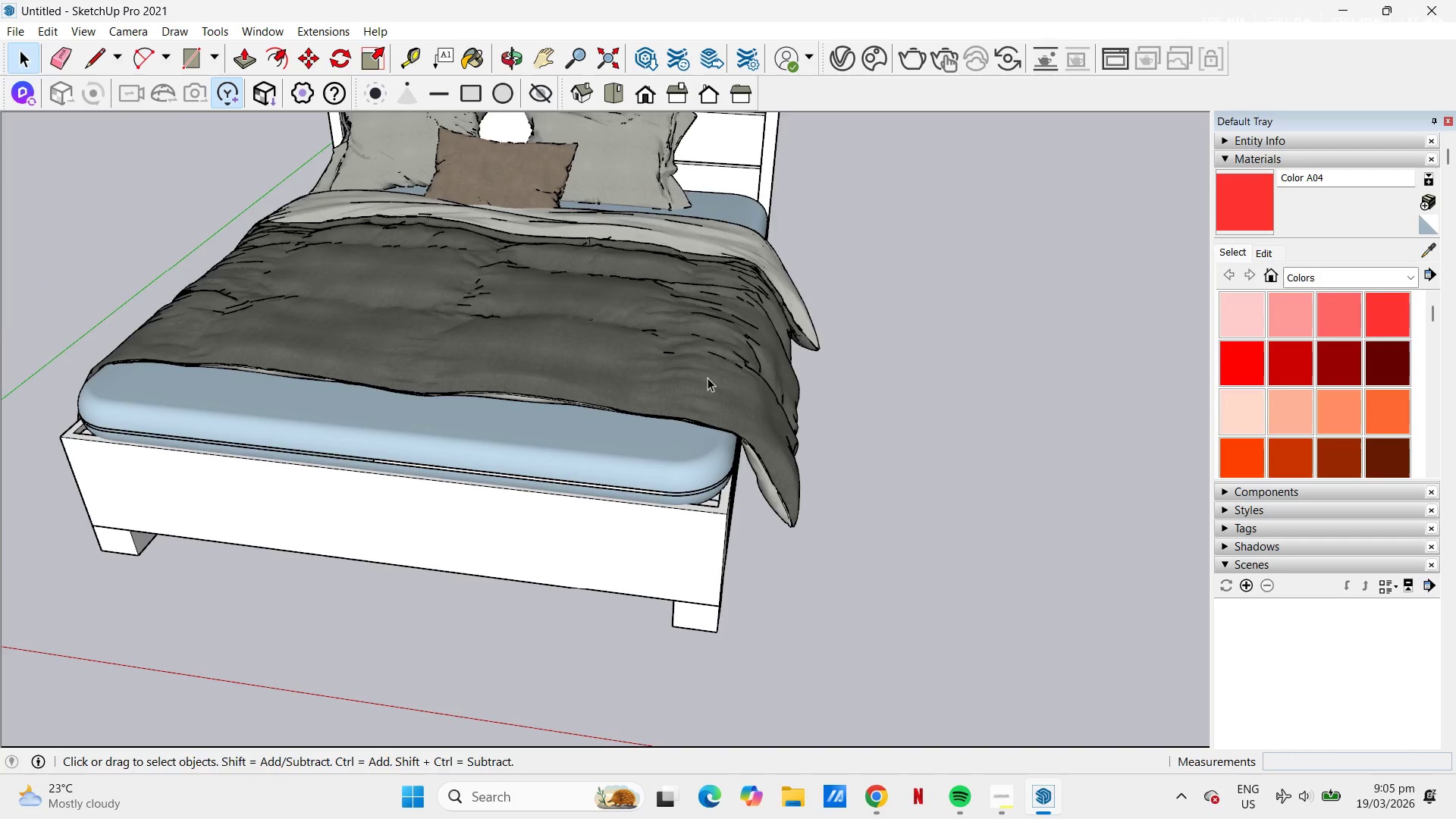 
scroll: coordinate [696, 404], scroll_direction: down, amount: 9.0
 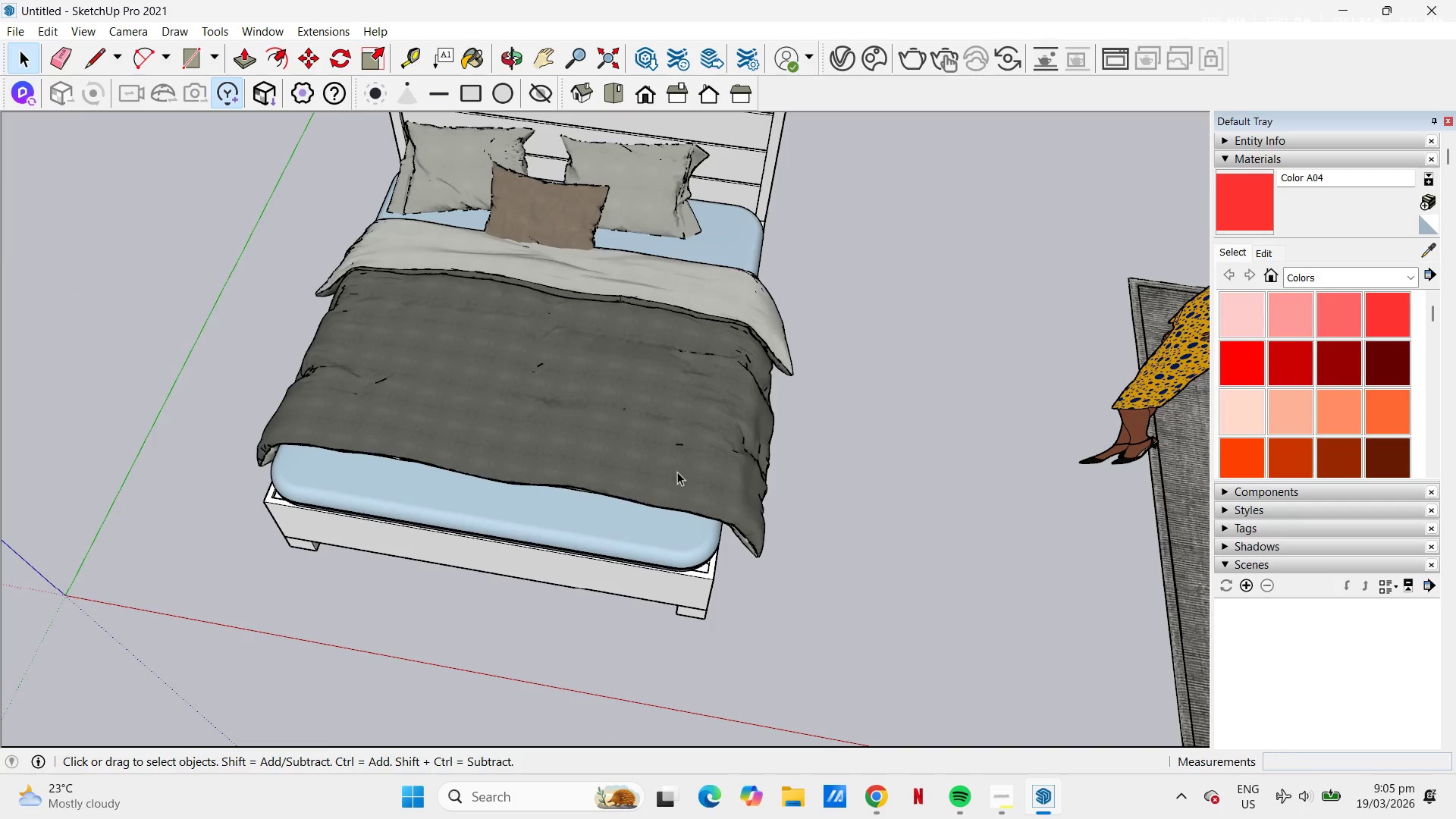 
key(H)
 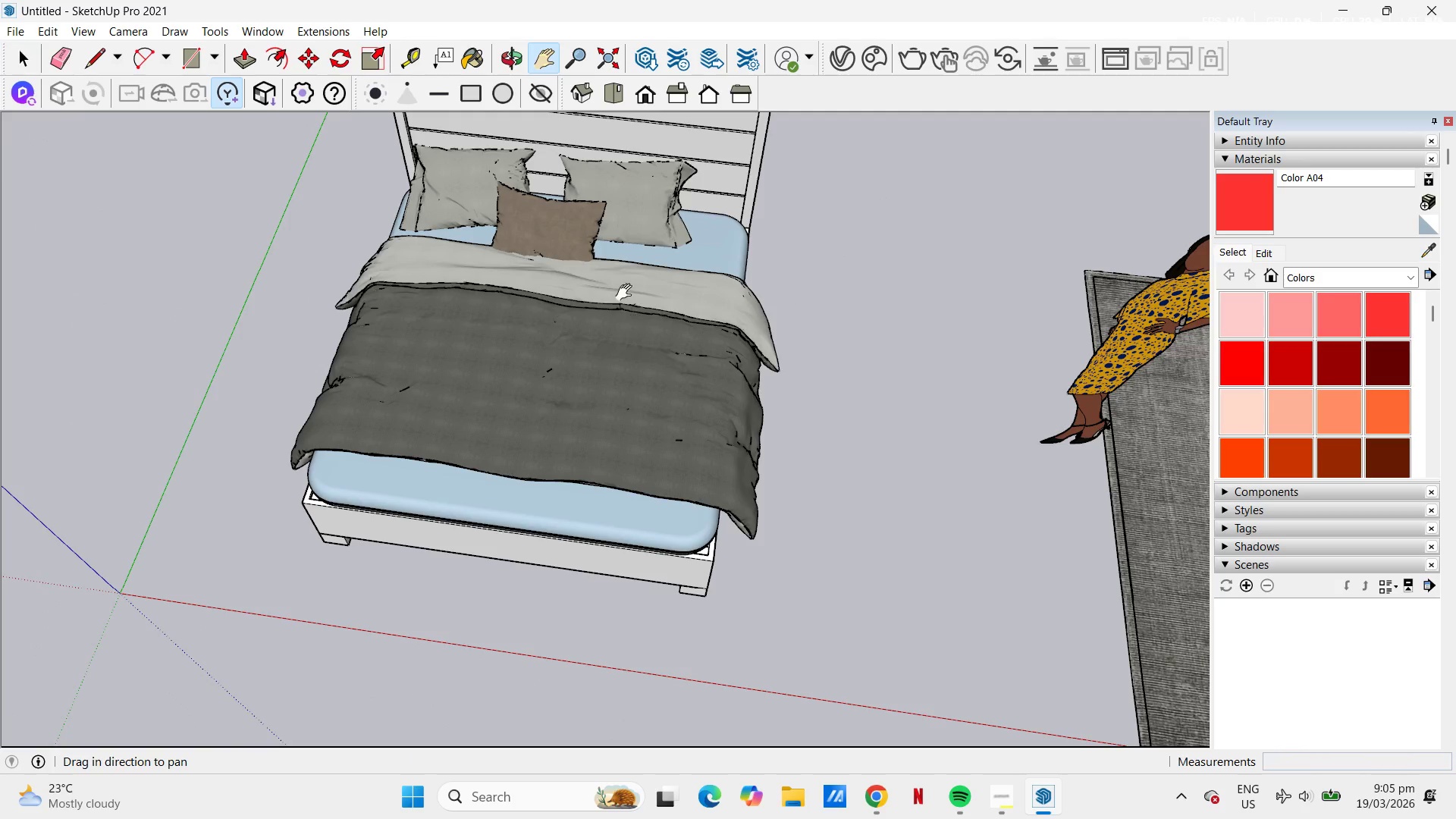 
scroll: coordinate [646, 383], scroll_direction: down, amount: 1.0
 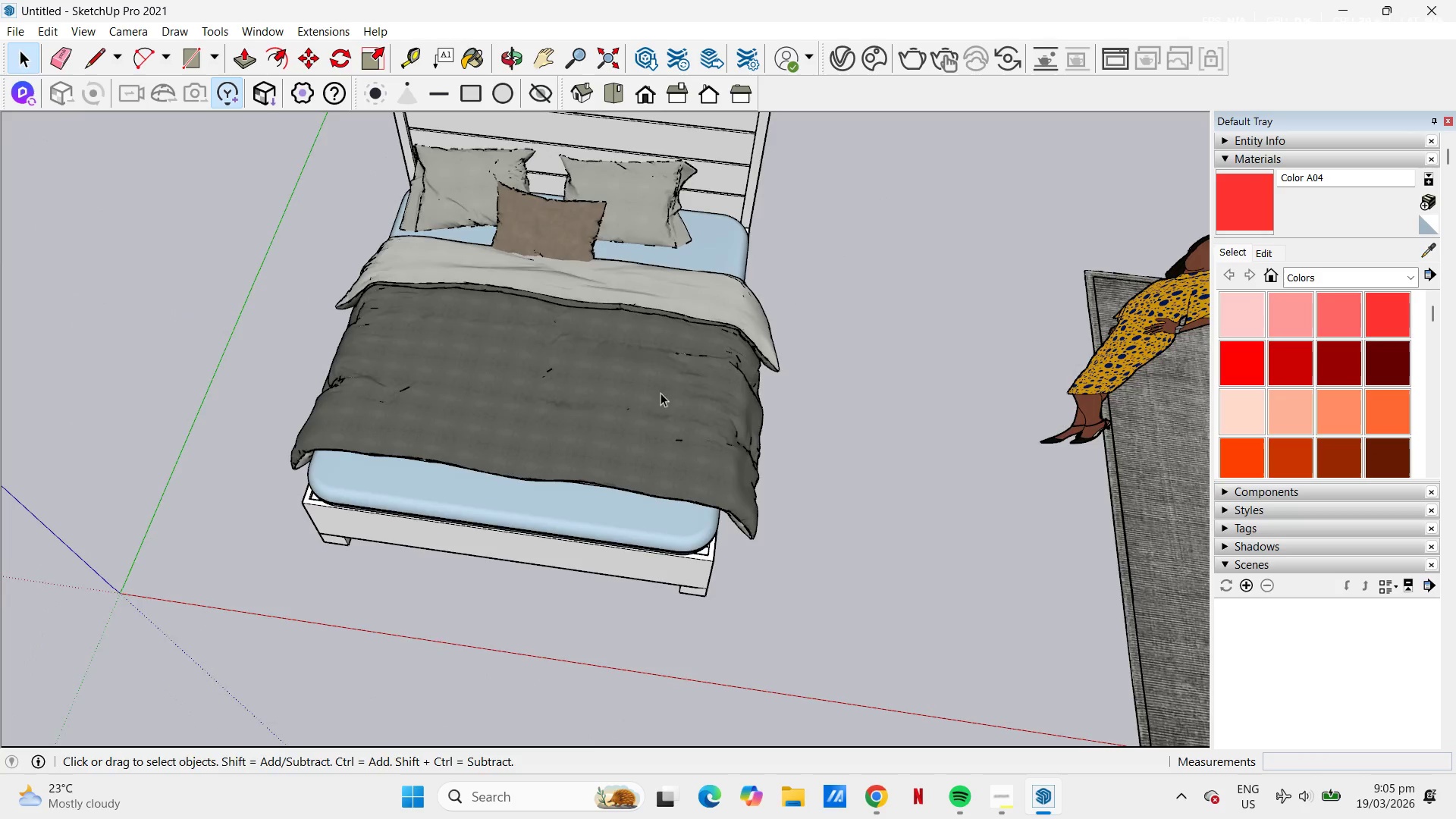 
left_click_drag(start_coordinate=[627, 290], to_coordinate=[626, 471])
 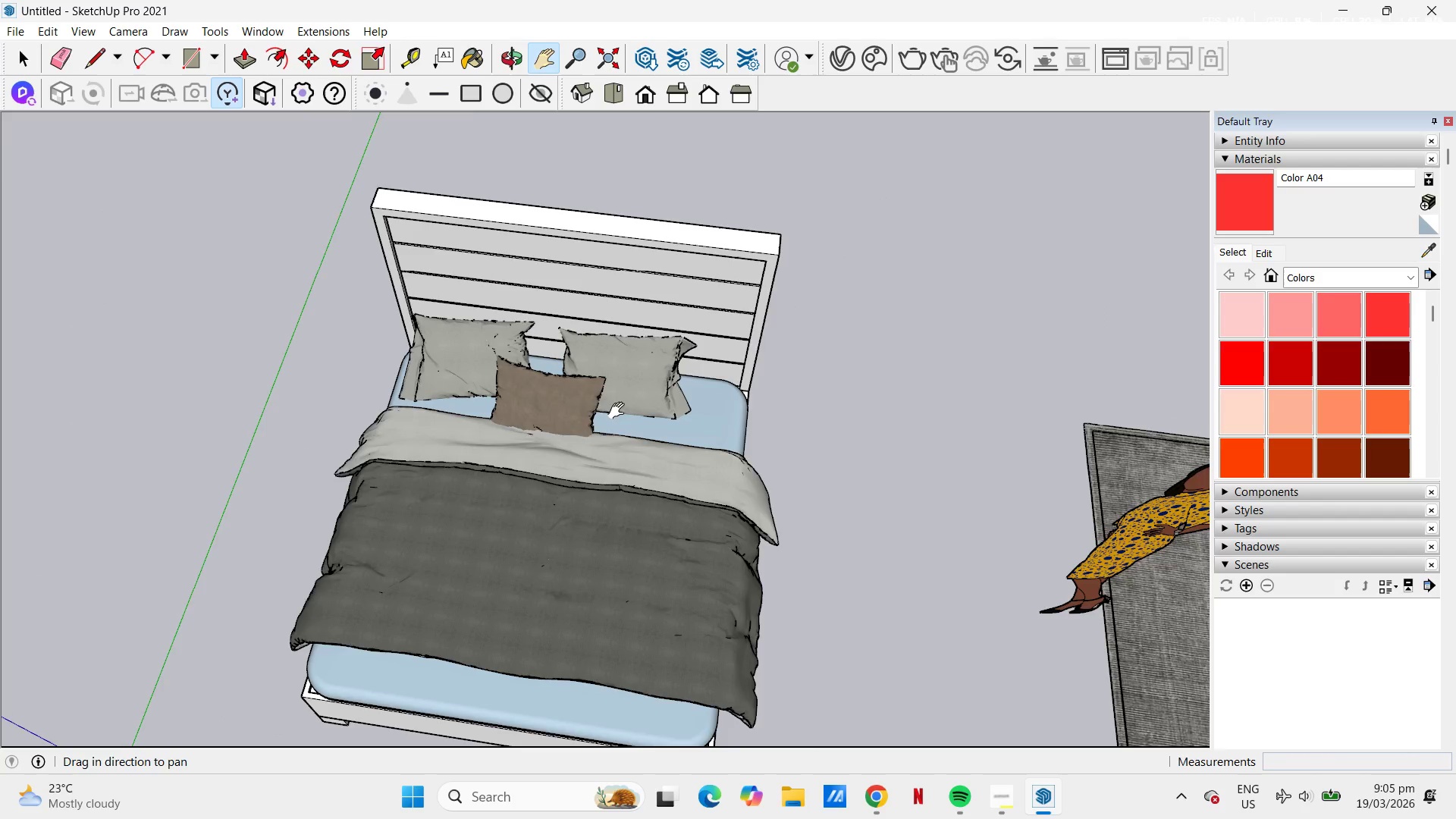 
key(Space)
 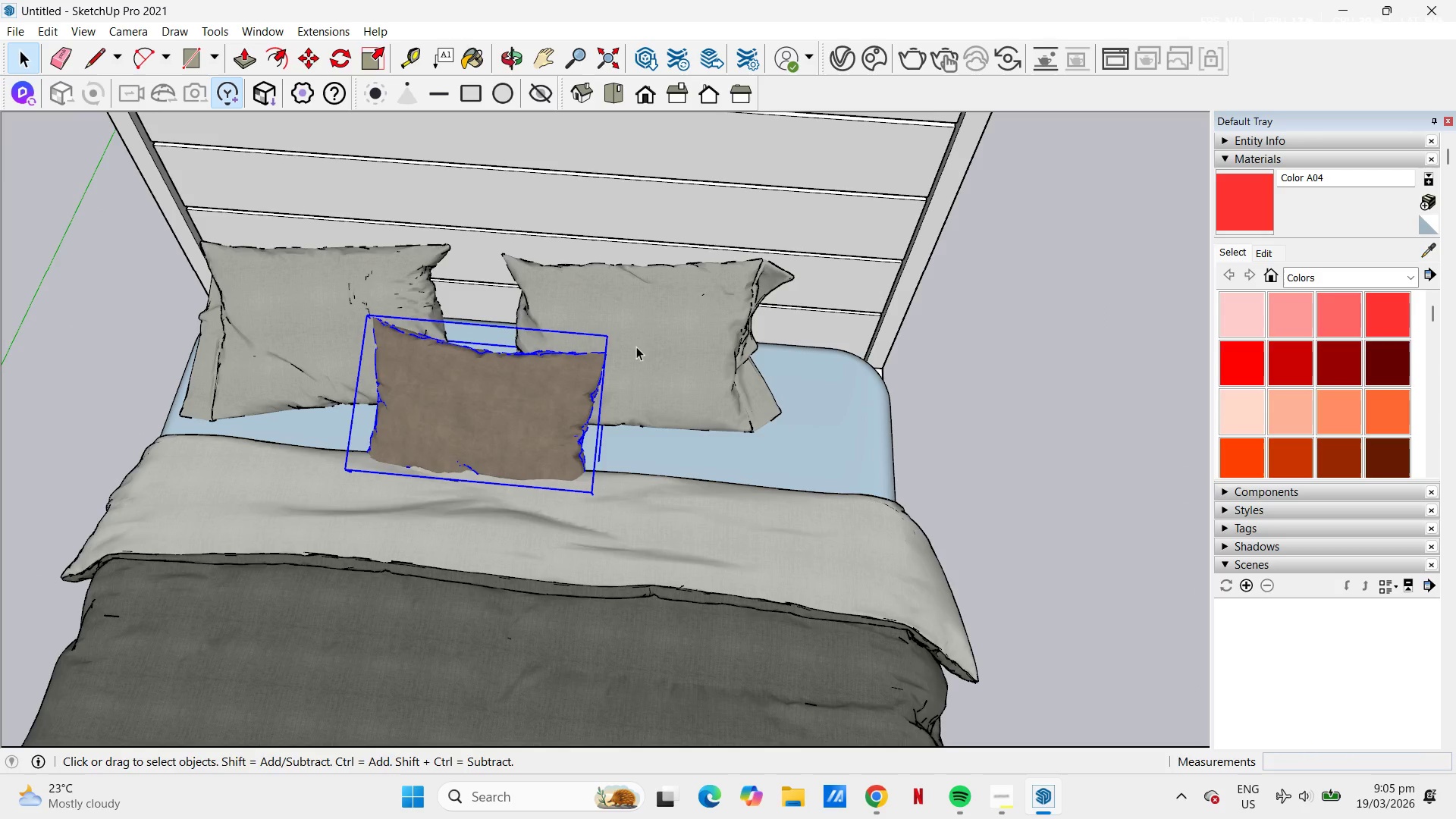 
scroll: coordinate [592, 410], scroll_direction: up, amount: 8.0
 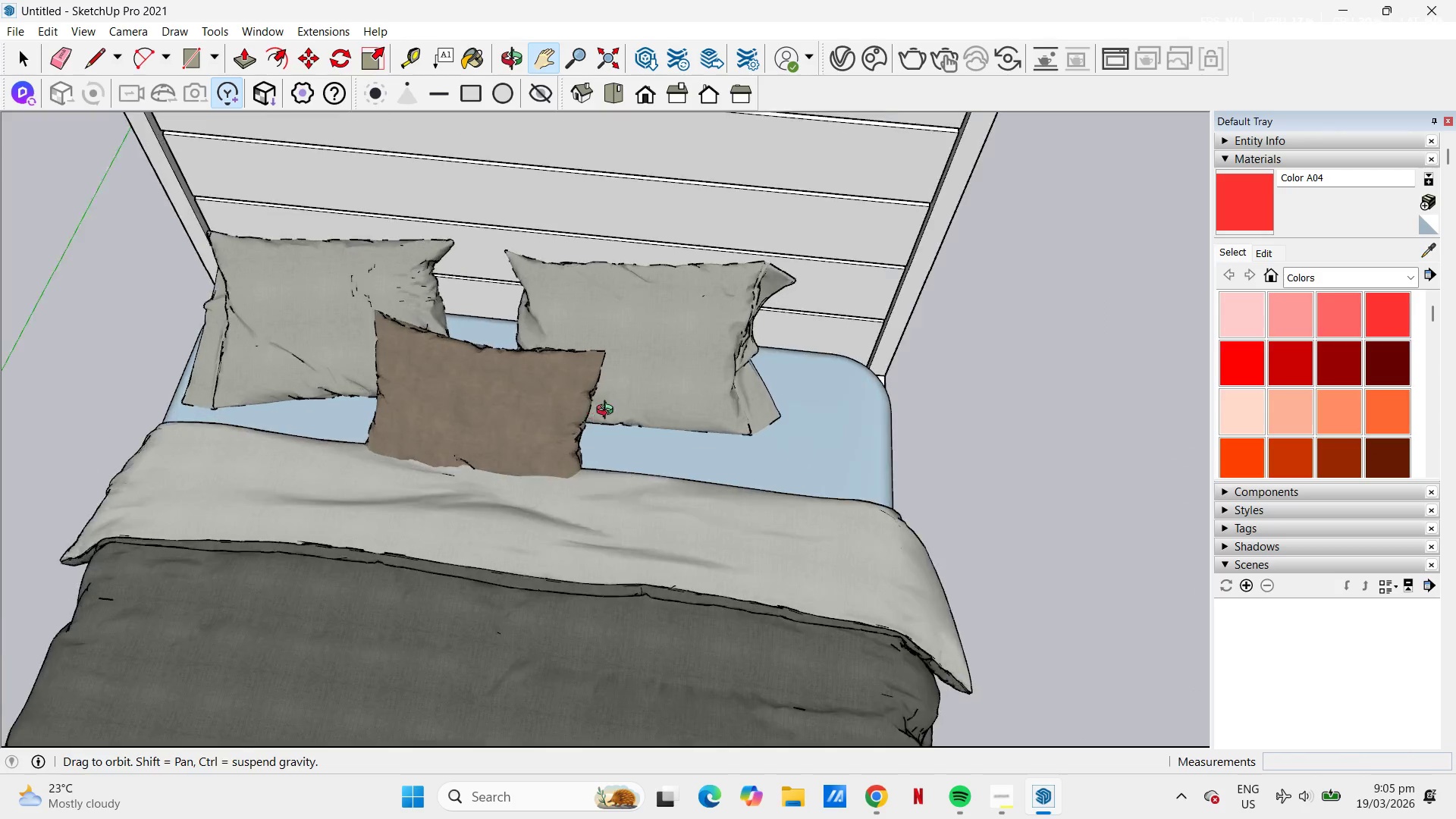 
key(Control+ControlLeft)
 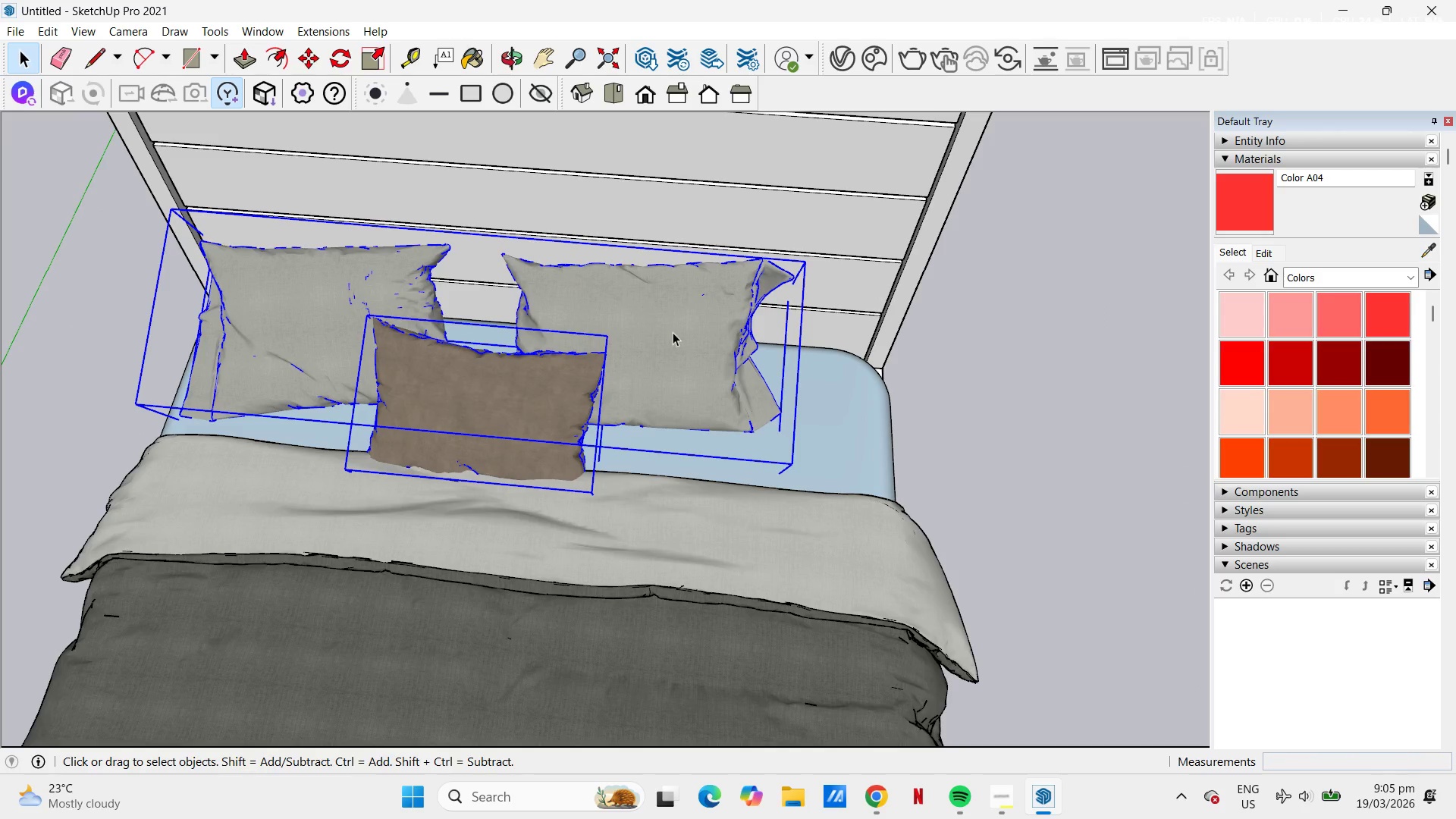 
key(M)
 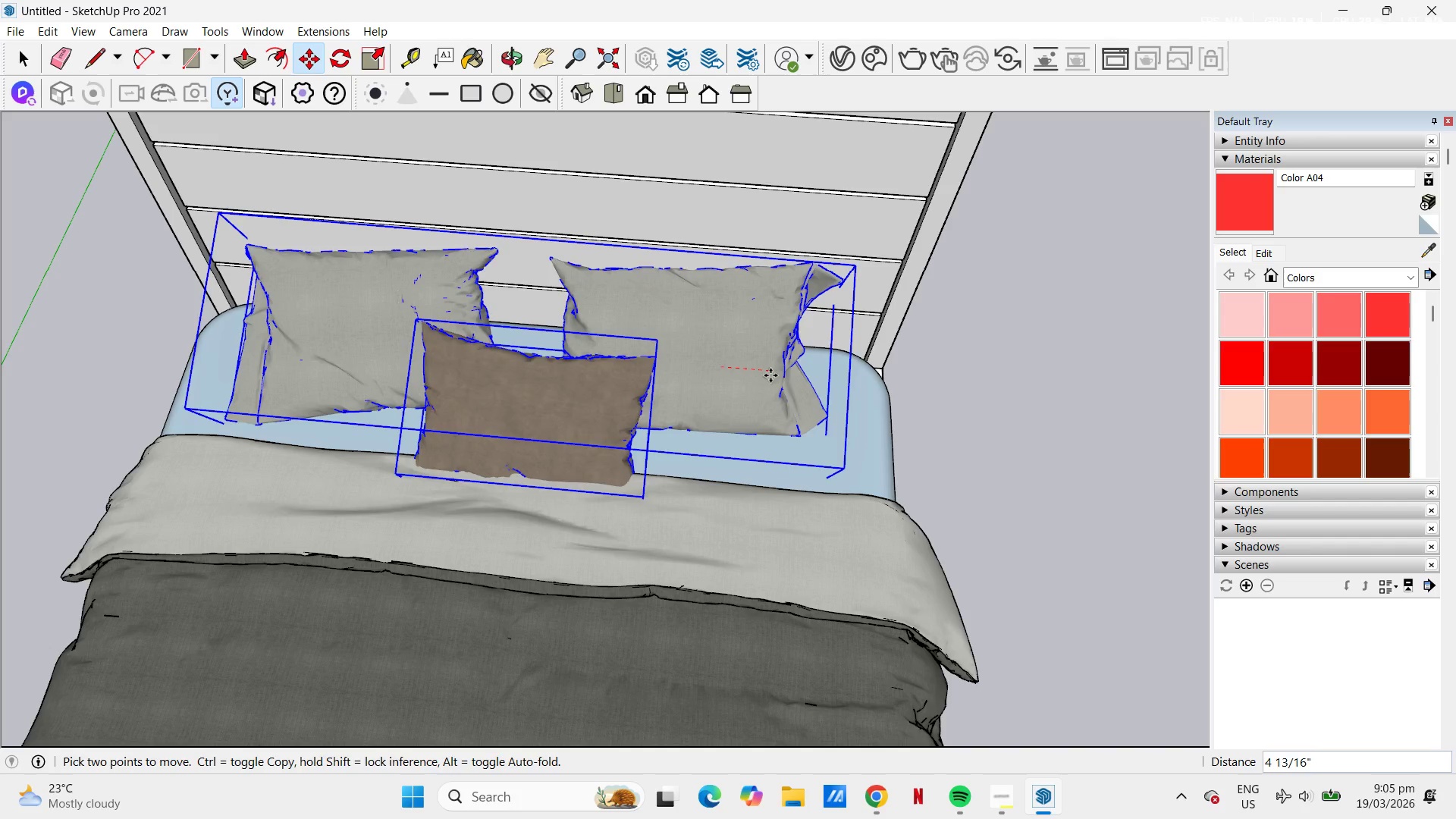 
left_click([785, 381])
 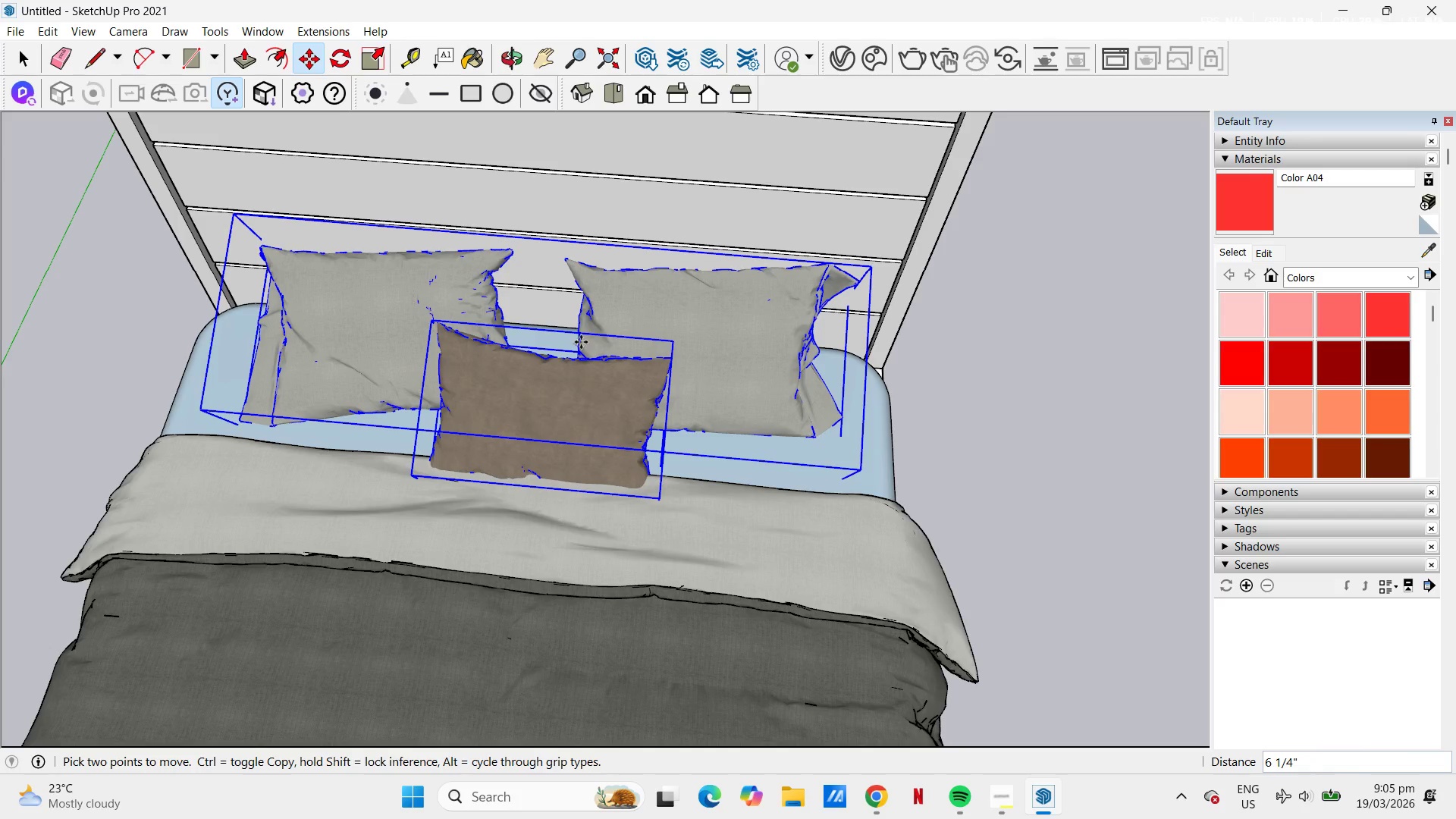 
scroll: coordinate [643, 350], scroll_direction: down, amount: 2.0
 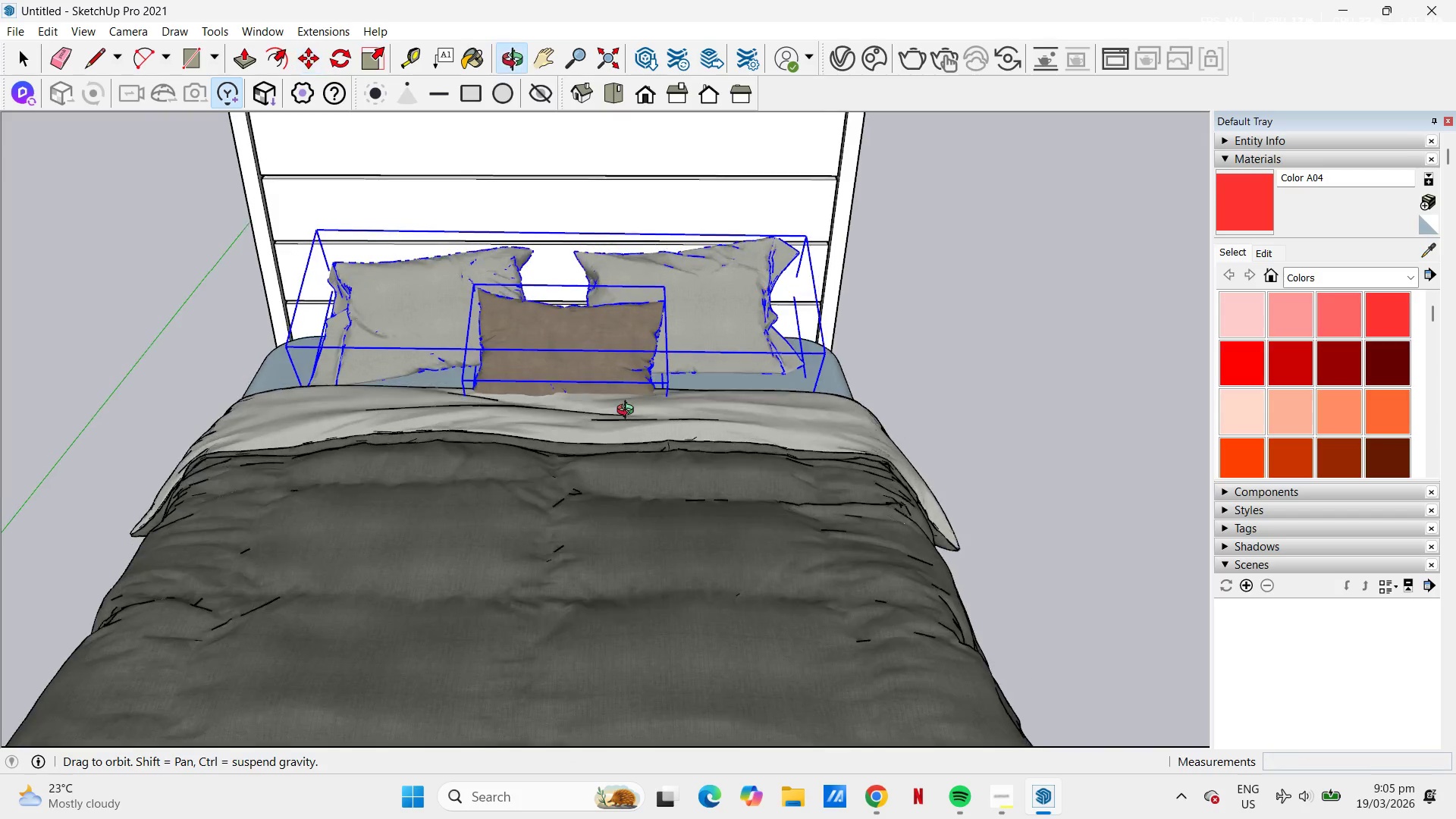 
key(Space)
 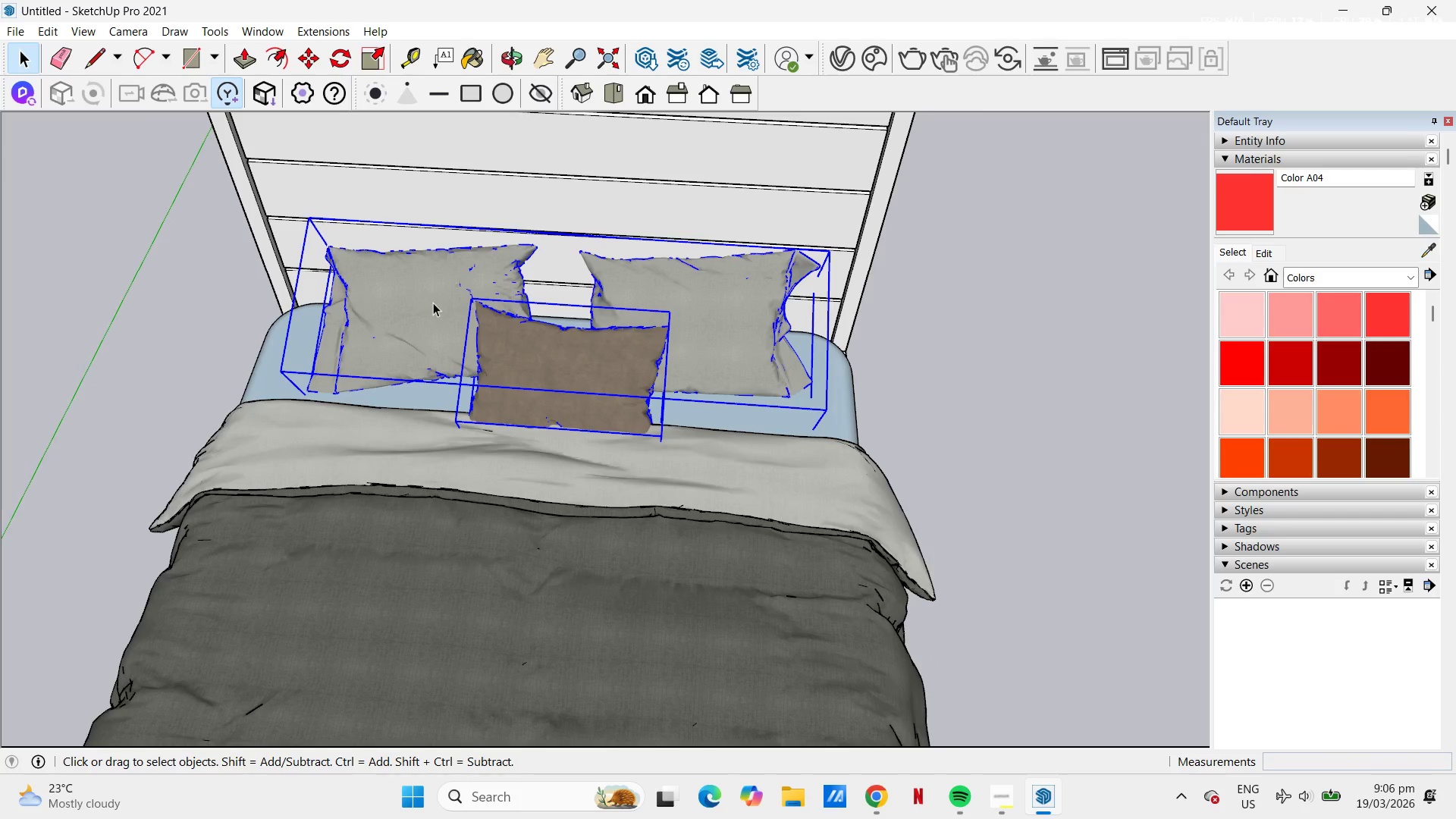 
scroll: coordinate [666, 333], scroll_direction: down, amount: 2.0
 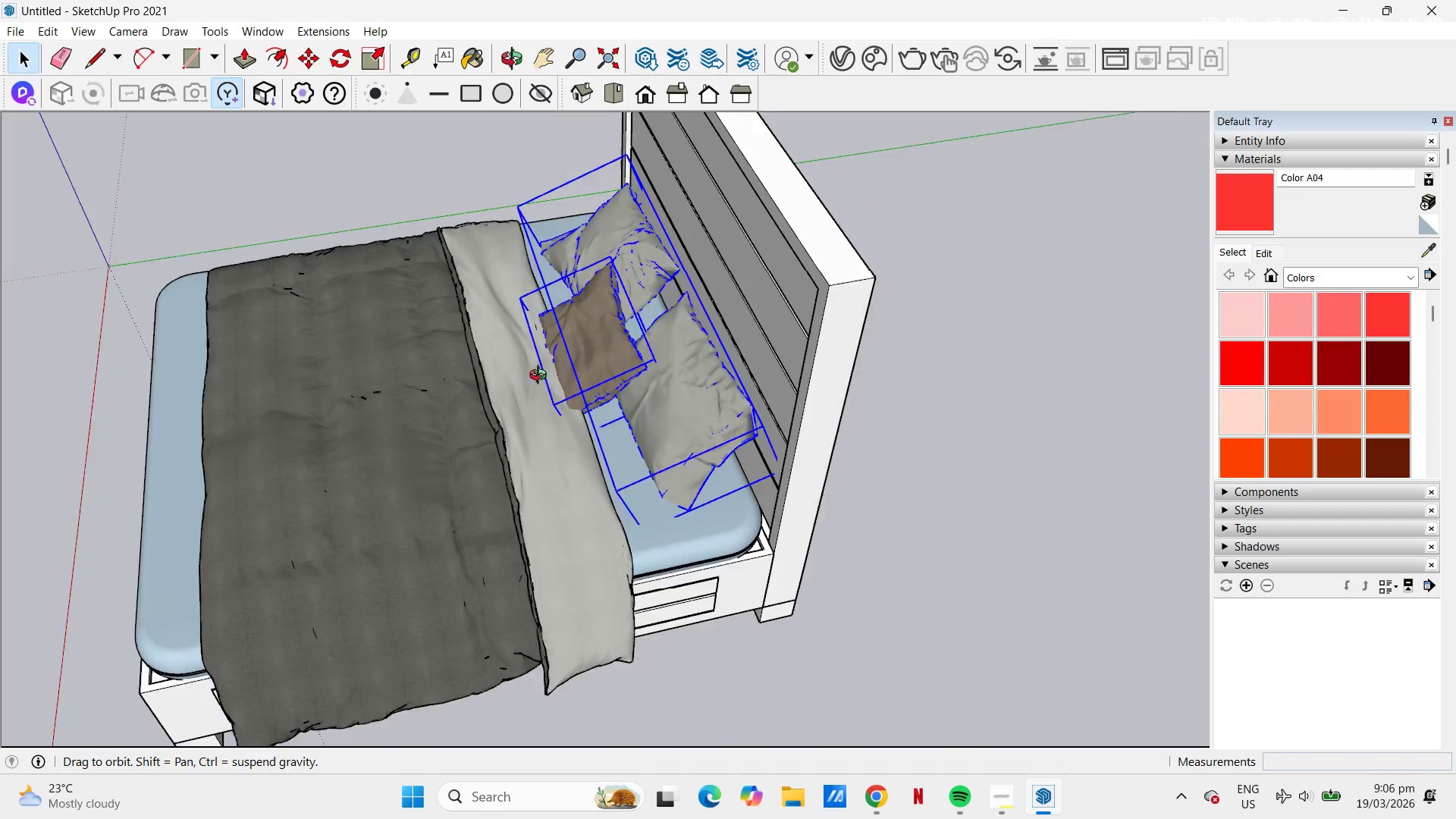 
scroll: coordinate [668, 500], scroll_direction: up, amount: 2.0
 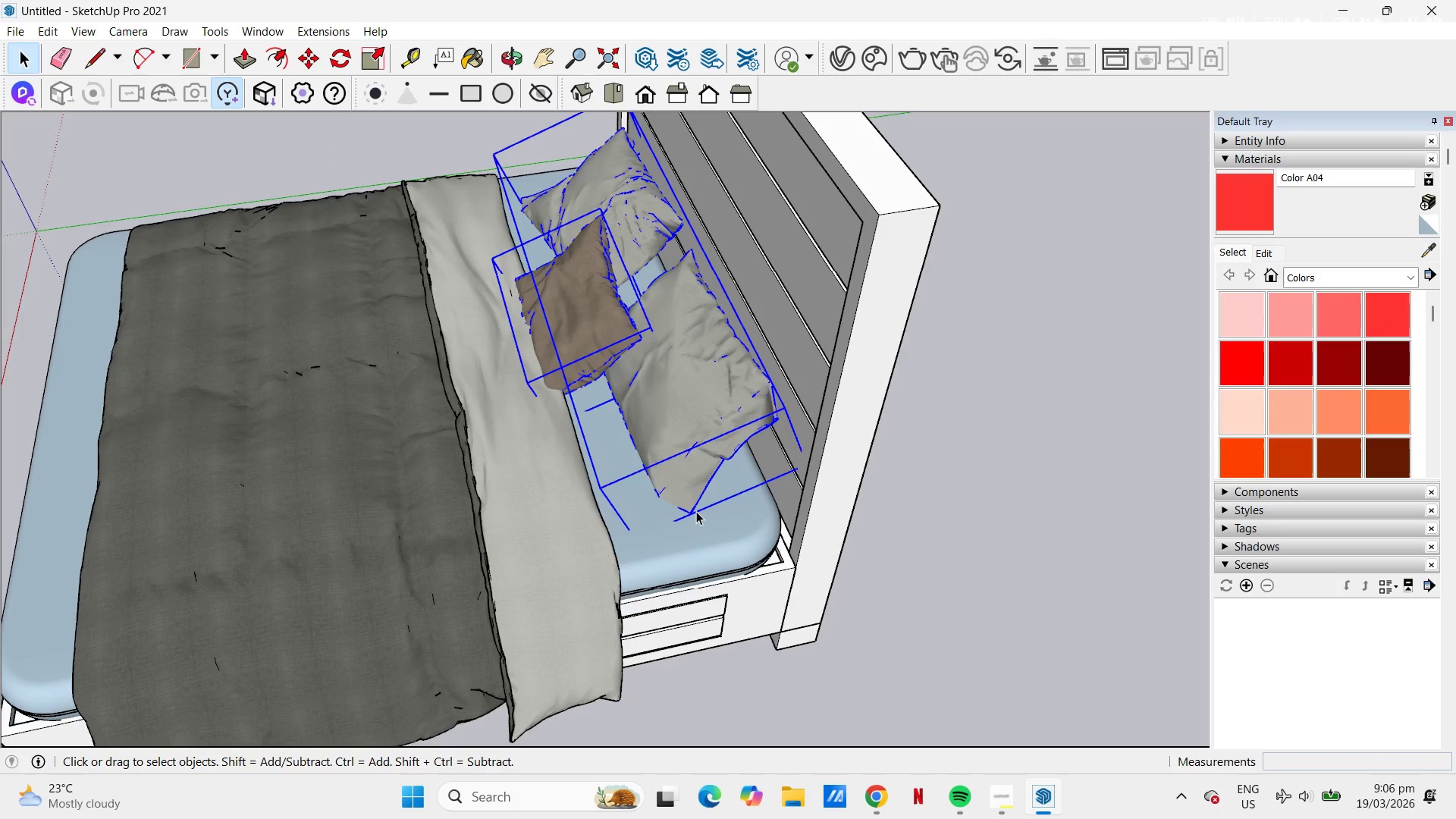 
left_click([696, 511])
 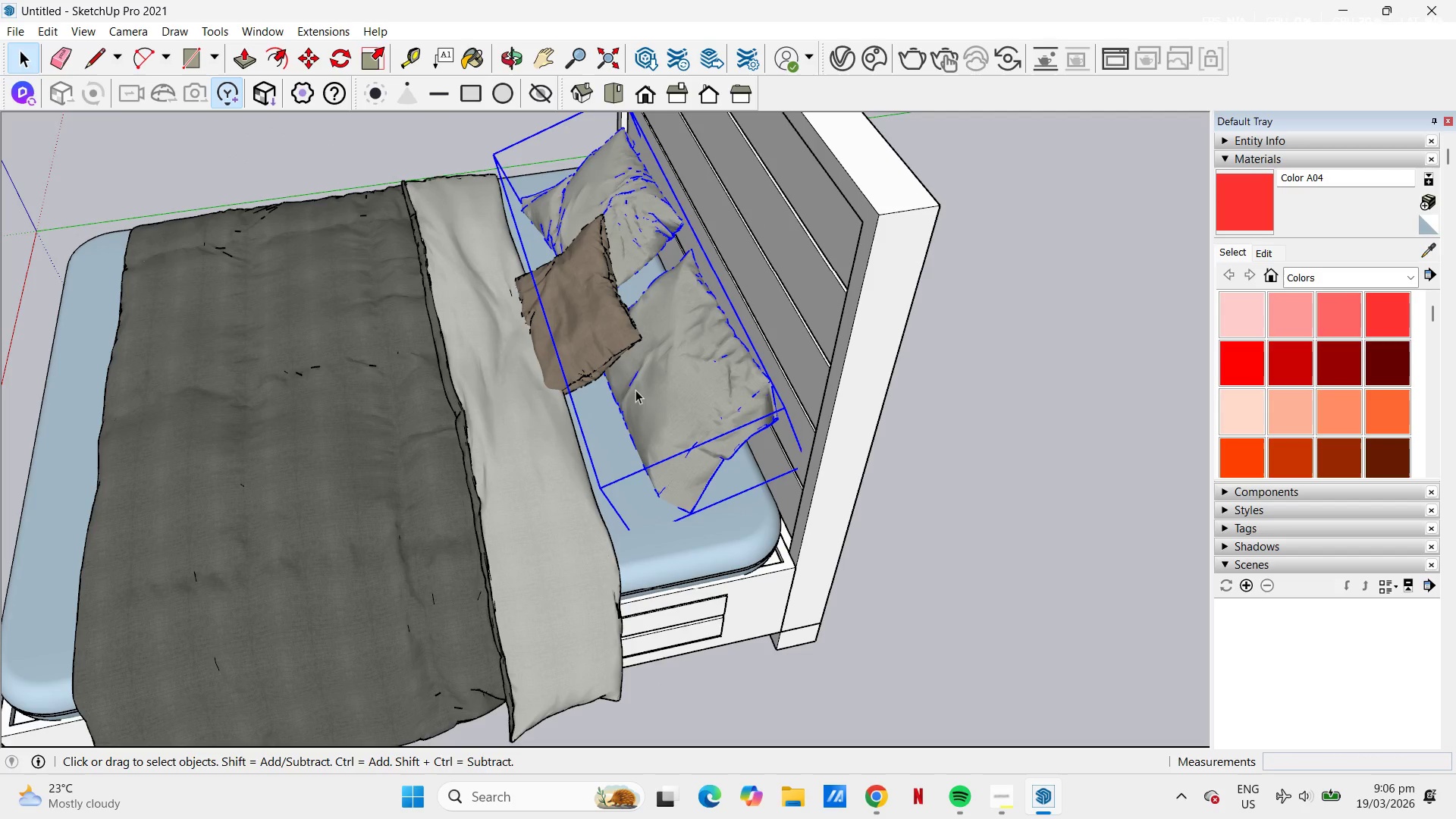 
key(Control+ControlLeft)
 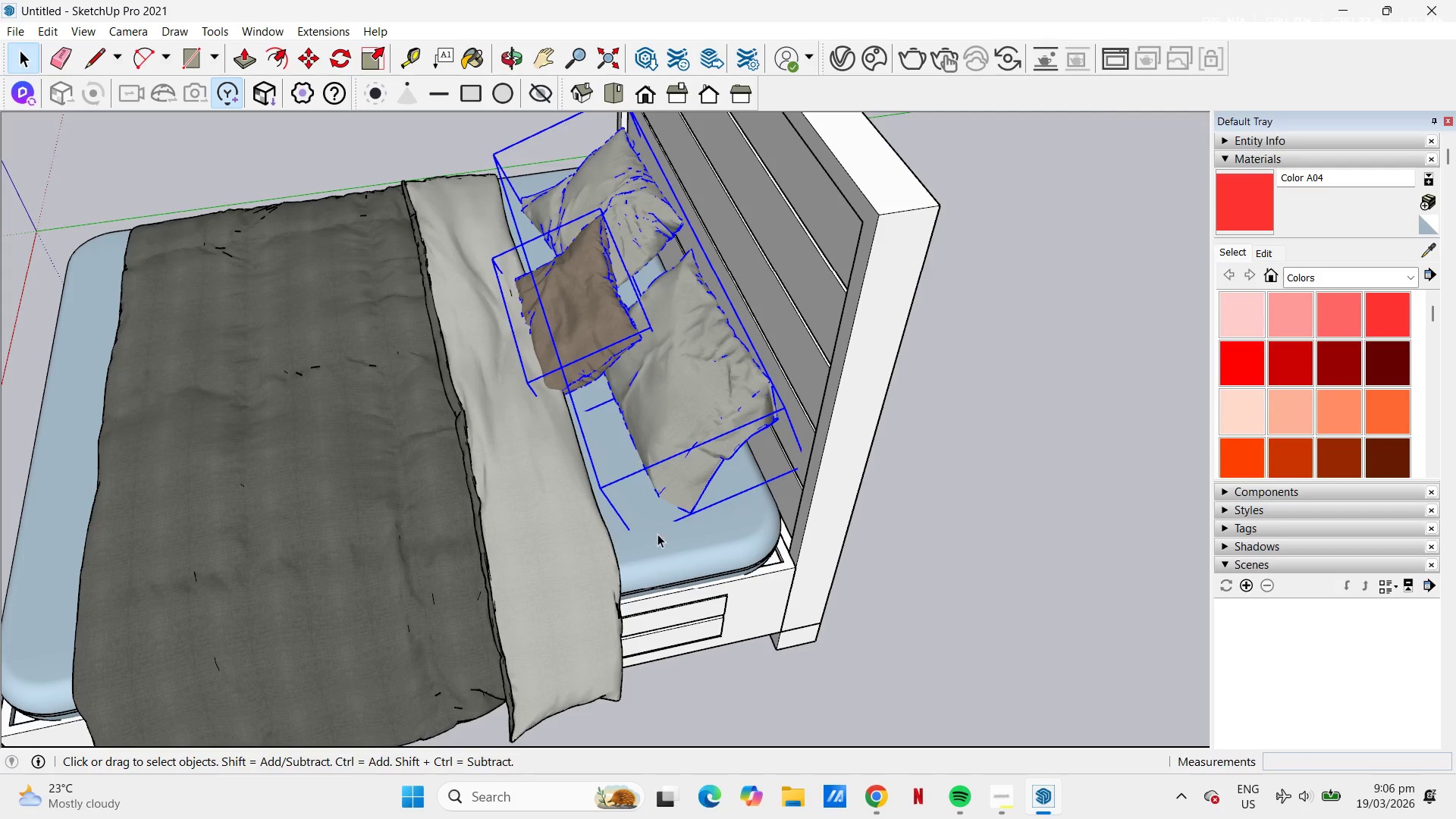 
key(M)
 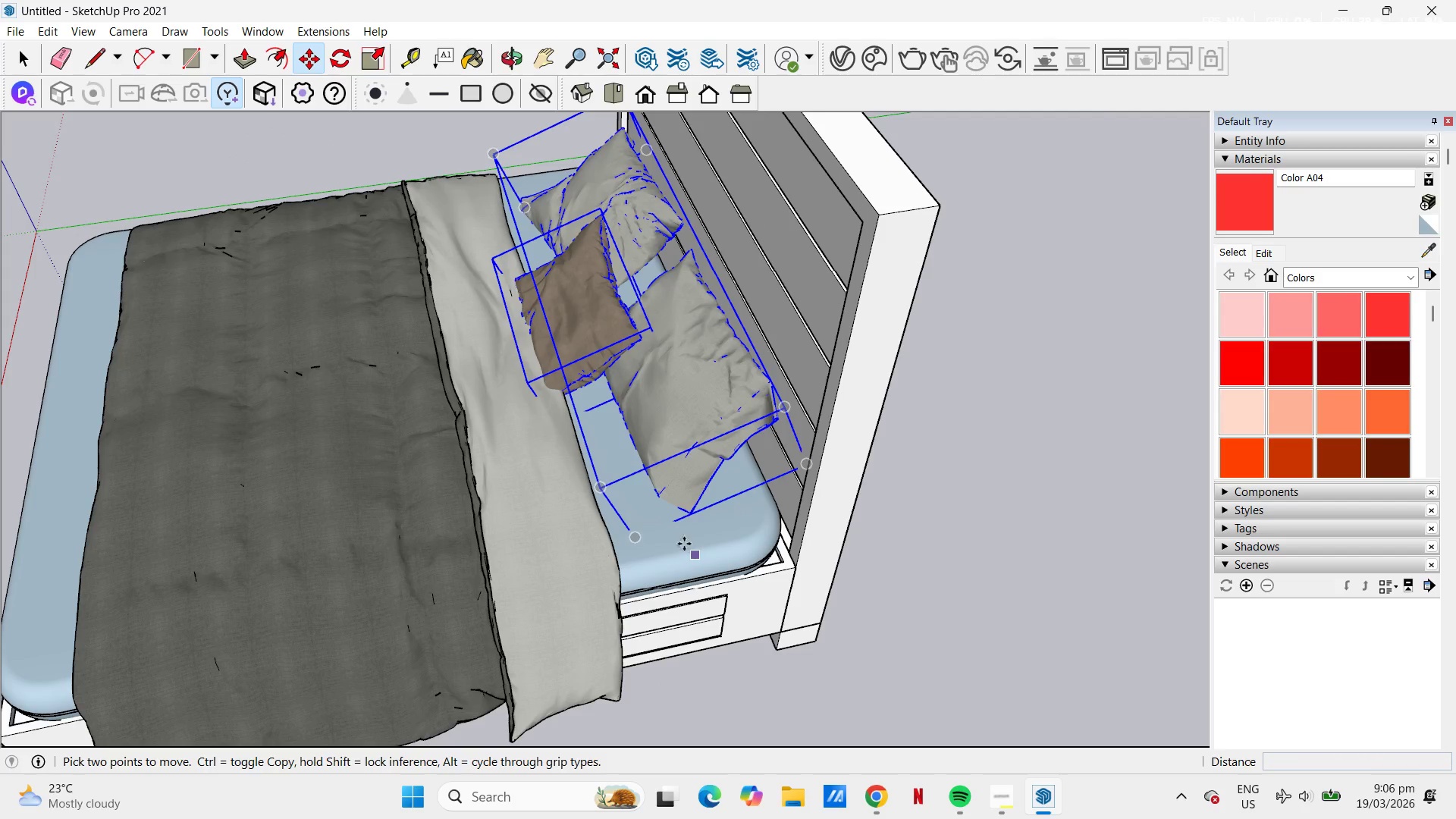 
left_click([675, 533])
 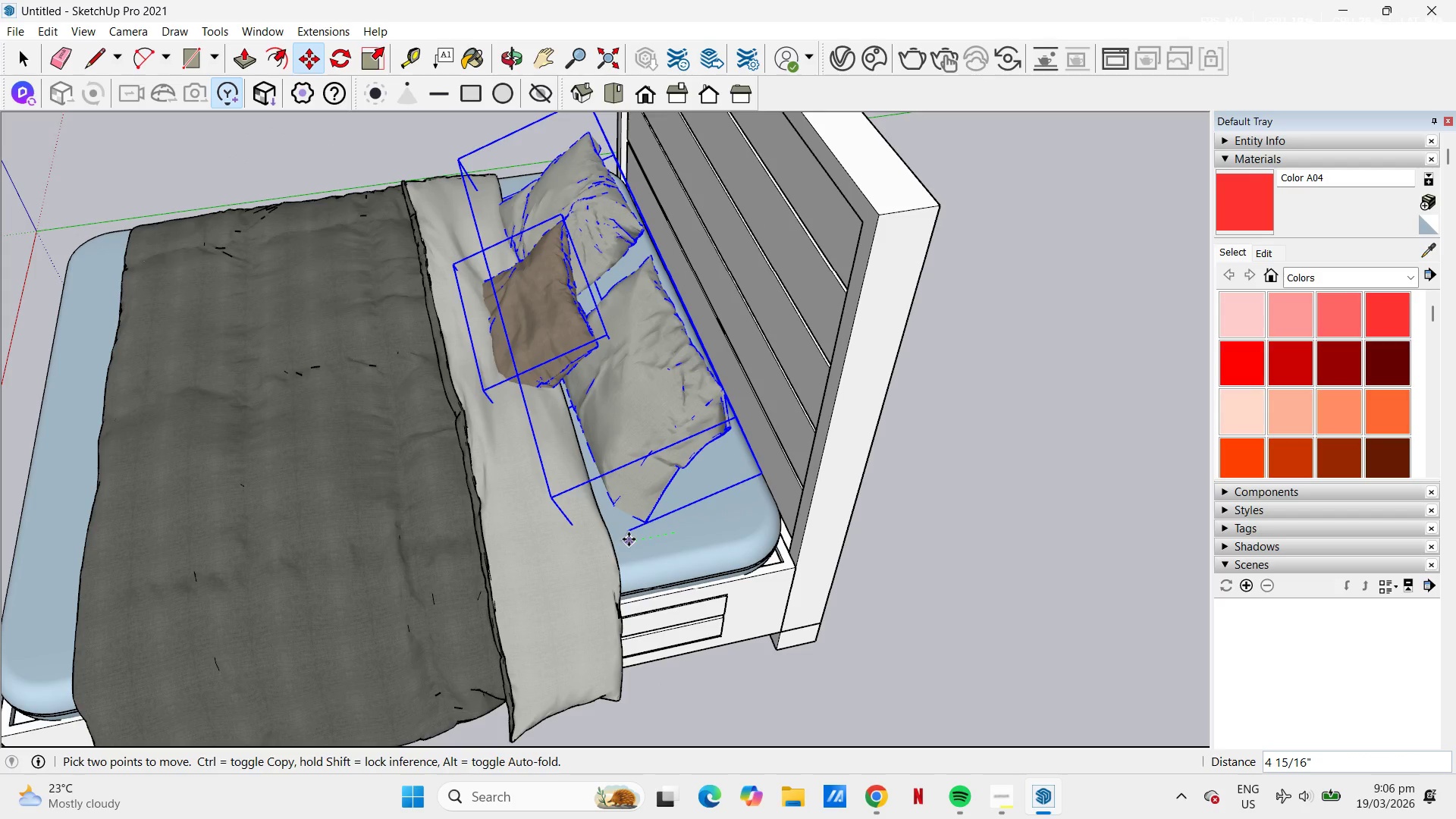 
left_click([629, 539])
 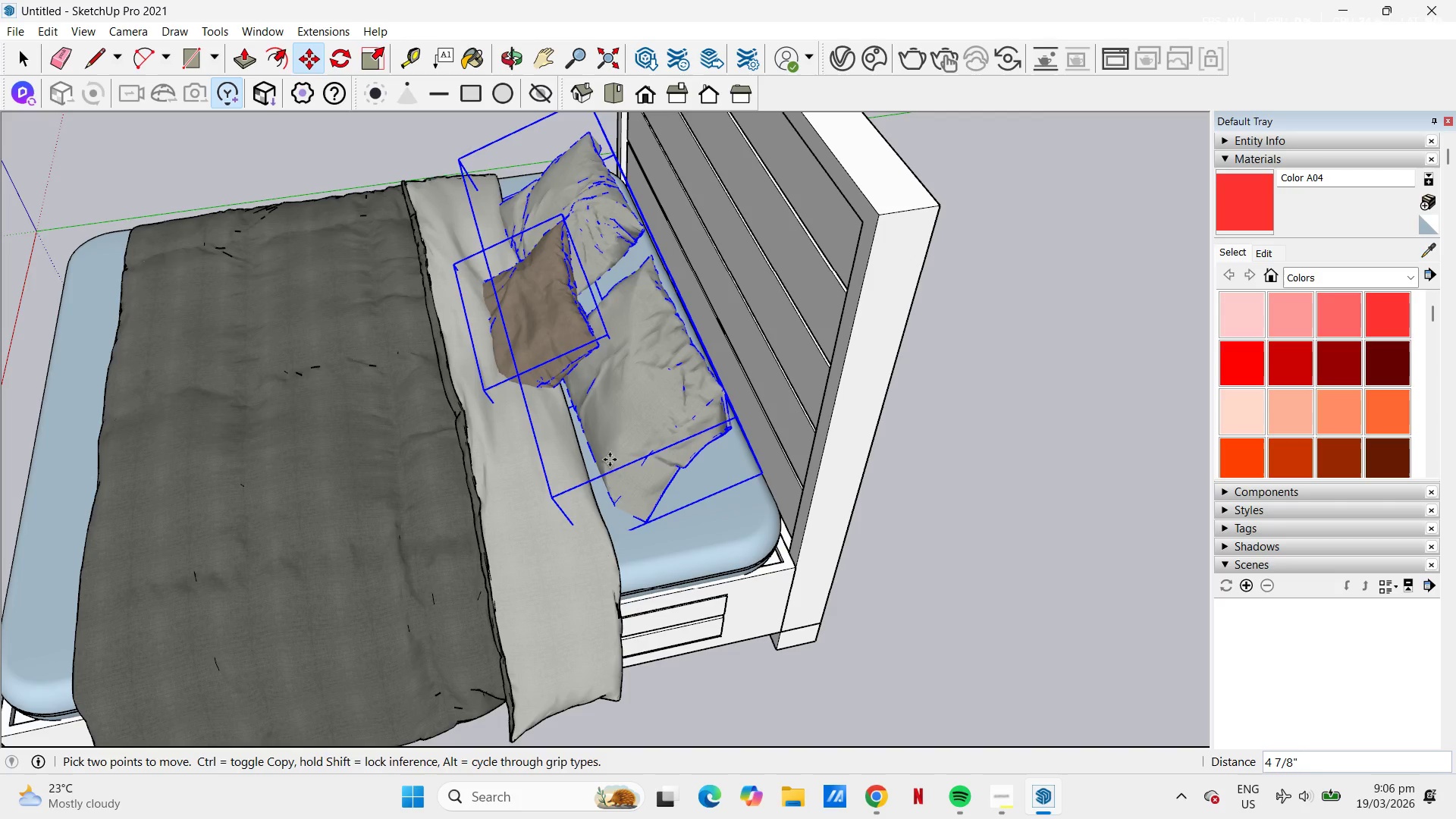 
key(Space)
 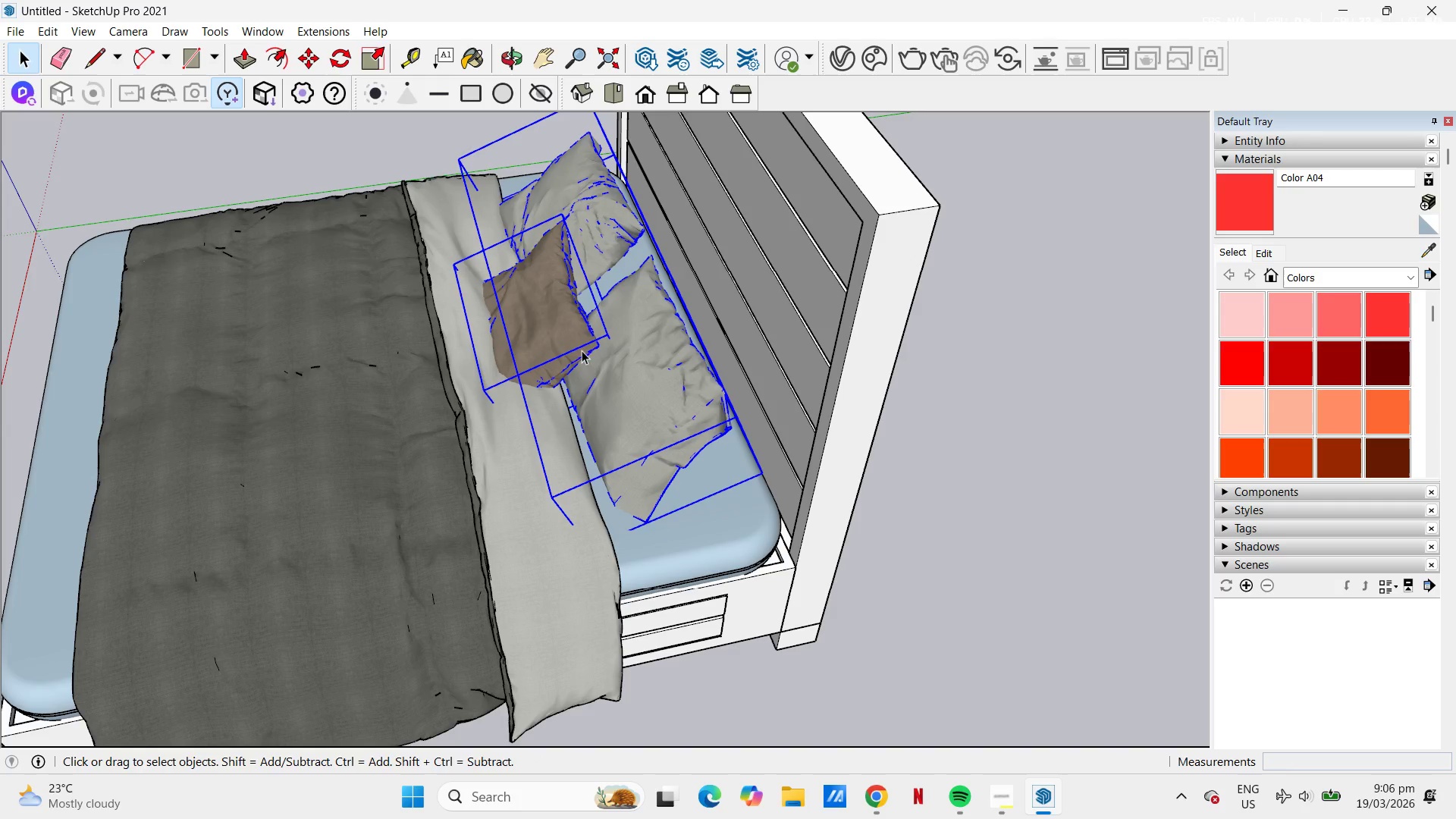 
scroll: coordinate [592, 372], scroll_direction: down, amount: 2.0
 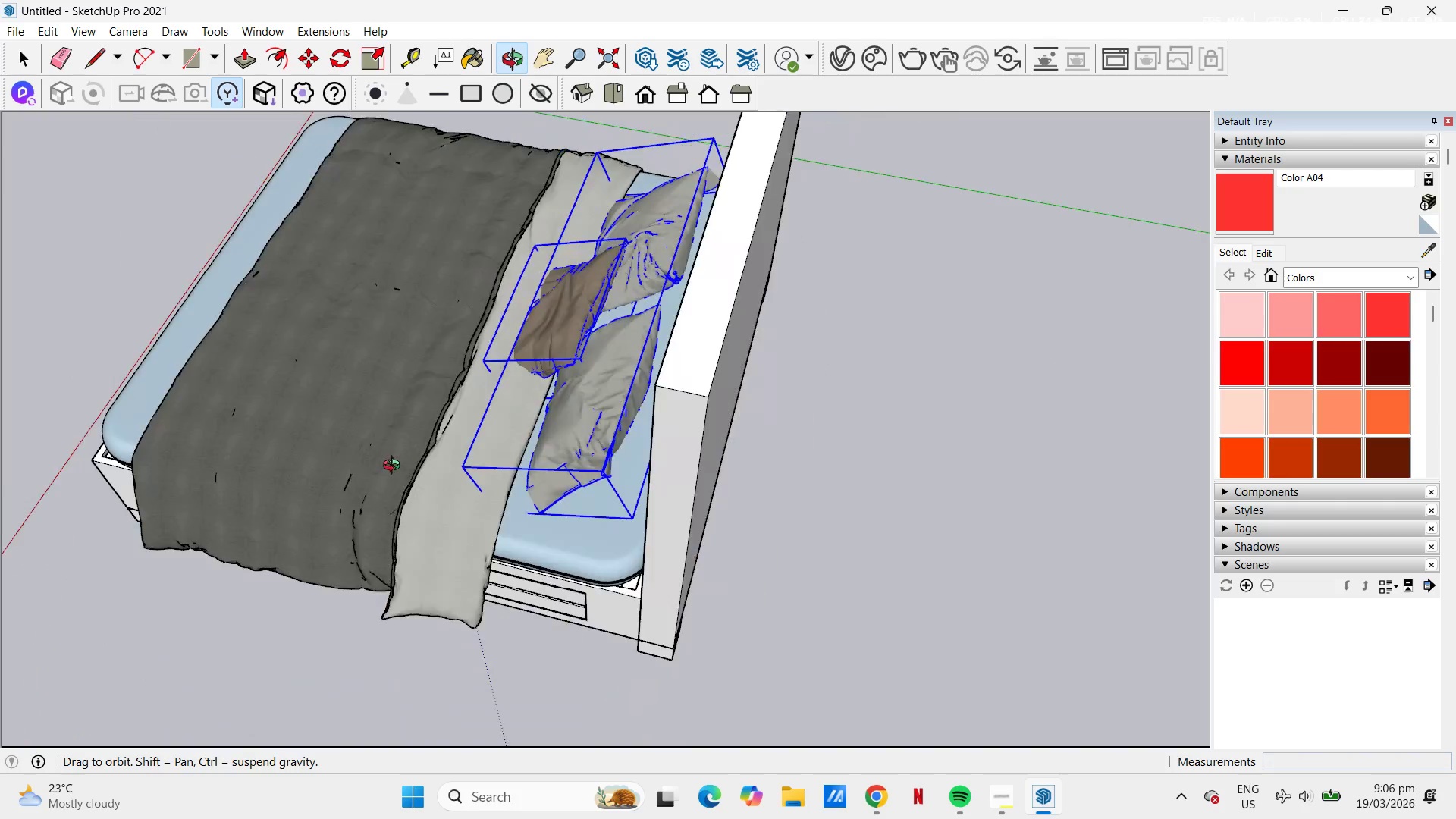 
scroll: coordinate [581, 453], scroll_direction: up, amount: 1.0
 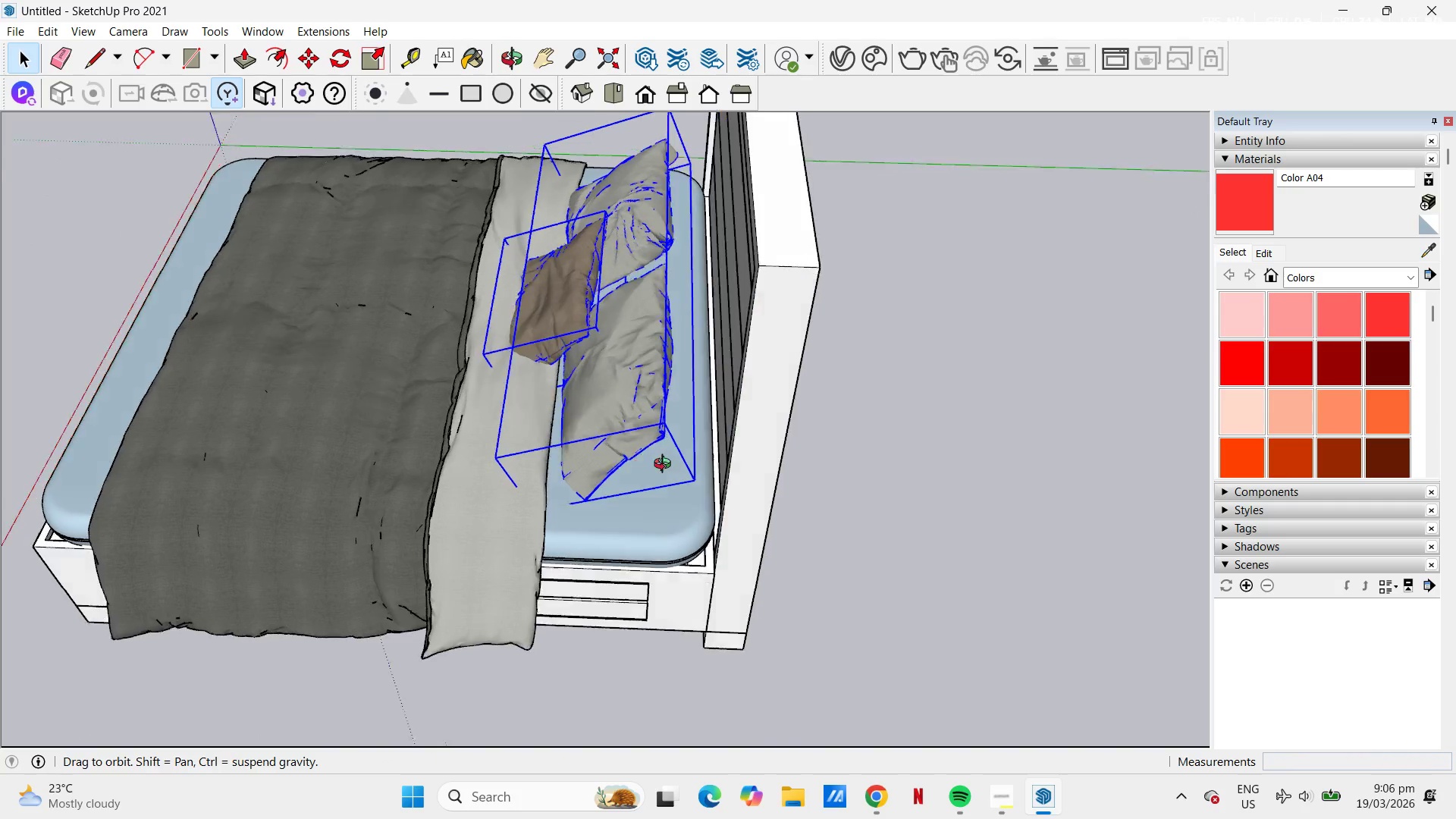 
key(Space)
 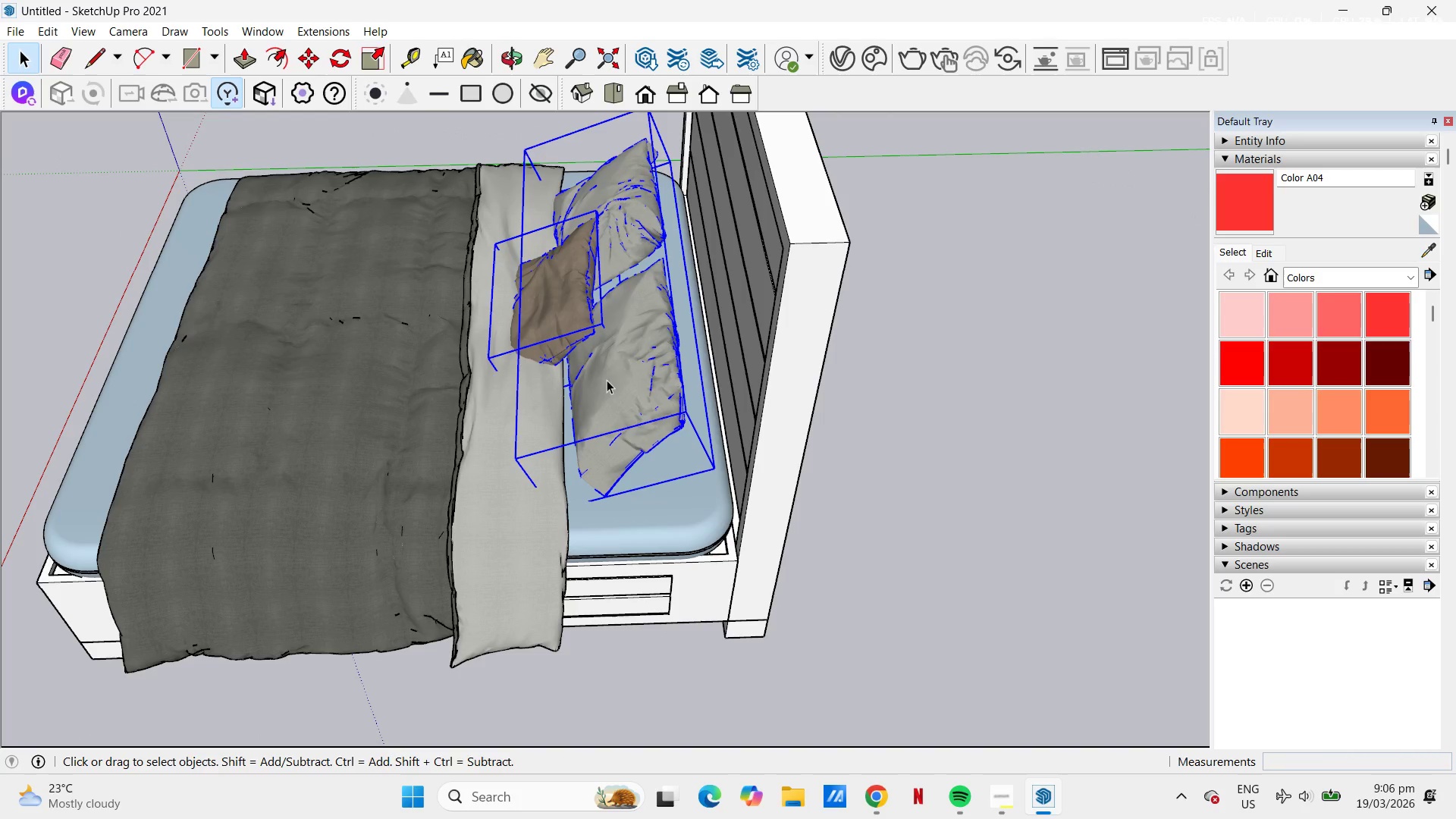 
left_click([640, 422])
 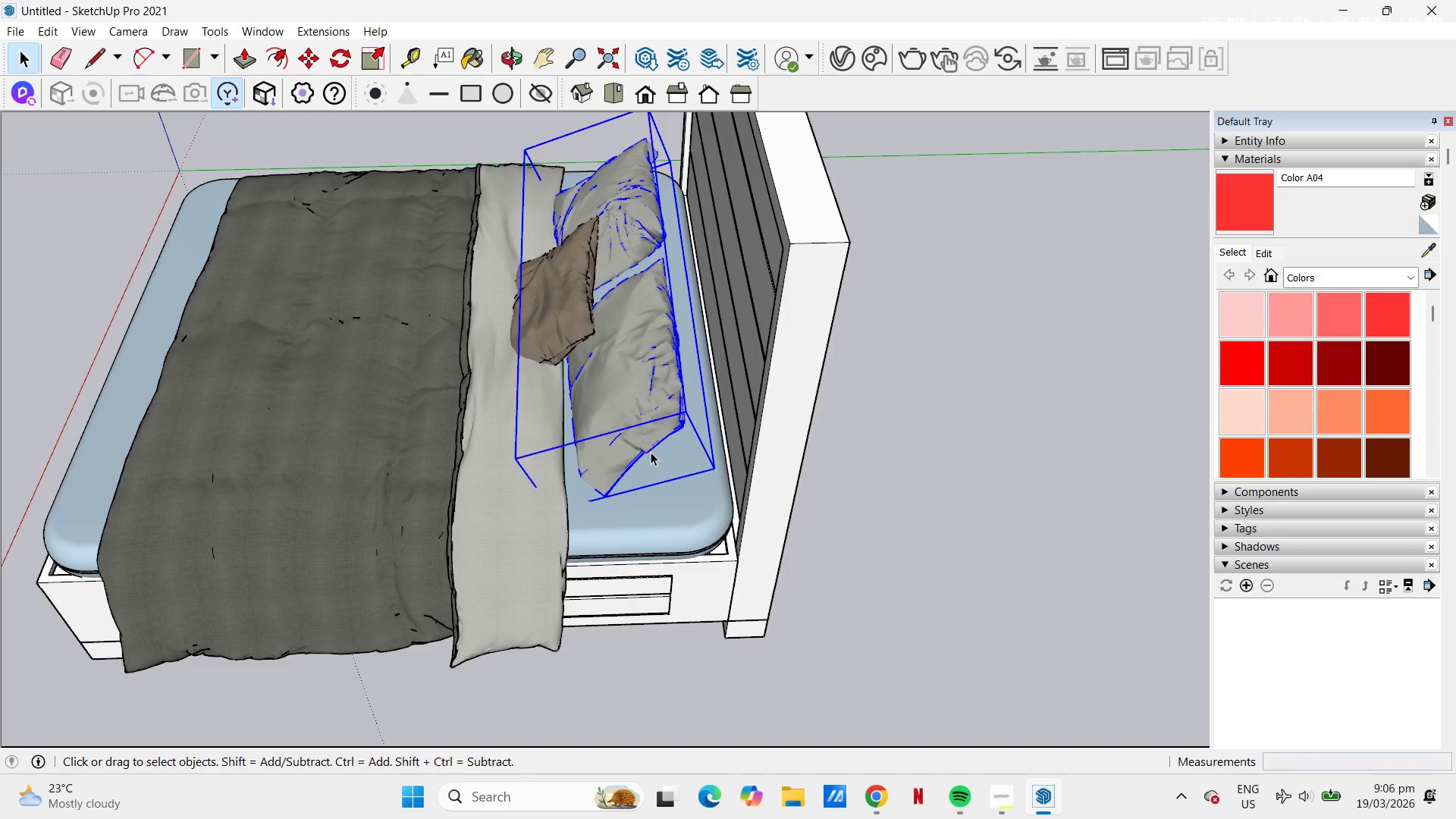 
key(M)
 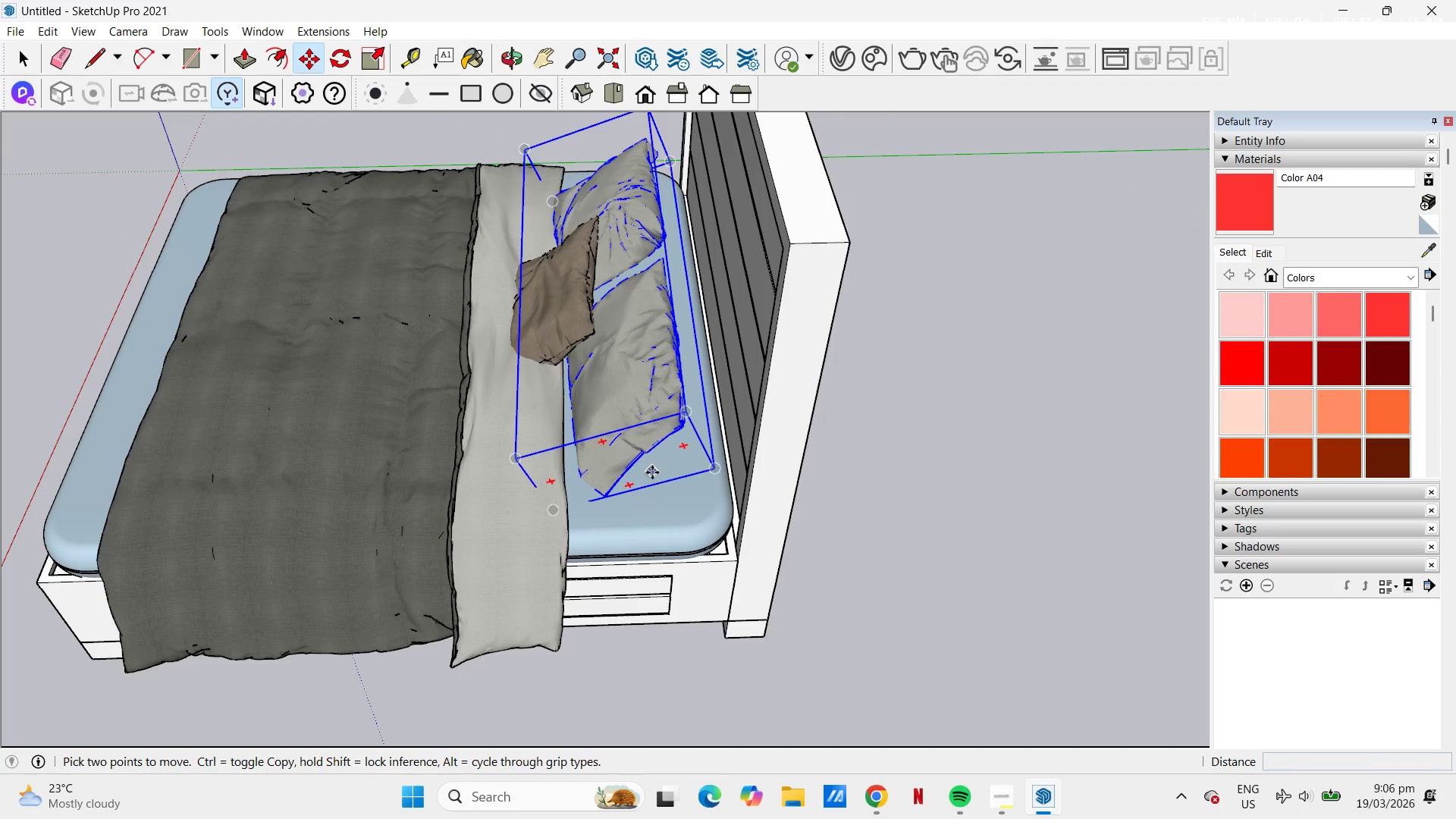 
left_click([652, 472])
 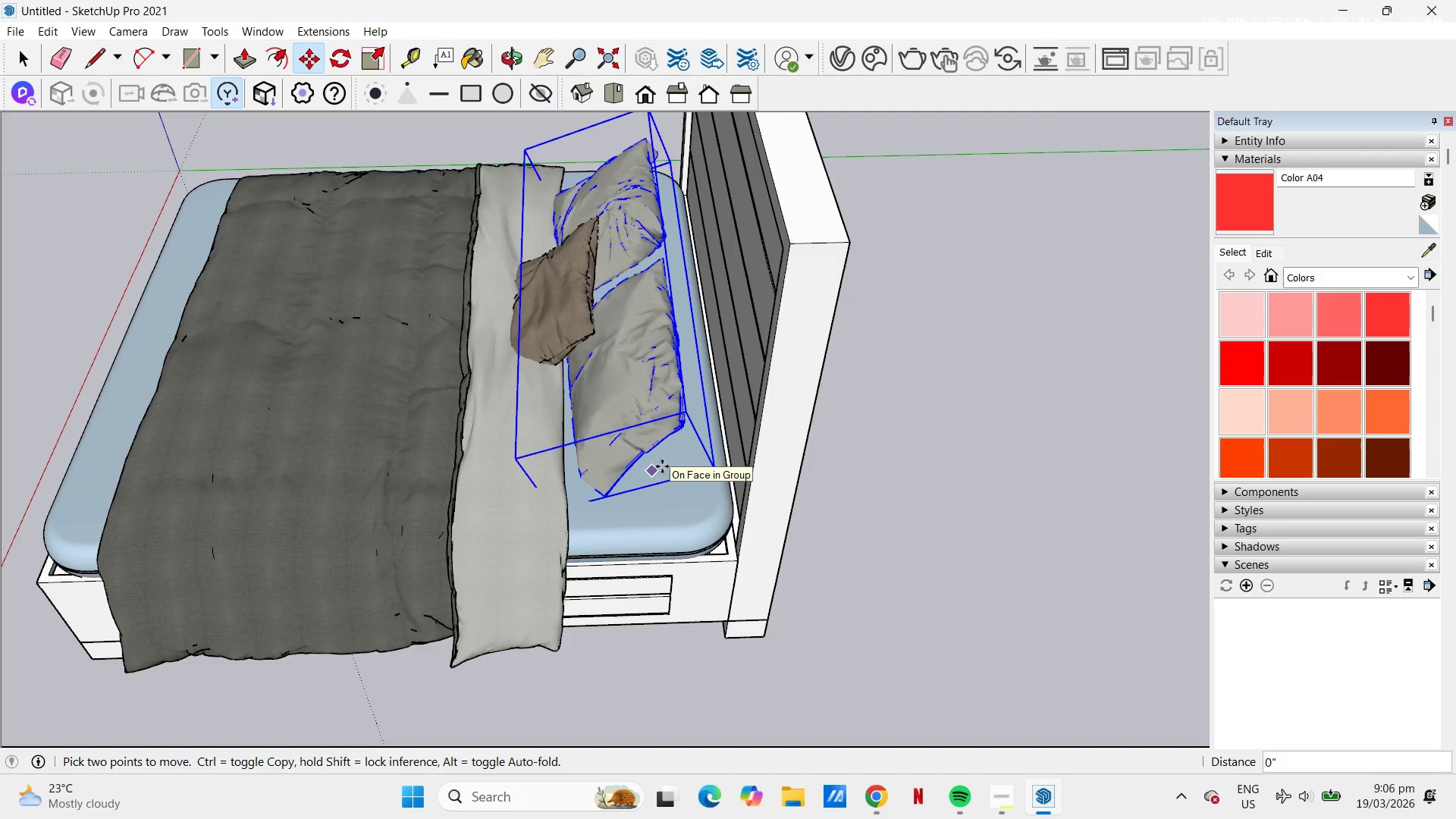 
key(Escape)
 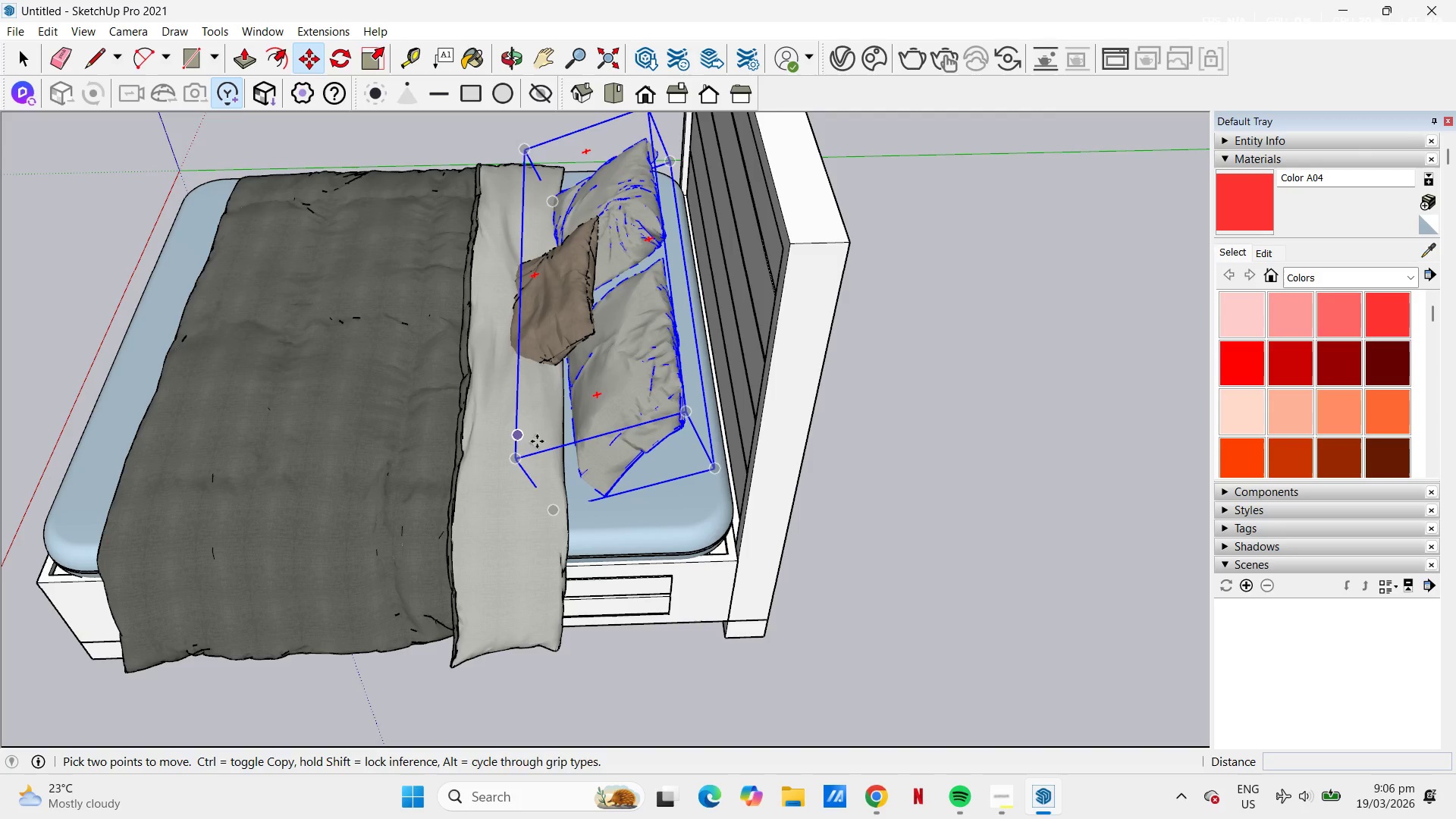 
key(Space)
 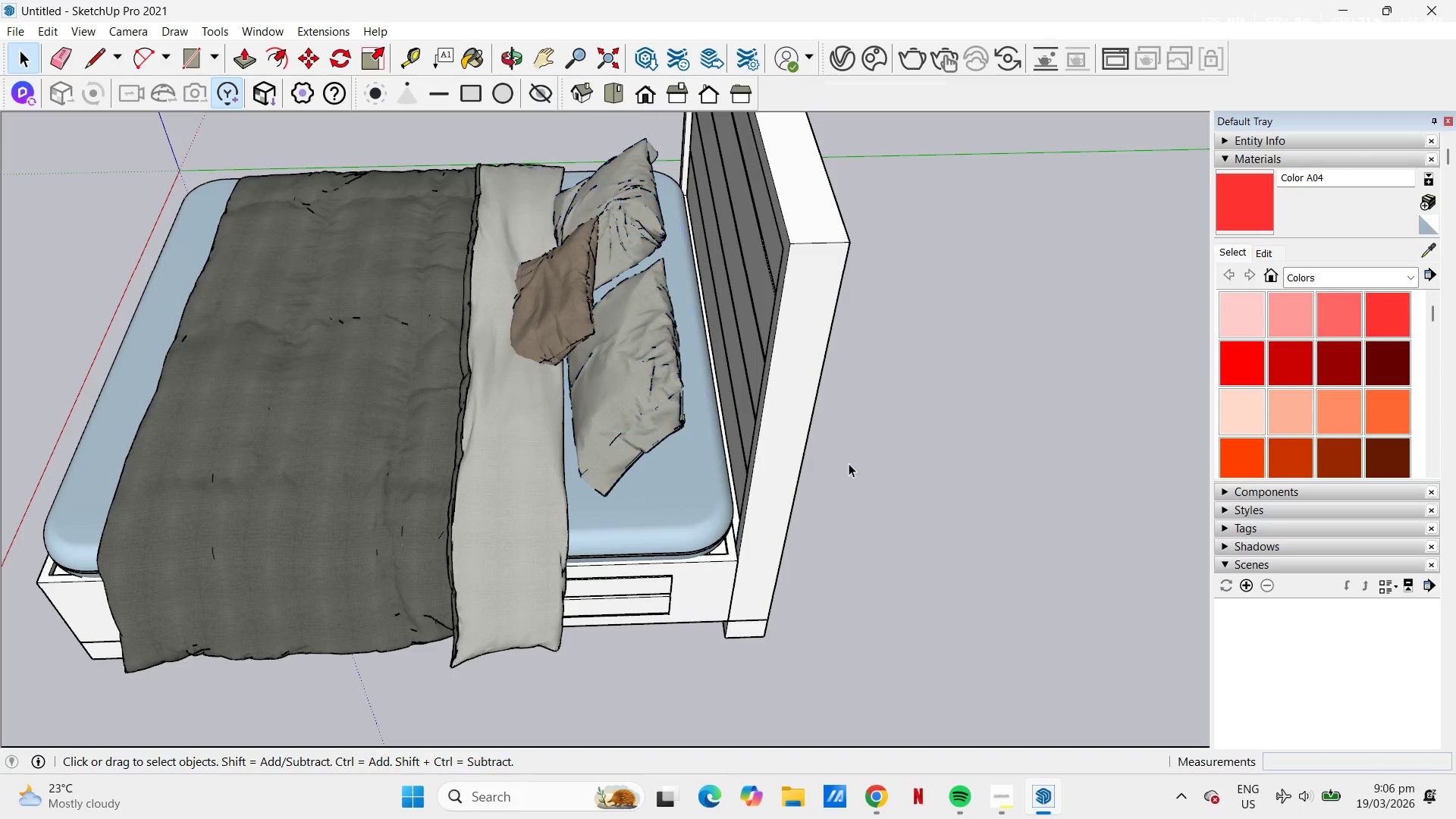 
scroll: coordinate [618, 315], scroll_direction: down, amount: 5.0
 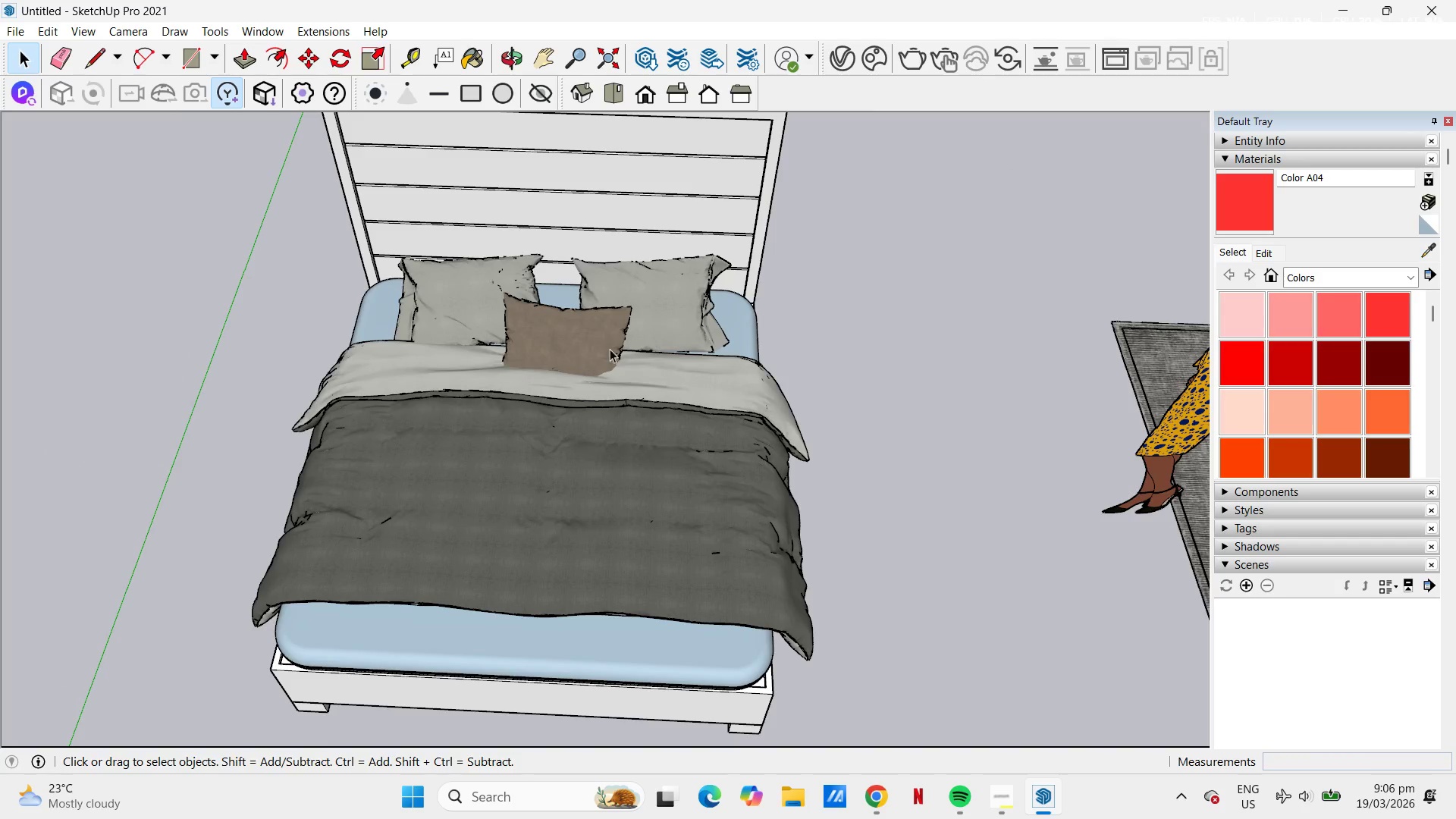 
scroll: coordinate [583, 339], scroll_direction: up, amount: 3.0
 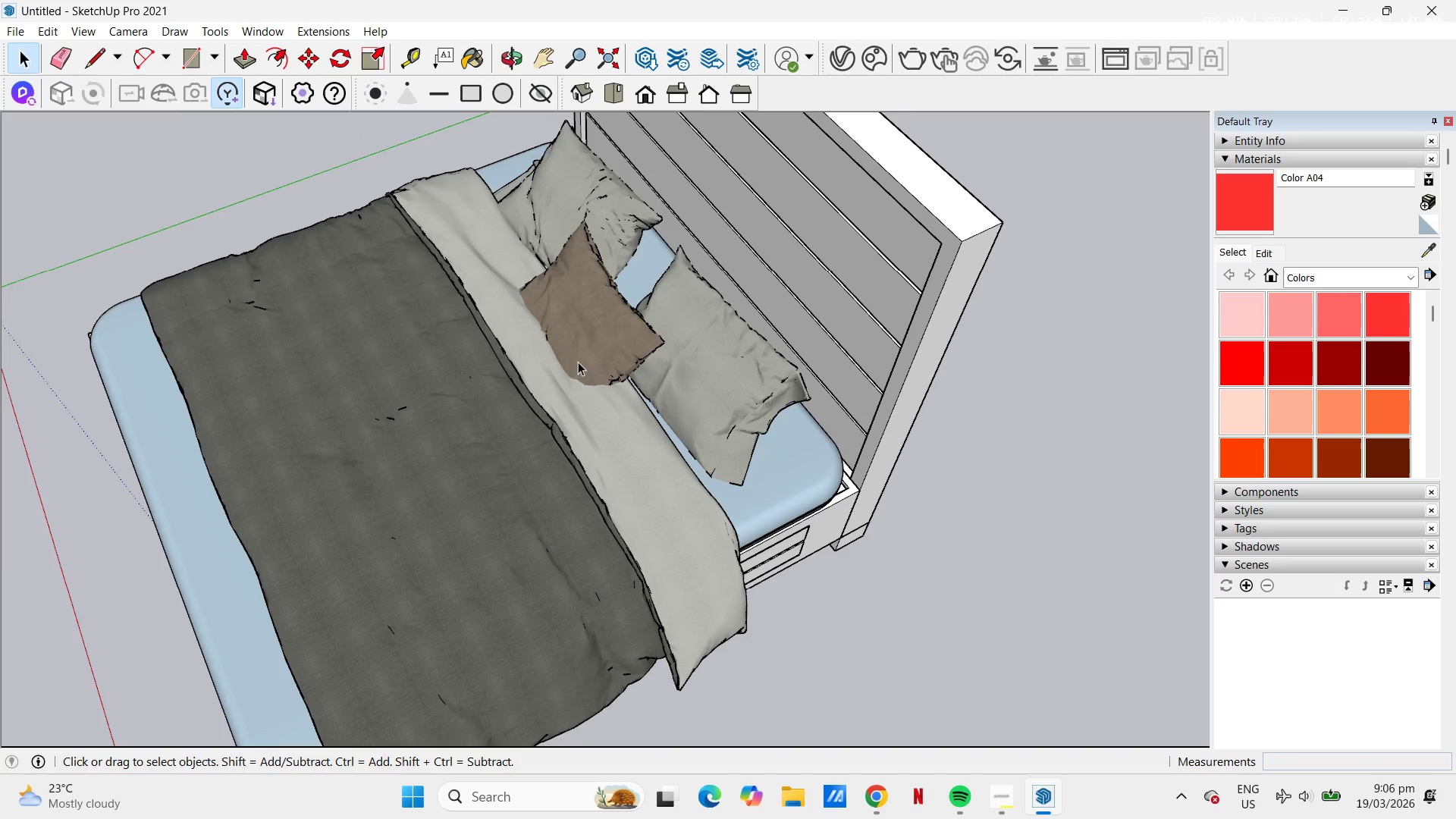 
left_click([588, 340])
 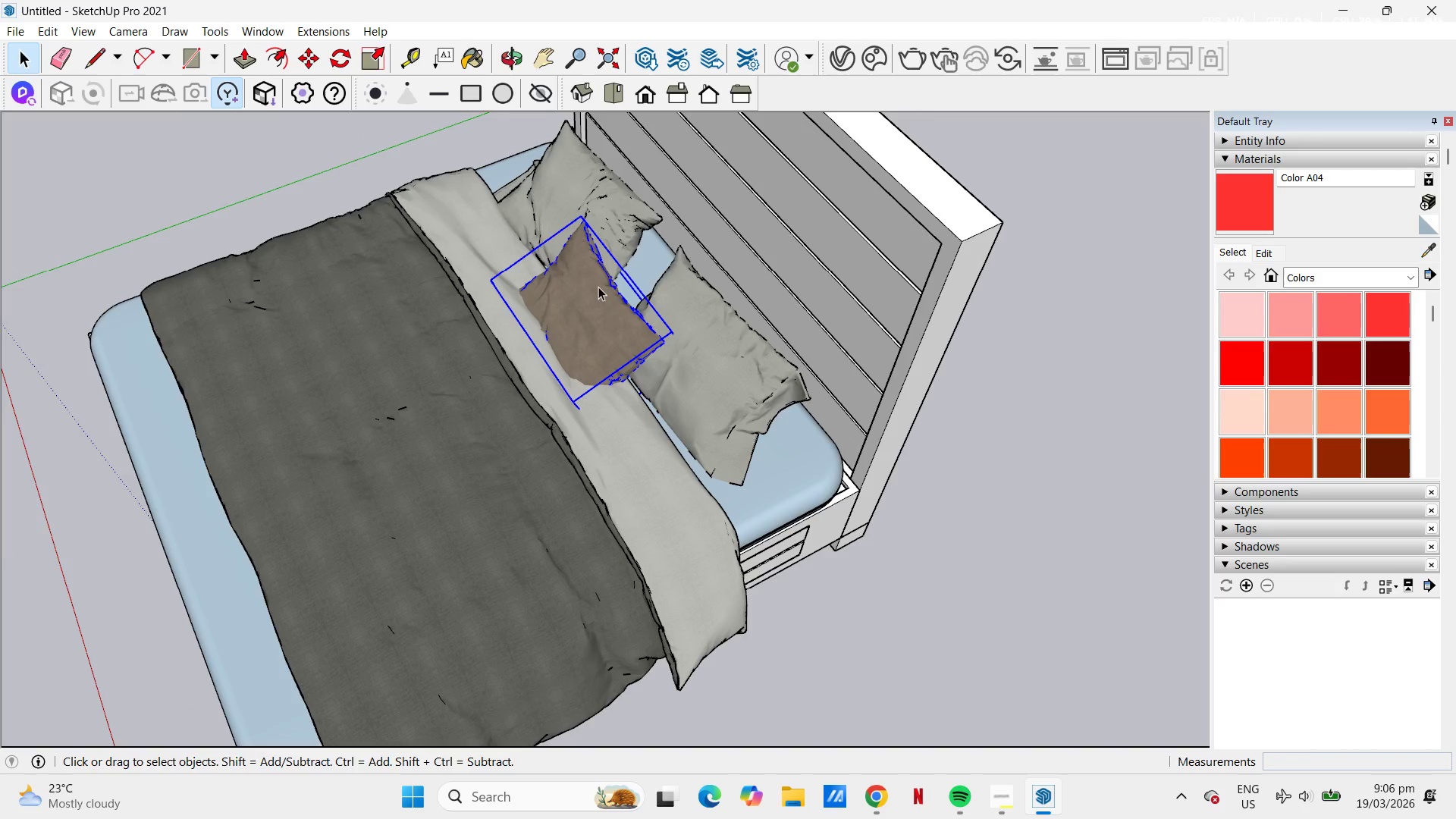 
hold_key(key=ControlLeft, duration=0.34)
left_click([579, 206])
 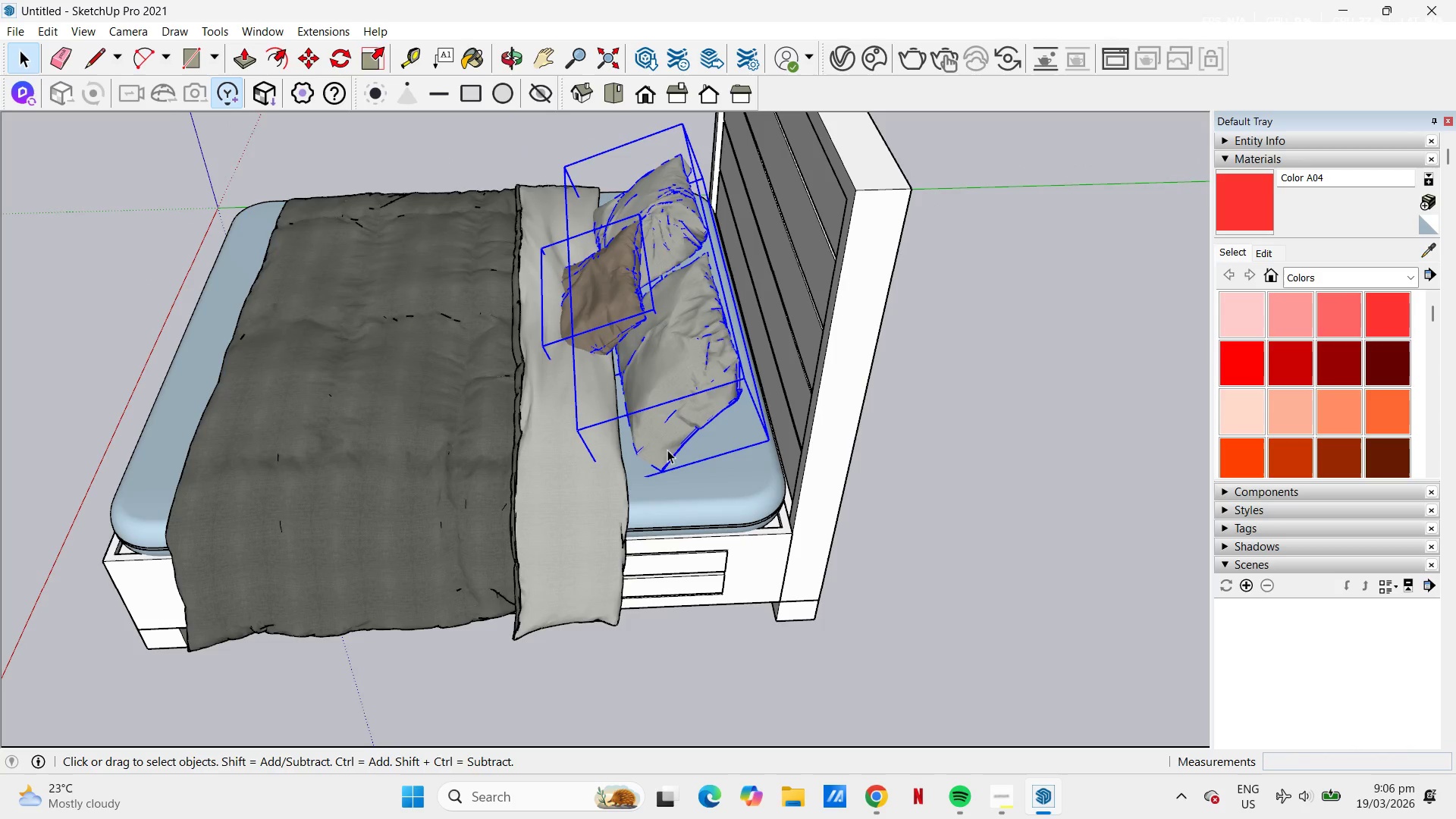 
key(M)
 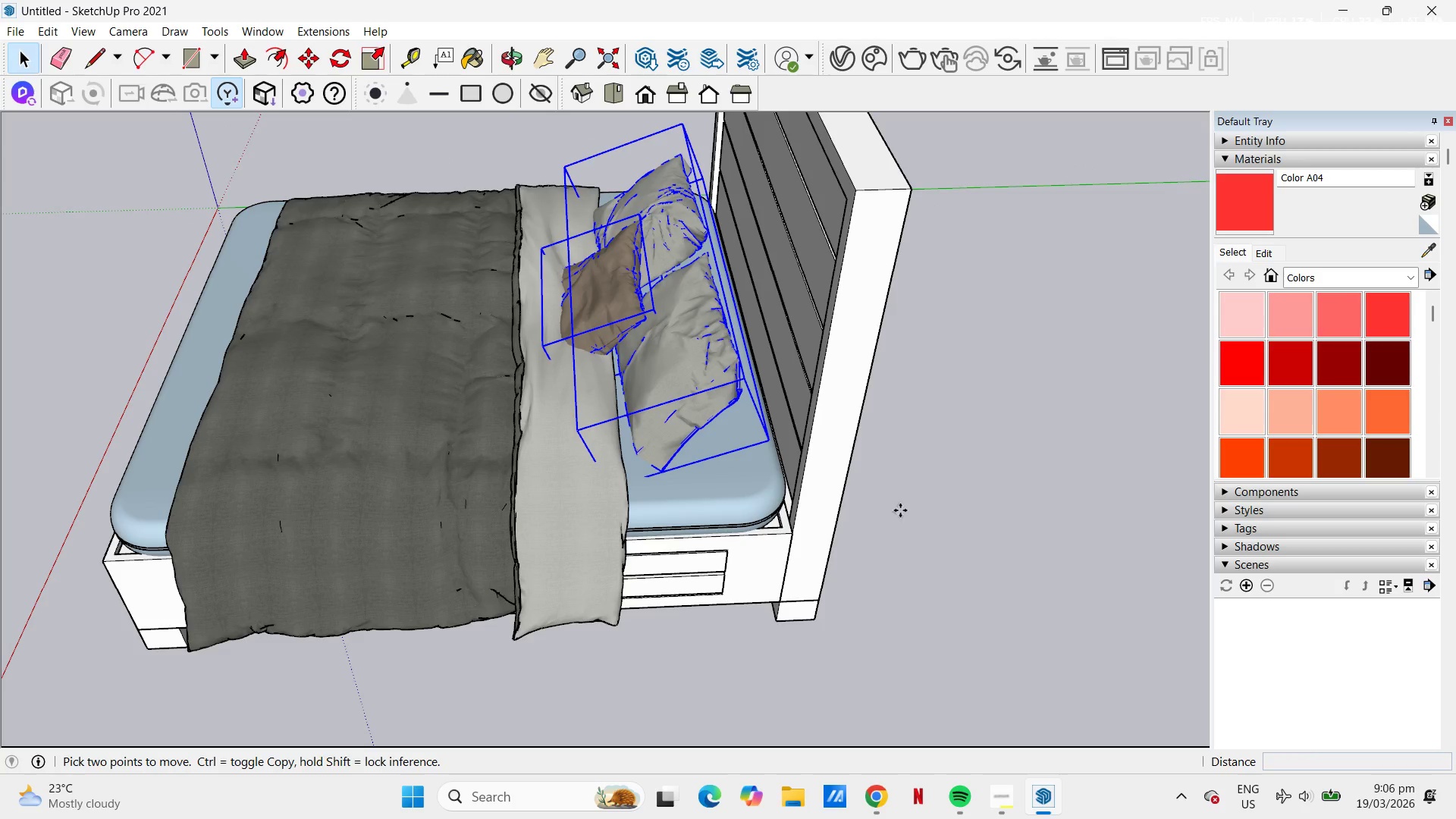 
left_click([902, 510])
 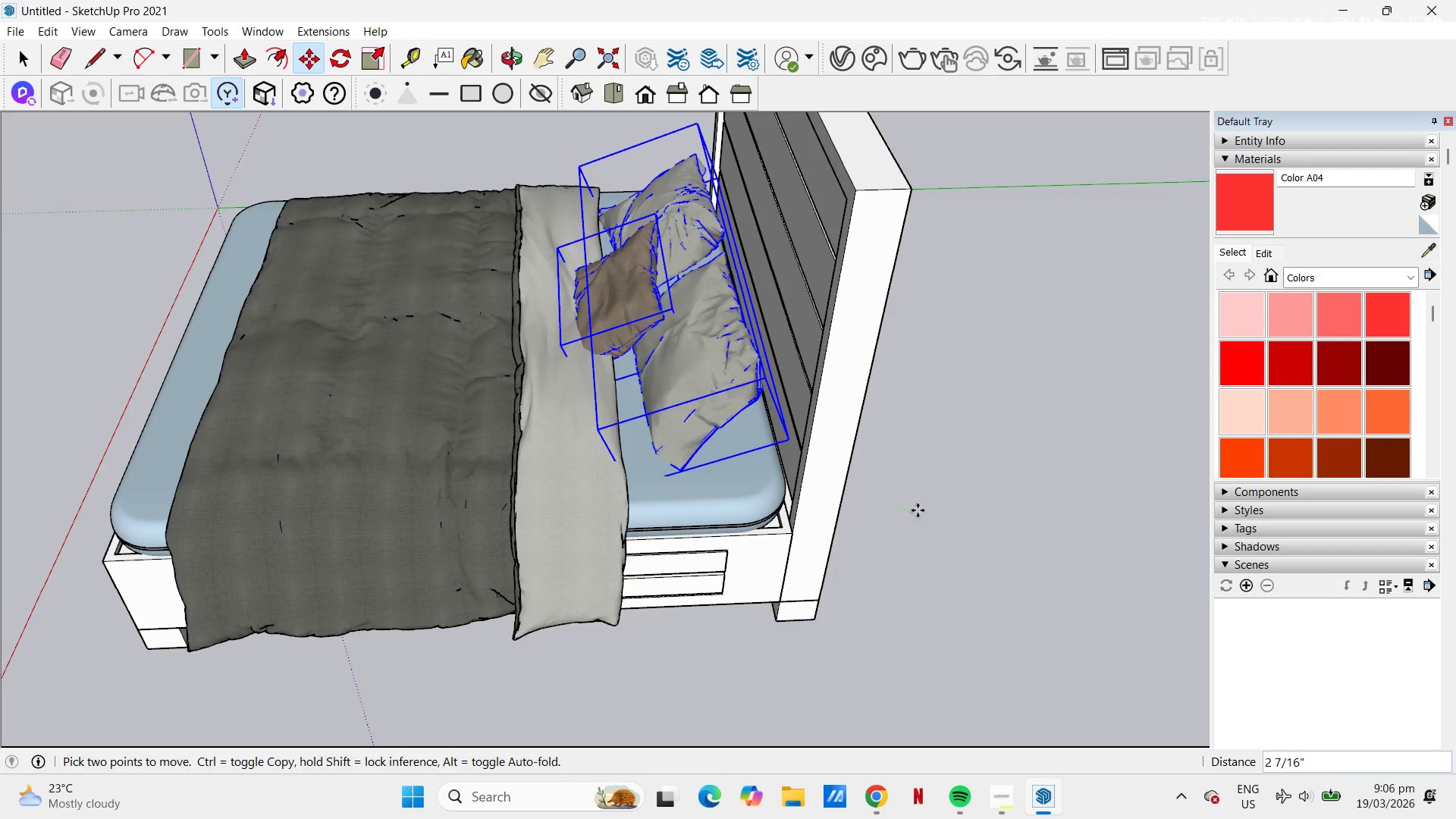 
left_click([919, 510])
 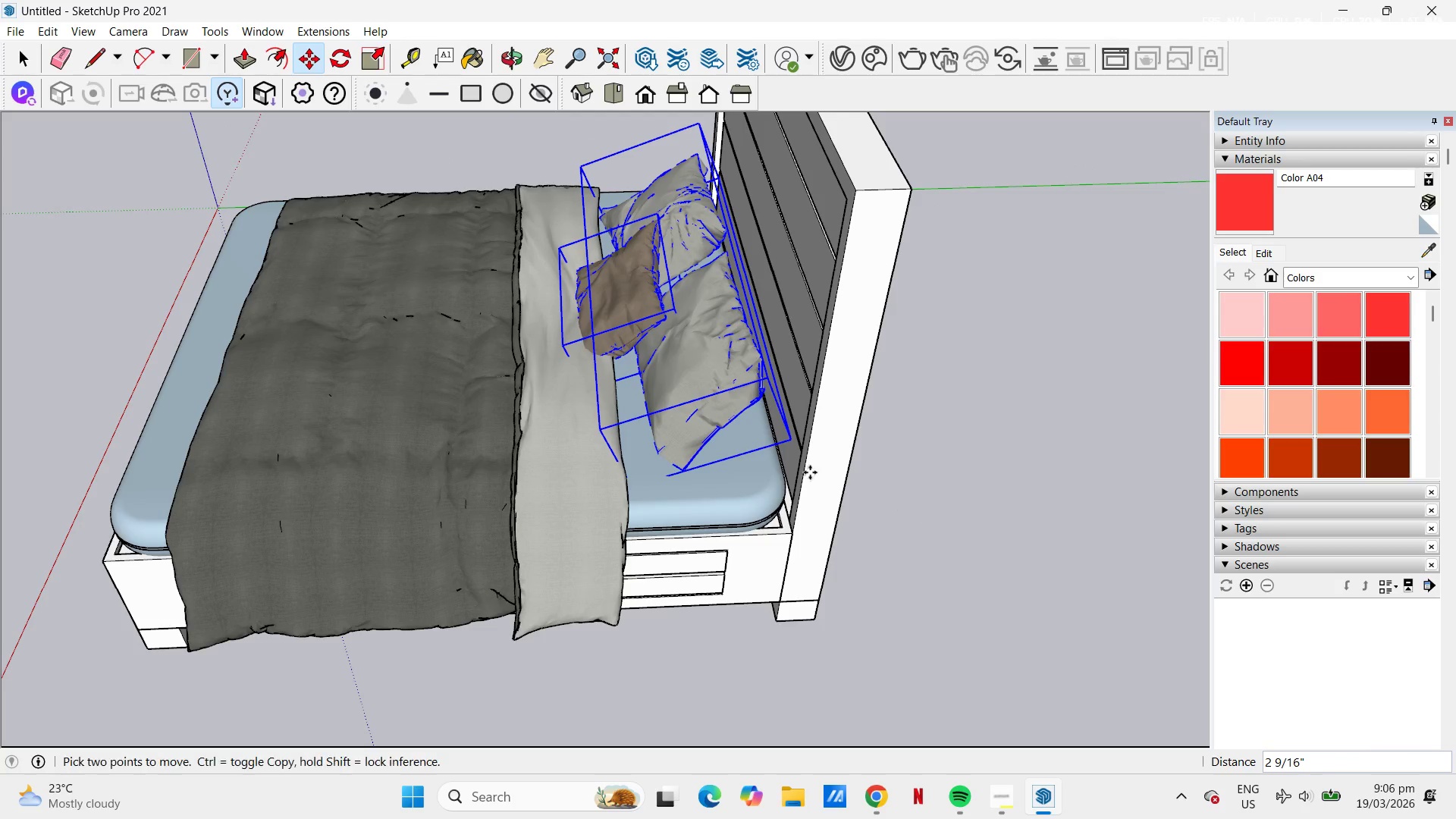 
scroll: coordinate [649, 408], scroll_direction: down, amount: 2.0
 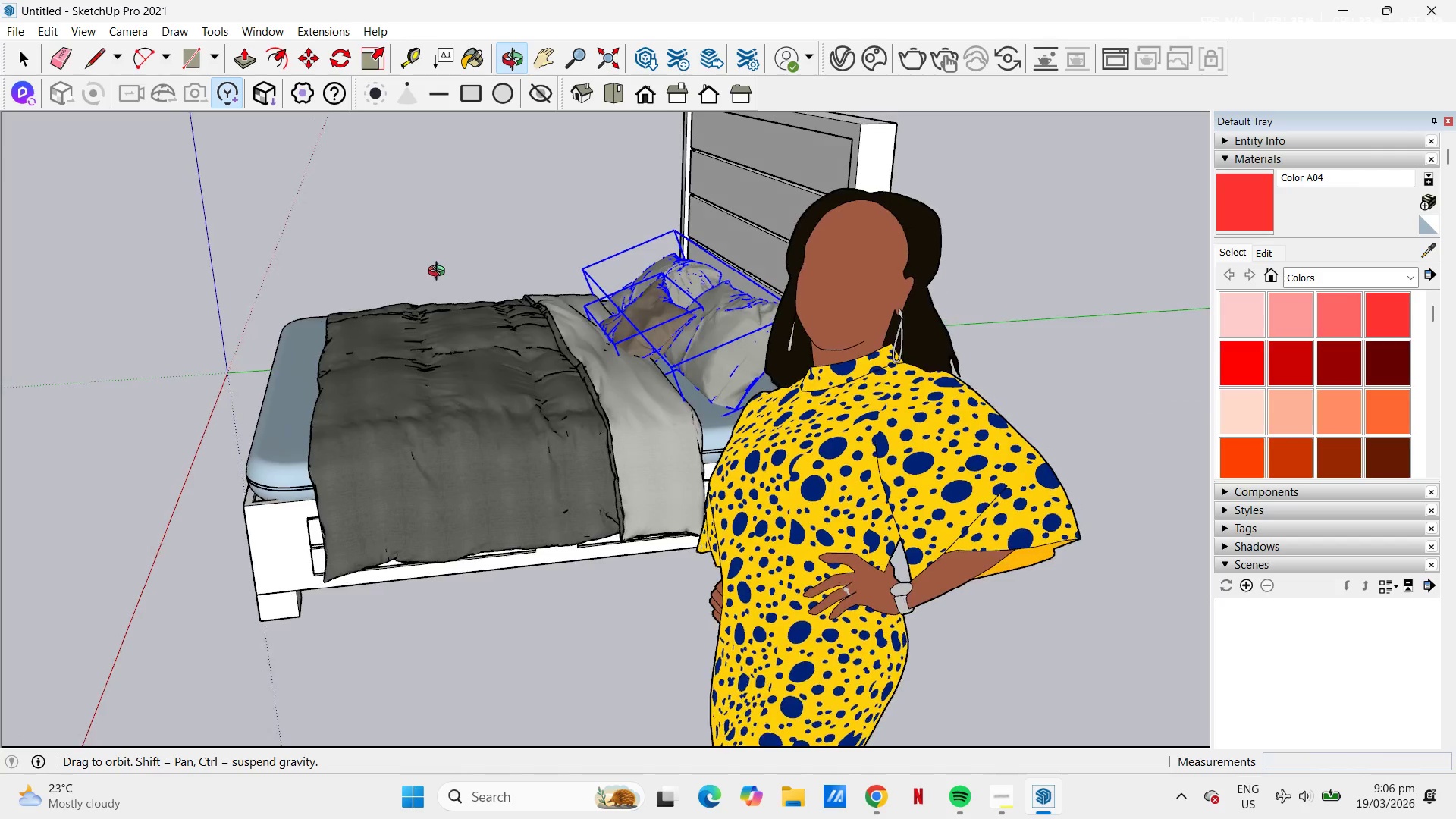 
key(Space)
 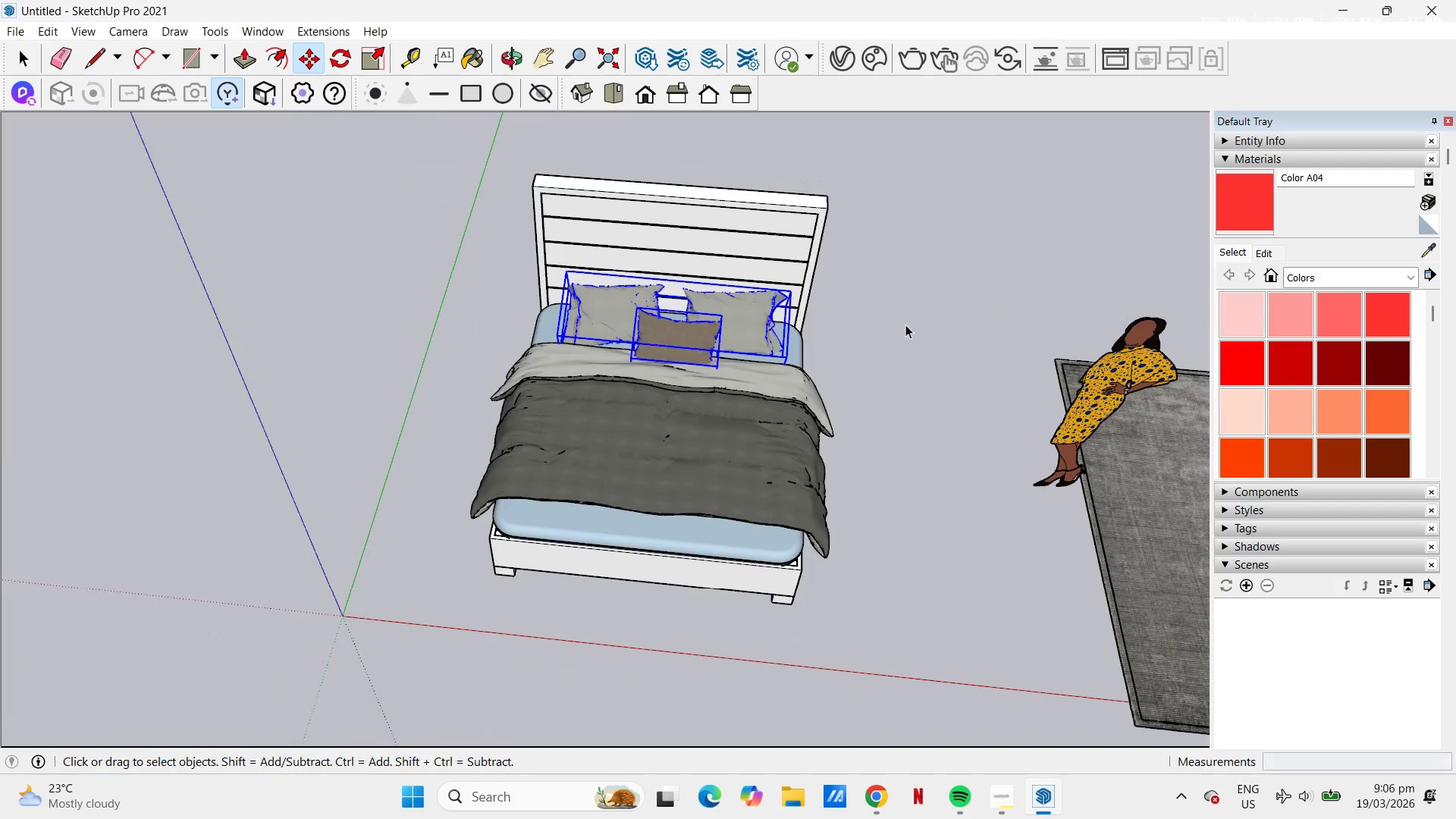 
left_click([910, 322])
 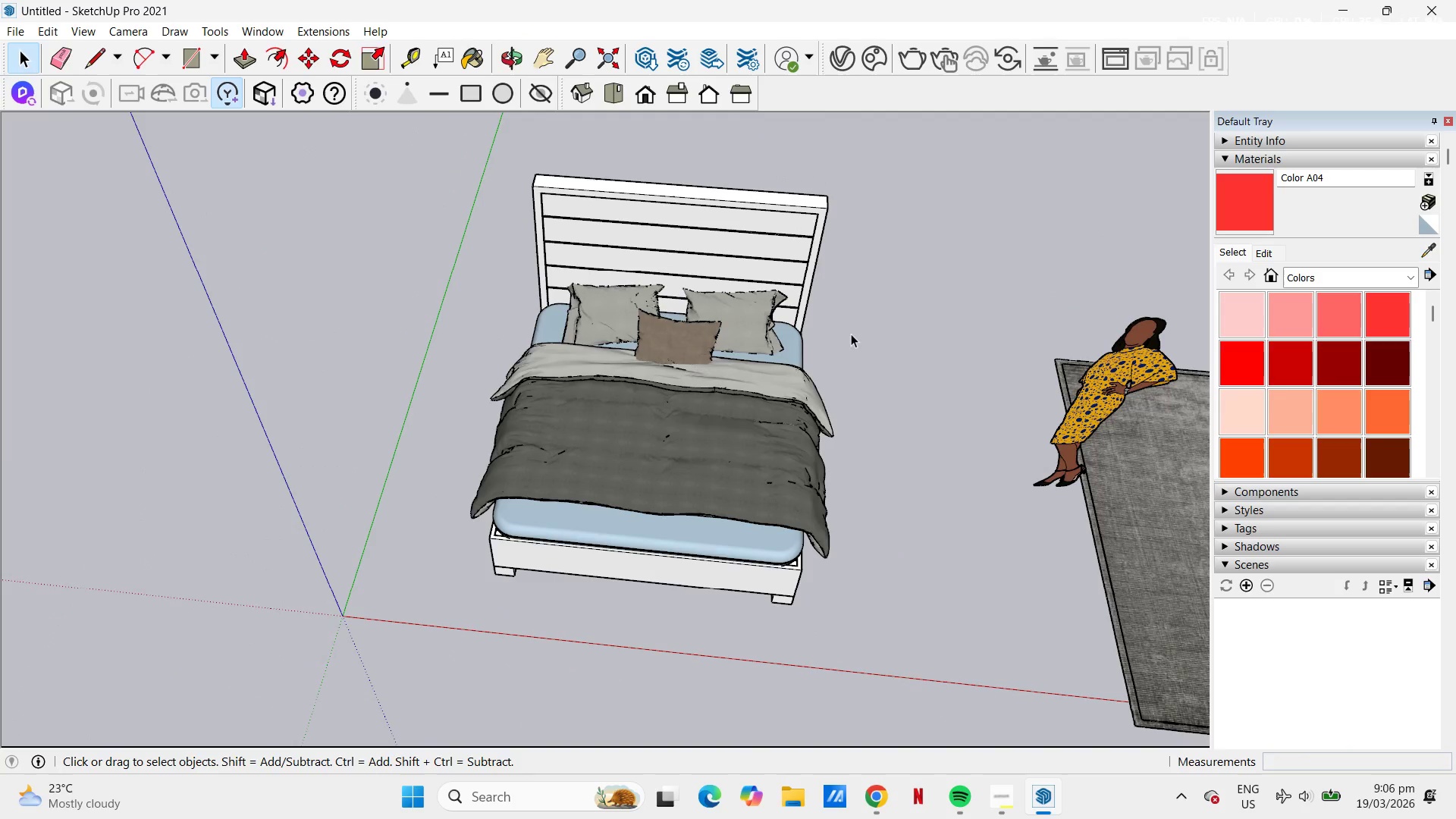 
scroll: coordinate [302, 171], scroll_direction: down, amount: 16.0
 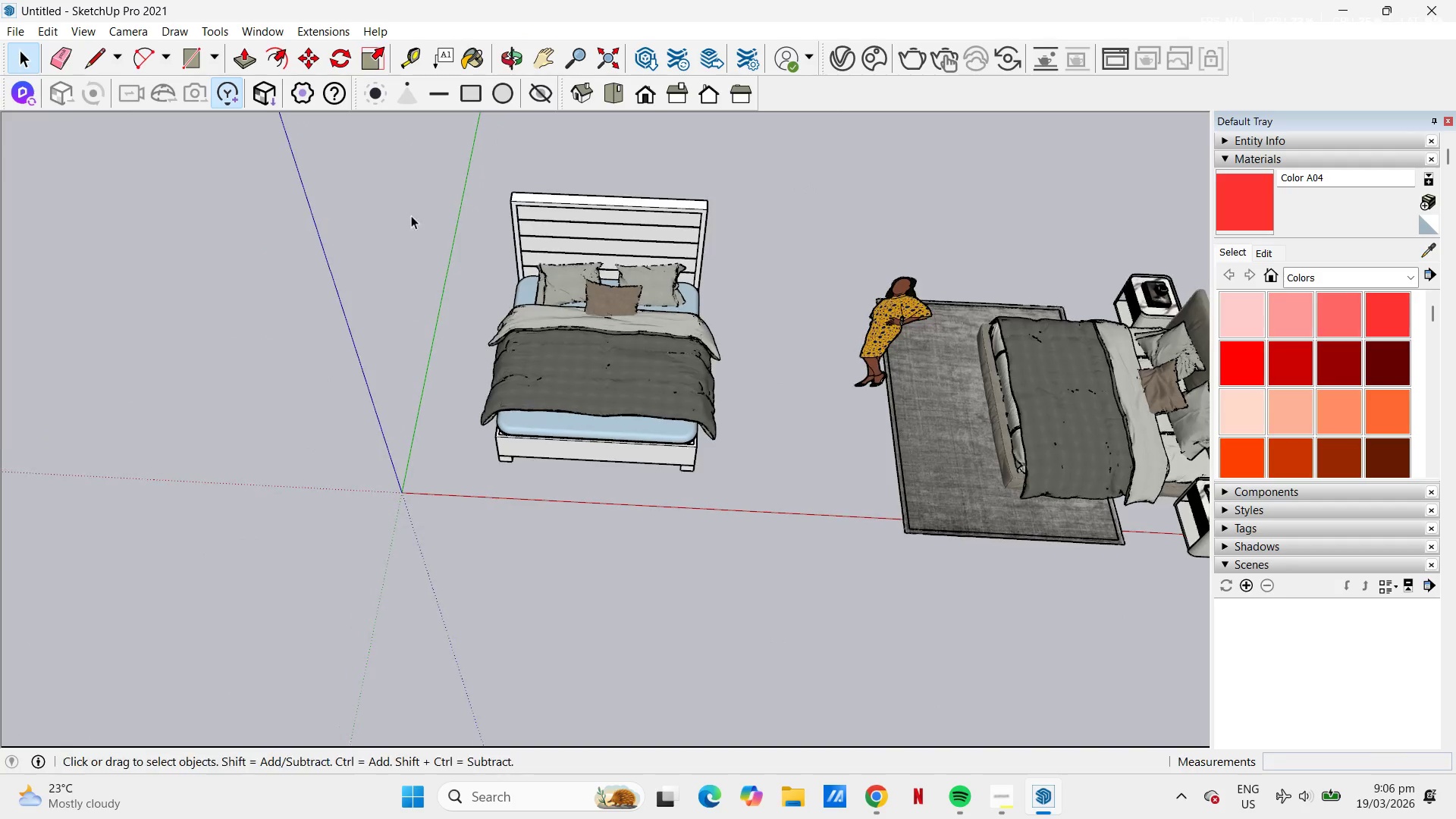 
key(Space)
 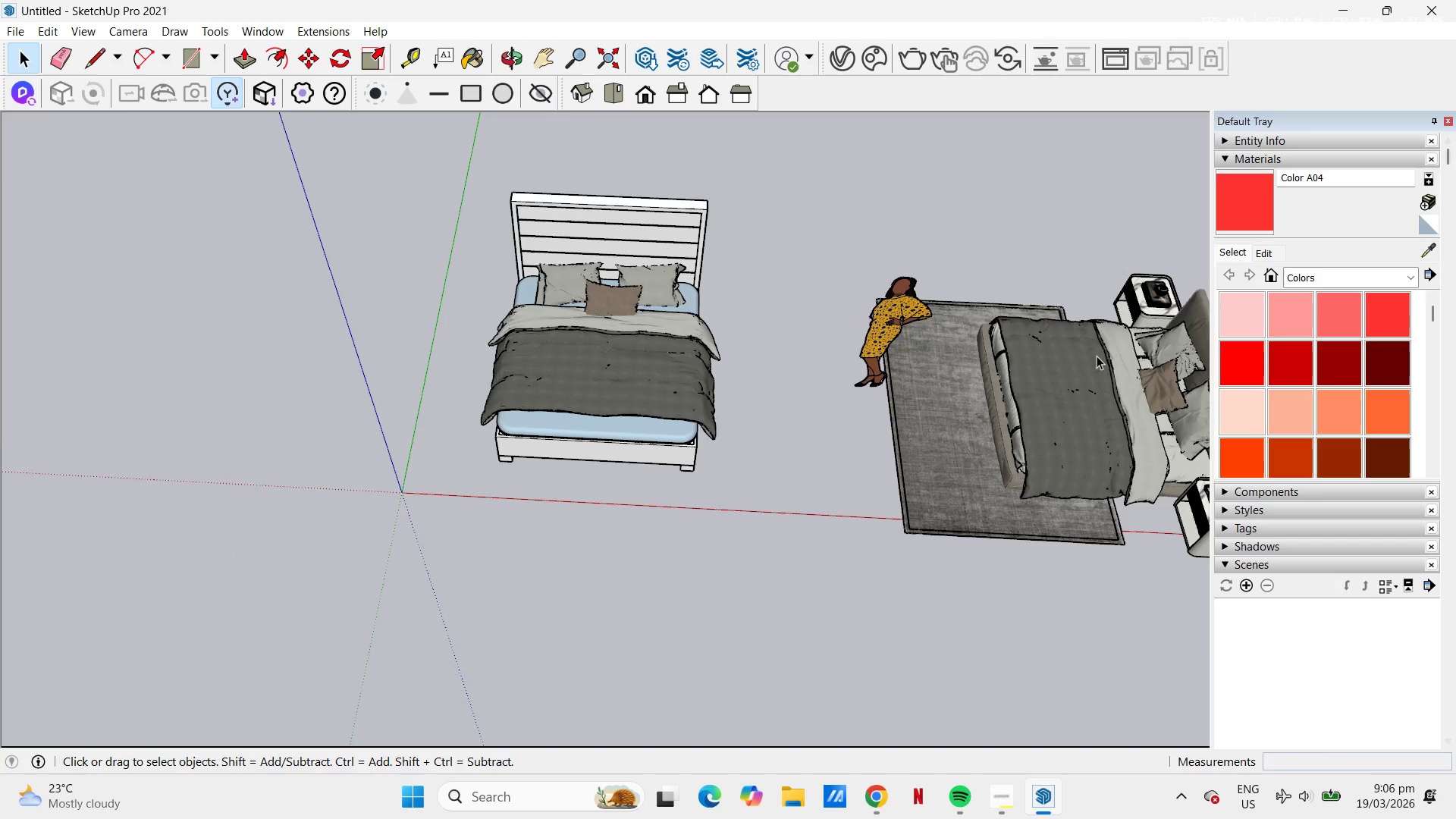 
left_click([924, 432])
 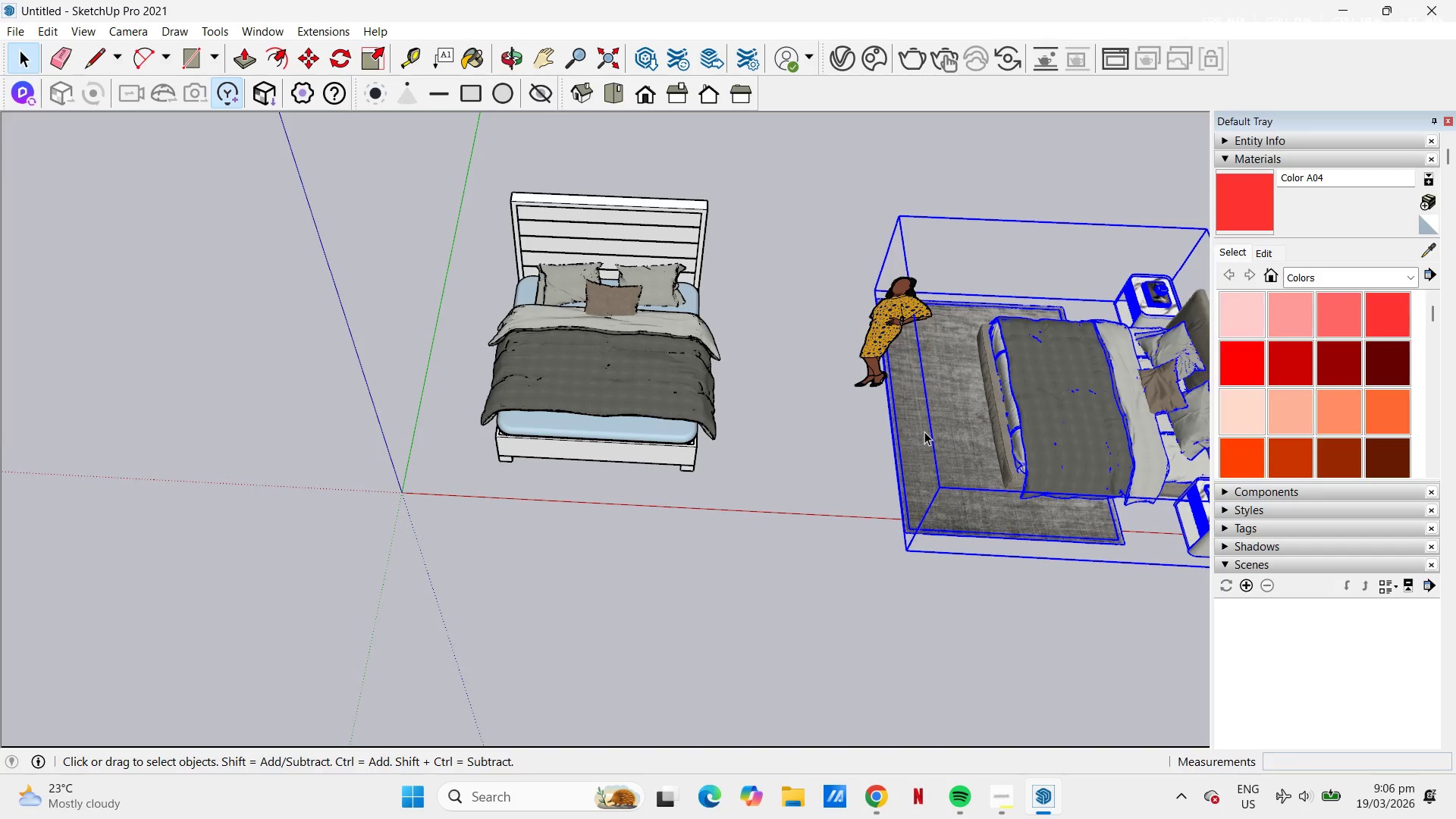 
double_click([924, 431])
 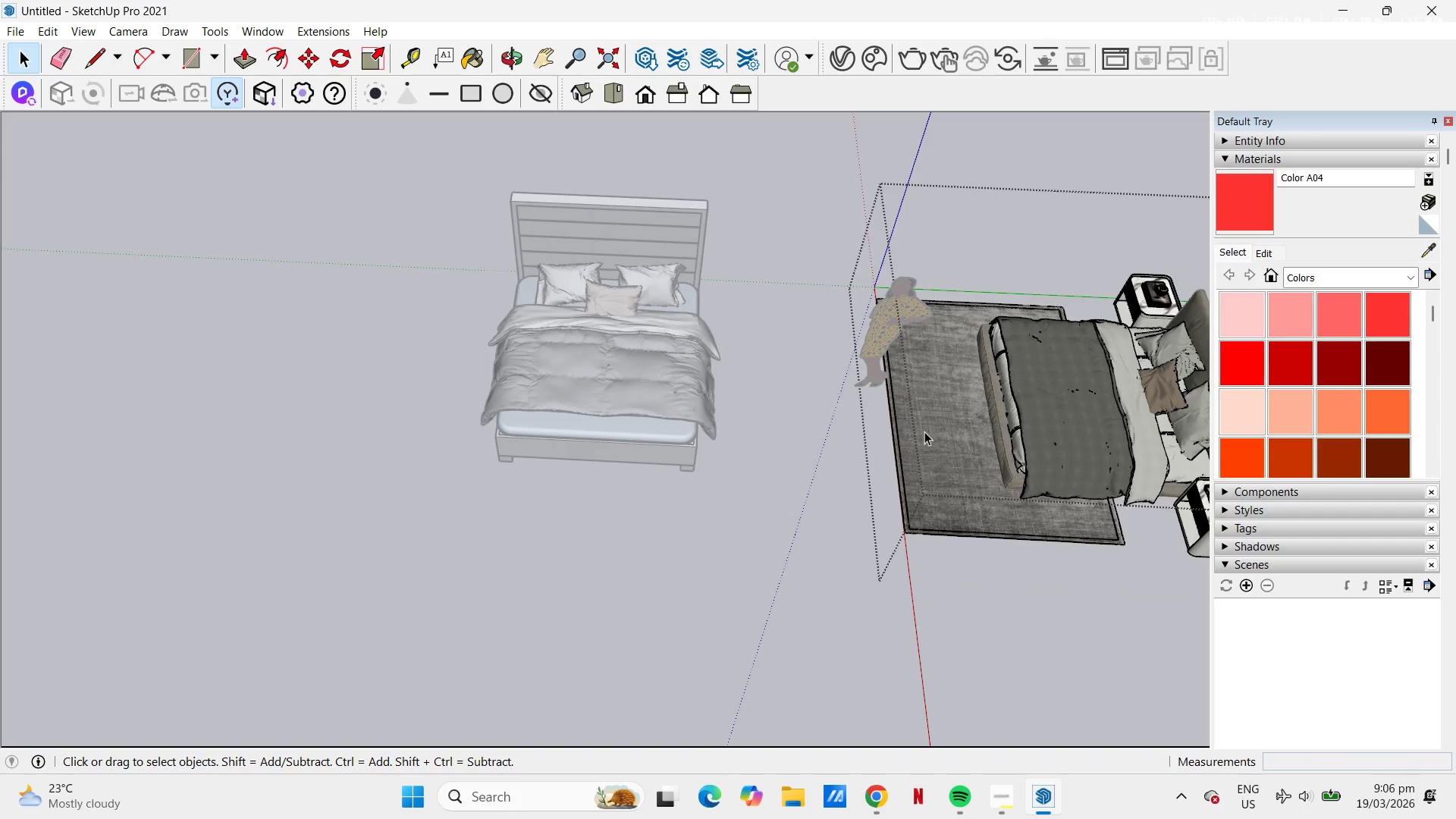 
left_click([923, 431])
 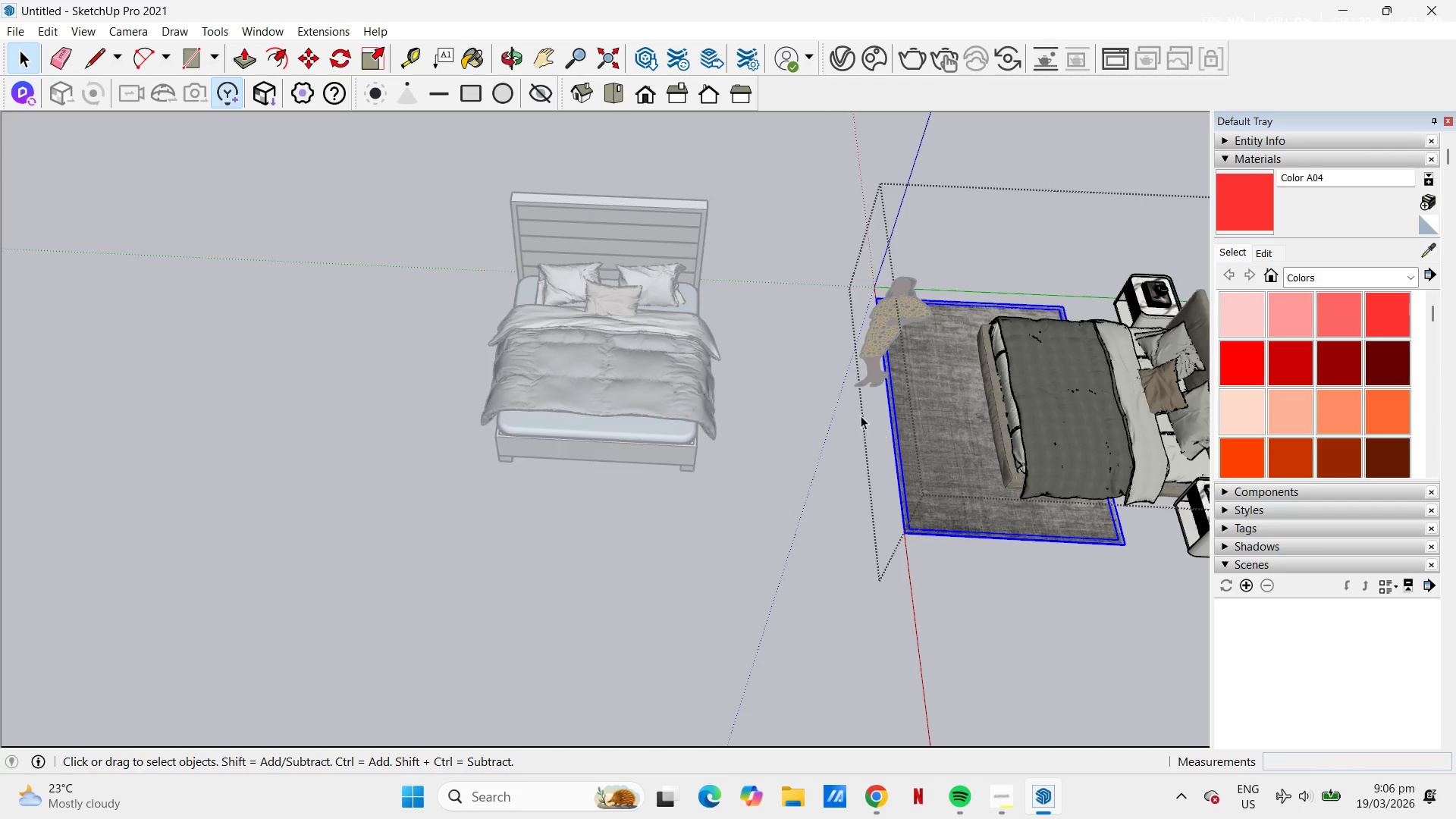 
hold_key(key=ControlLeft, duration=0.61)
 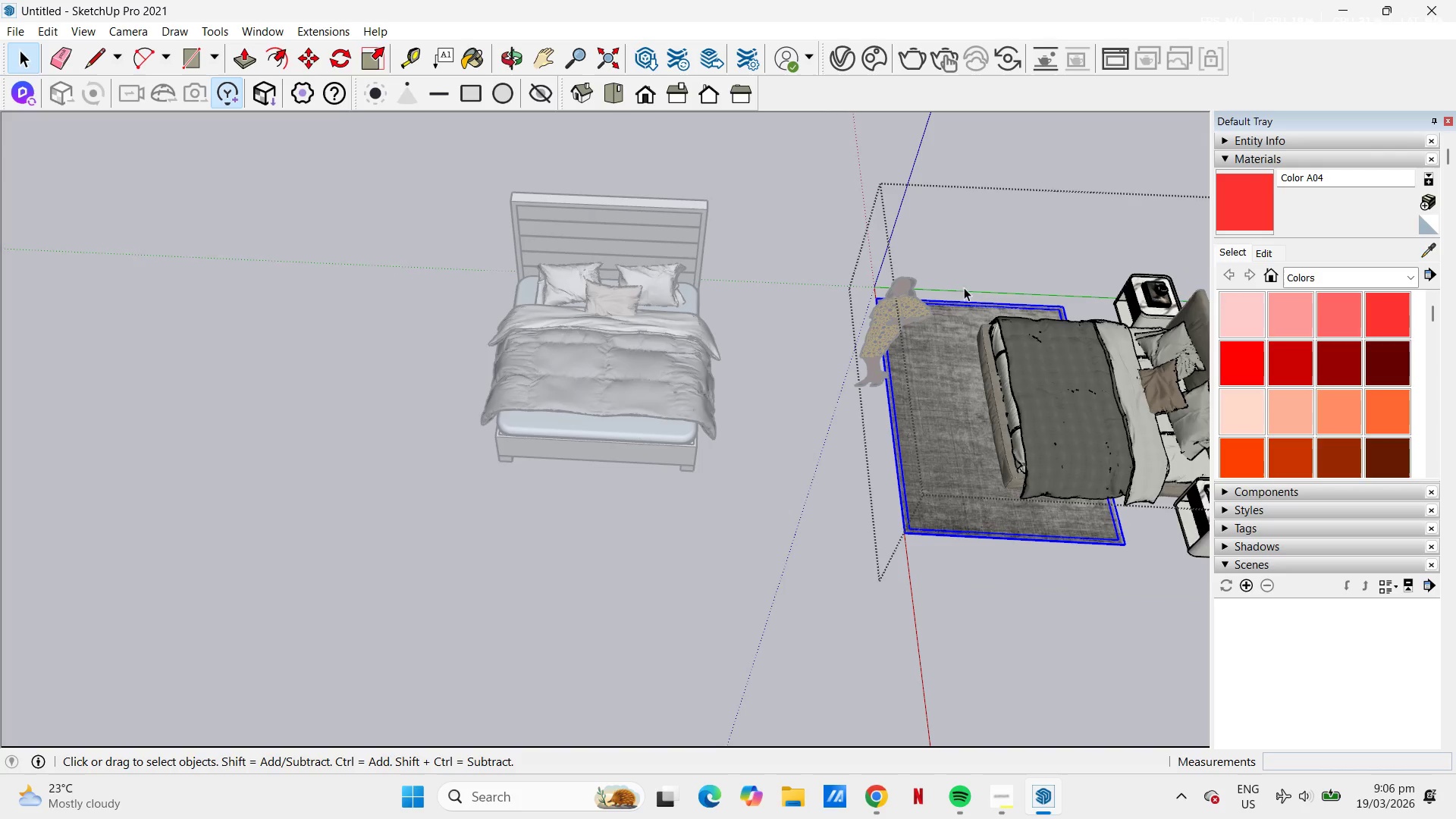 
scroll: coordinate [871, 293], scroll_direction: down, amount: 4.0
 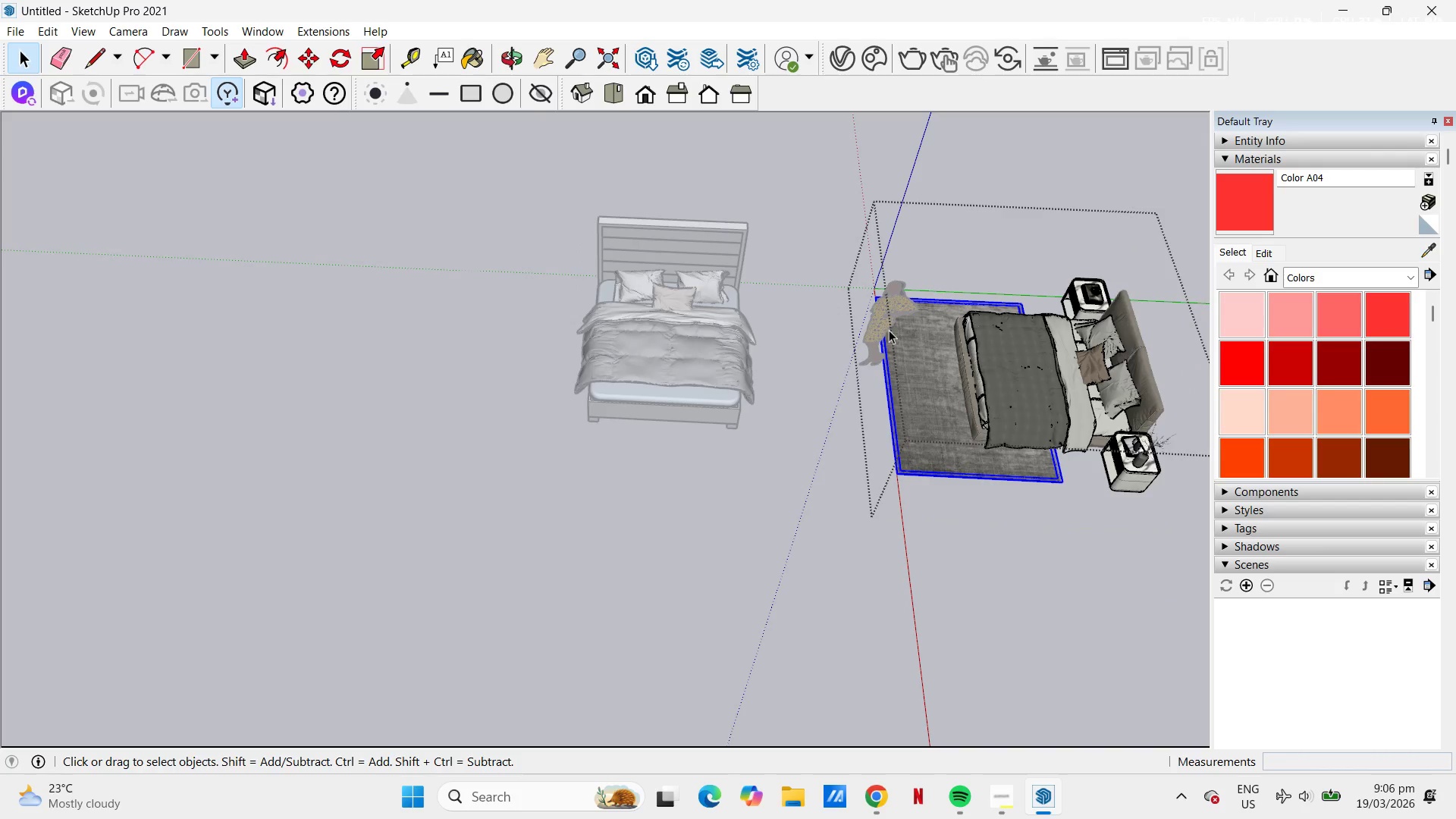 
scroll: coordinate [1122, 483], scroll_direction: up, amount: 20.0
 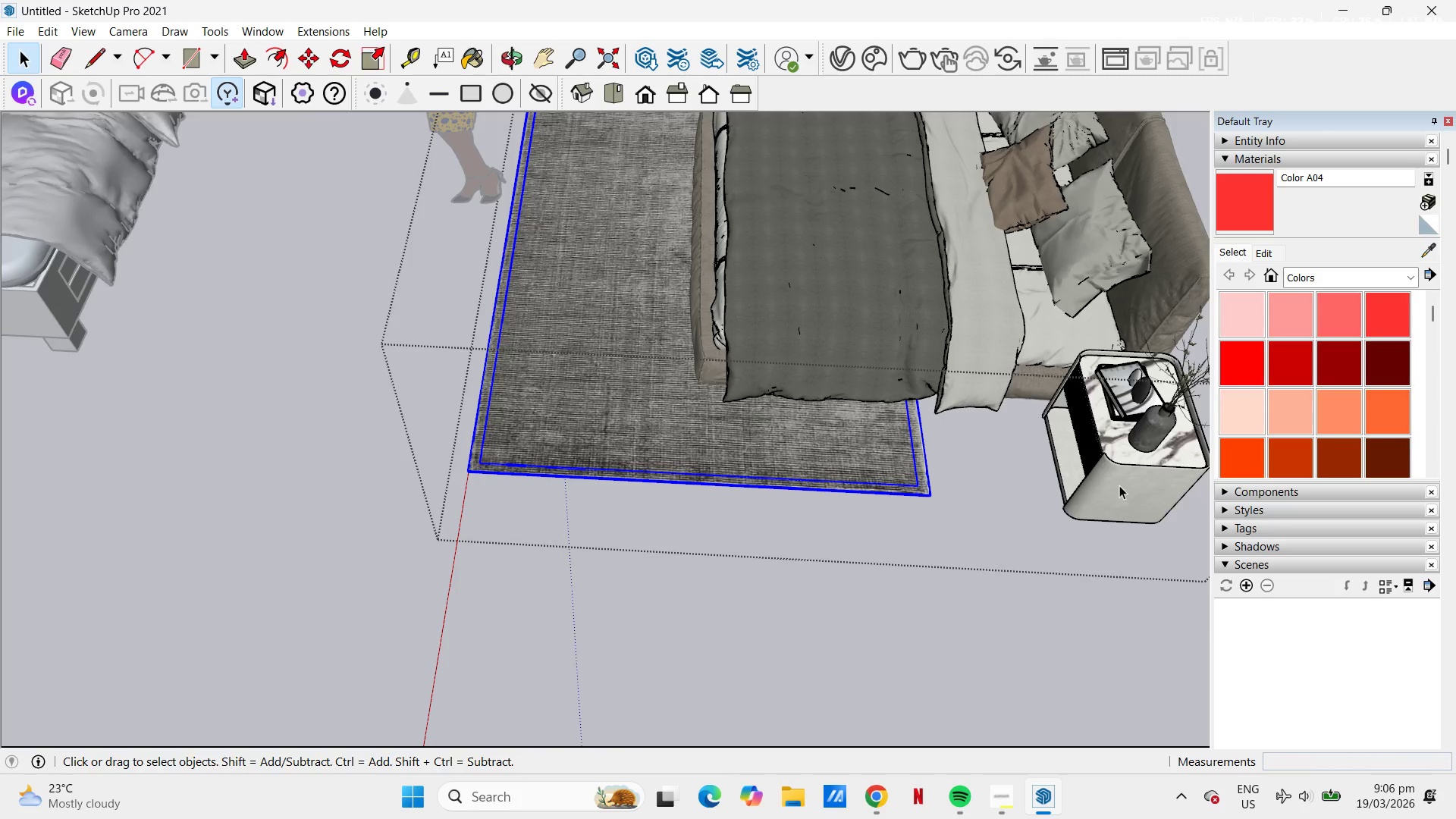 
left_click([1117, 486])
 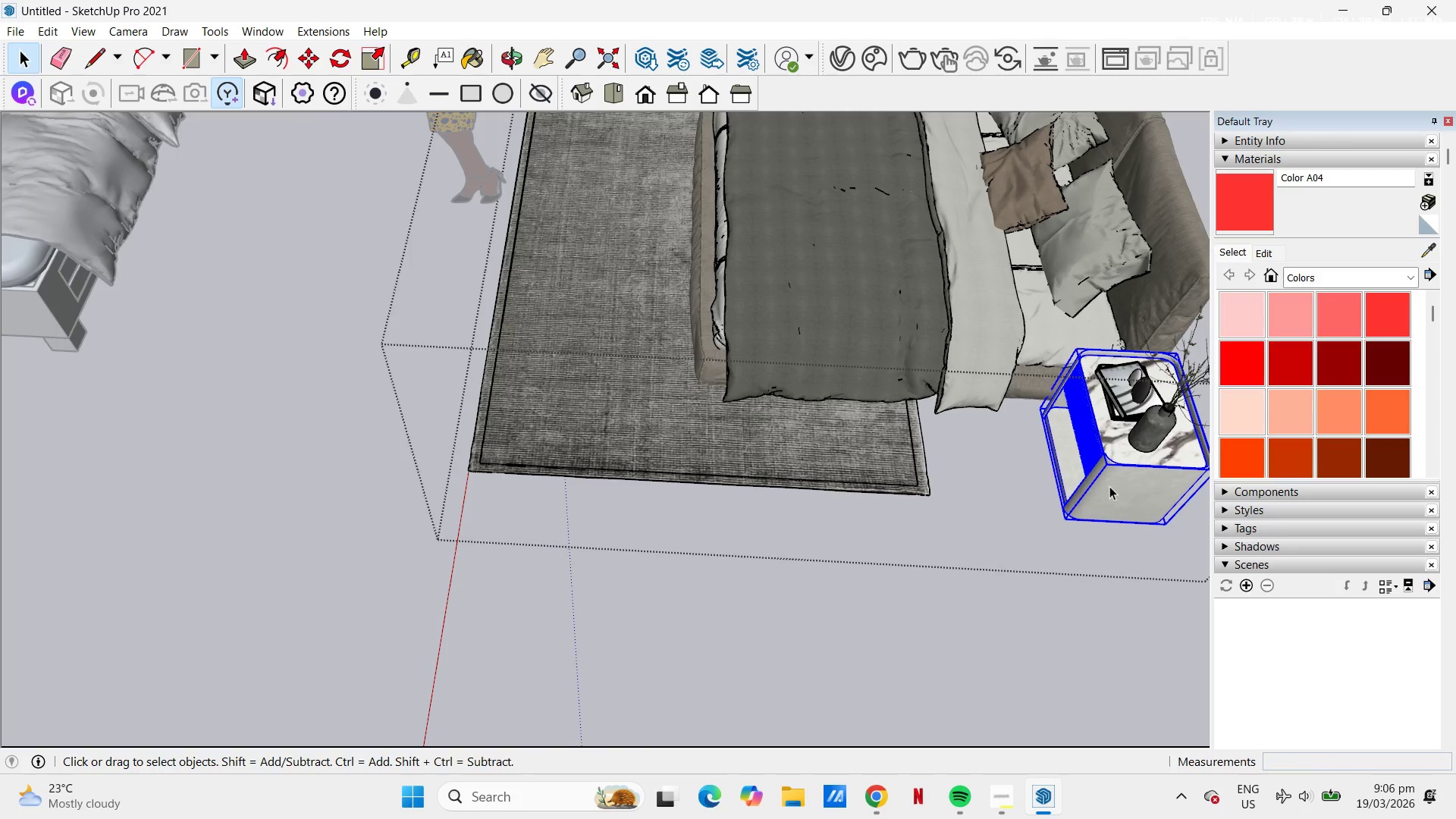 
left_click([895, 473])
 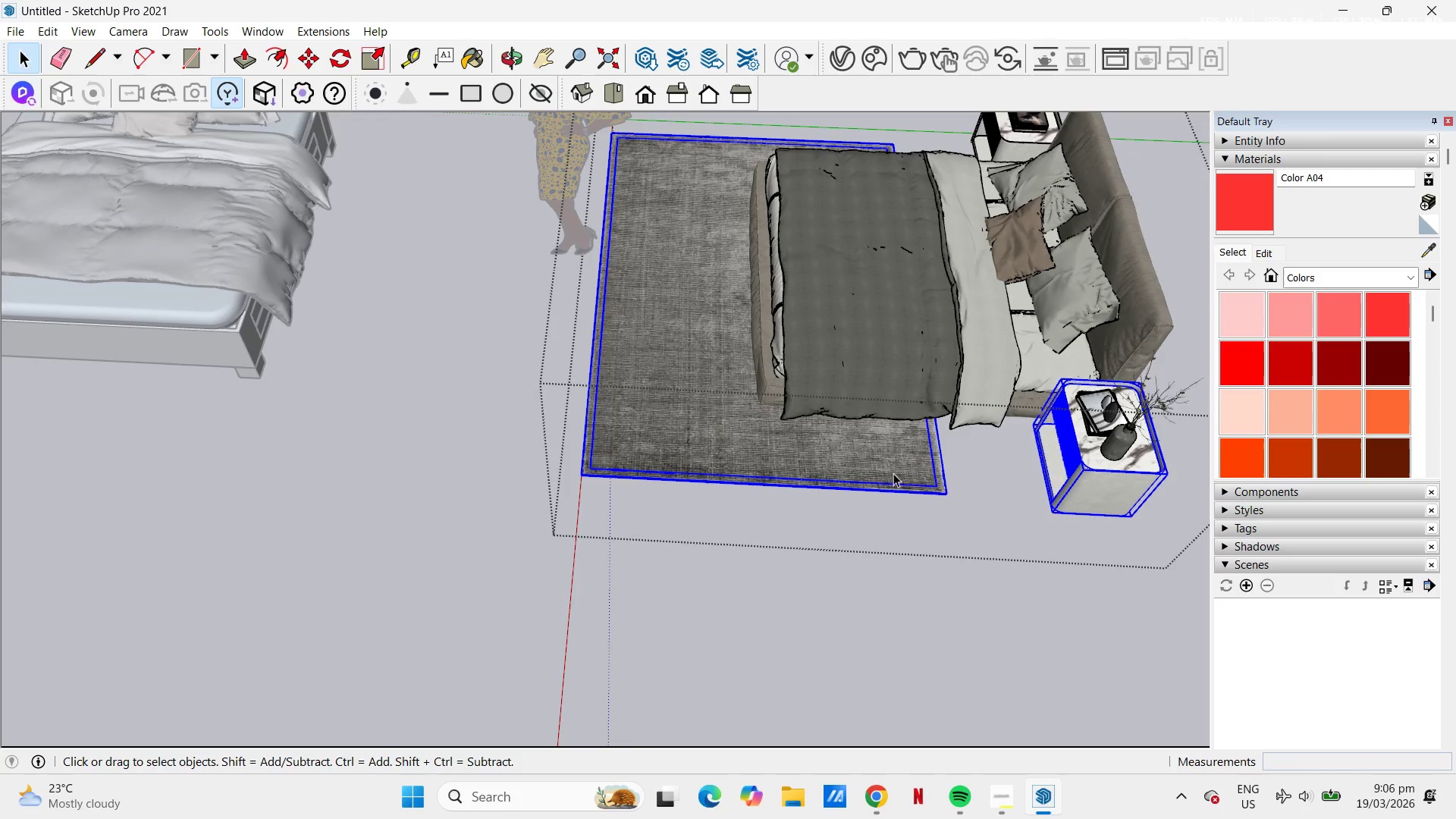 
scroll: coordinate [1006, 489], scroll_direction: down, amount: 3.0
 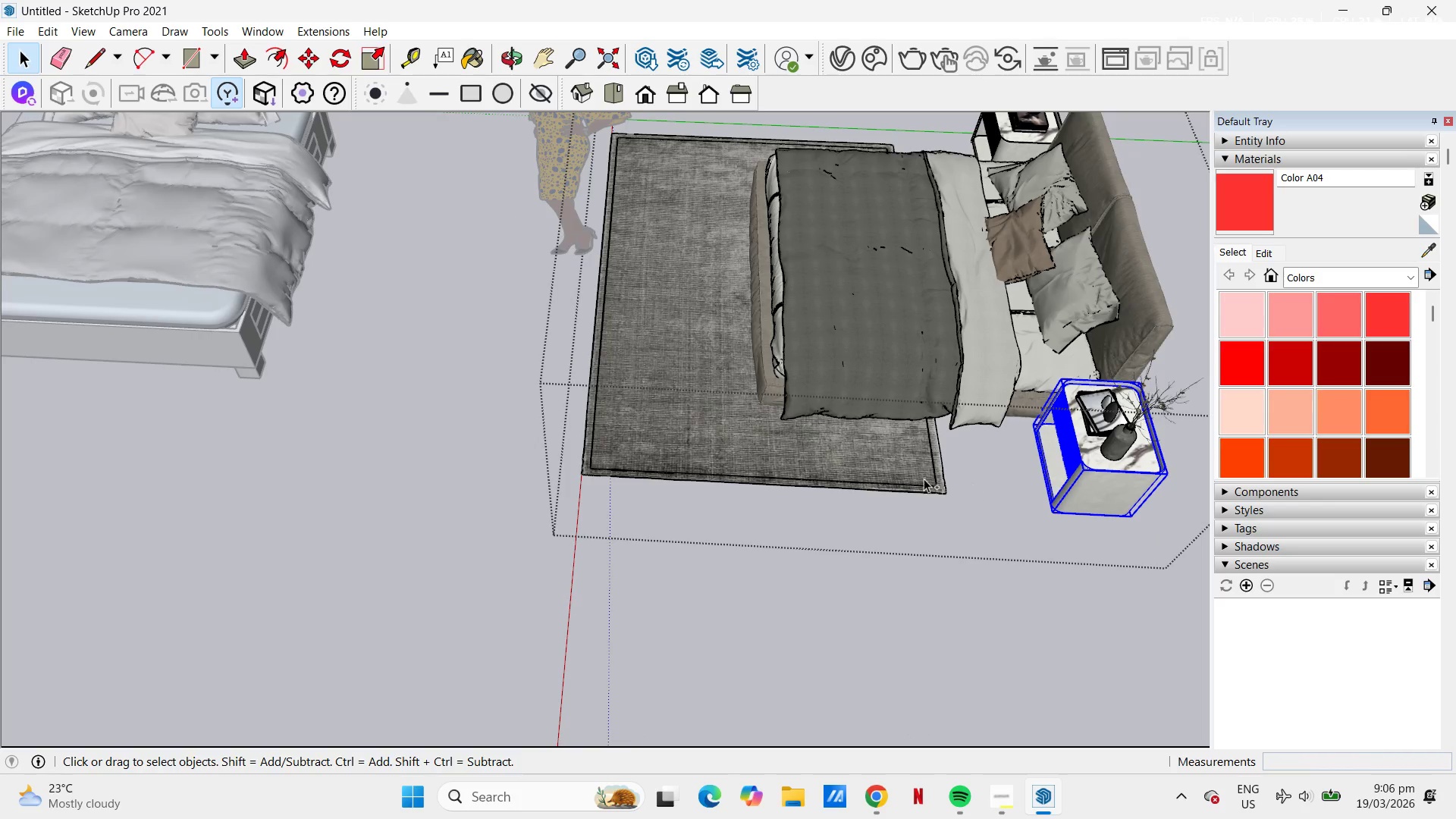 
hold_key(key=ControlLeft, duration=1.39)
 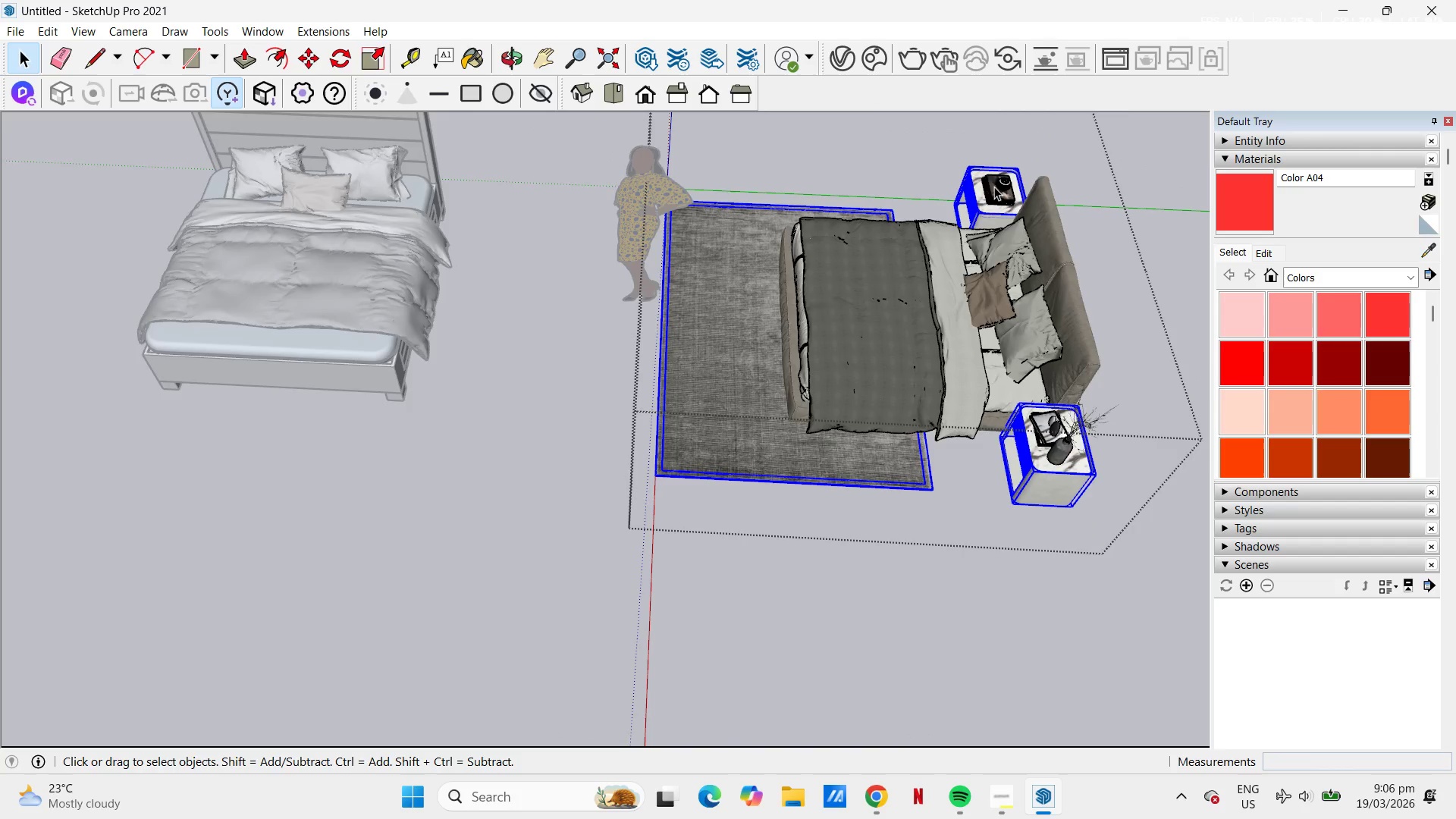 
scroll: coordinate [890, 478], scroll_direction: down, amount: 6.0
 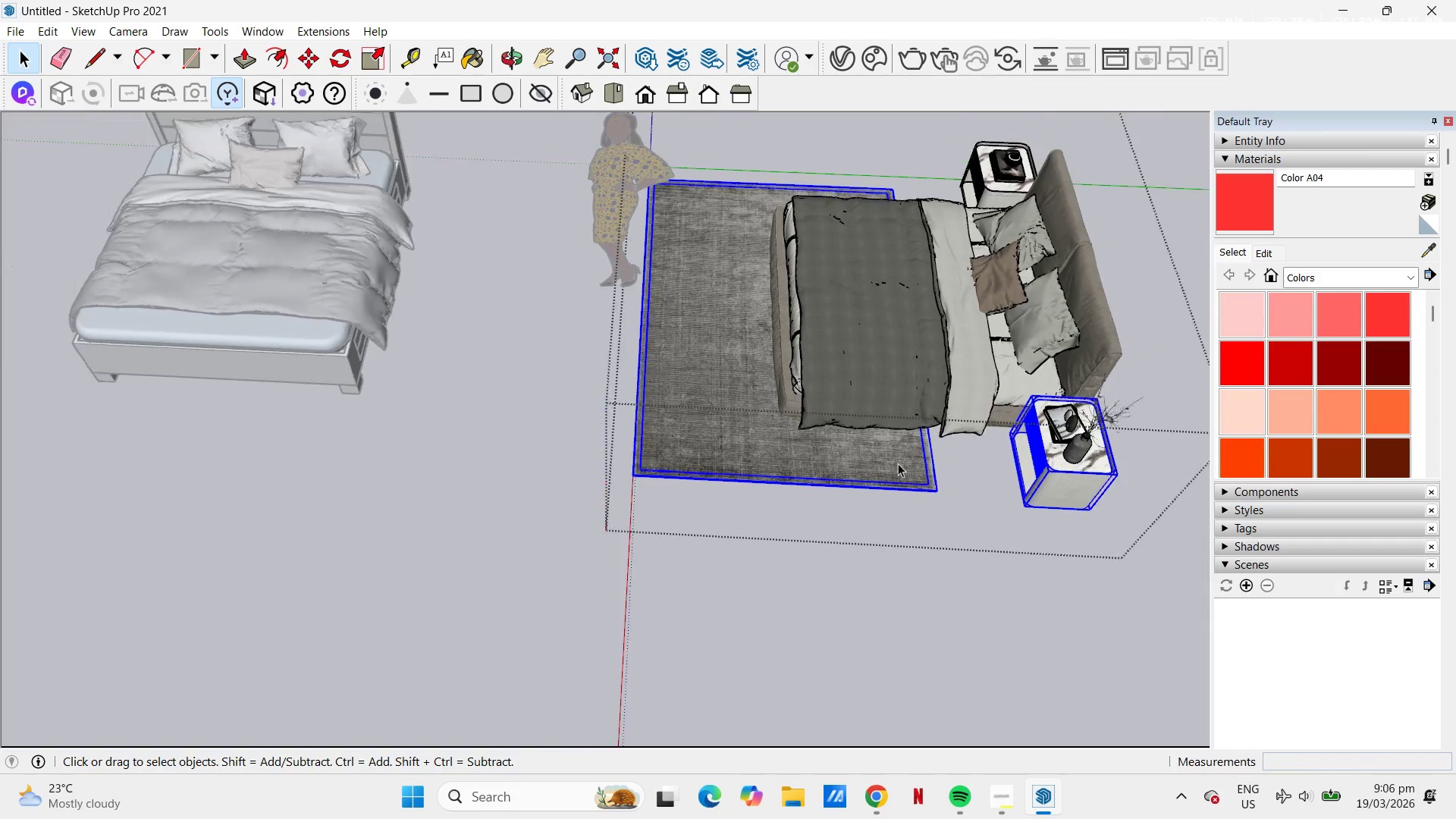 
left_click([992, 215])
 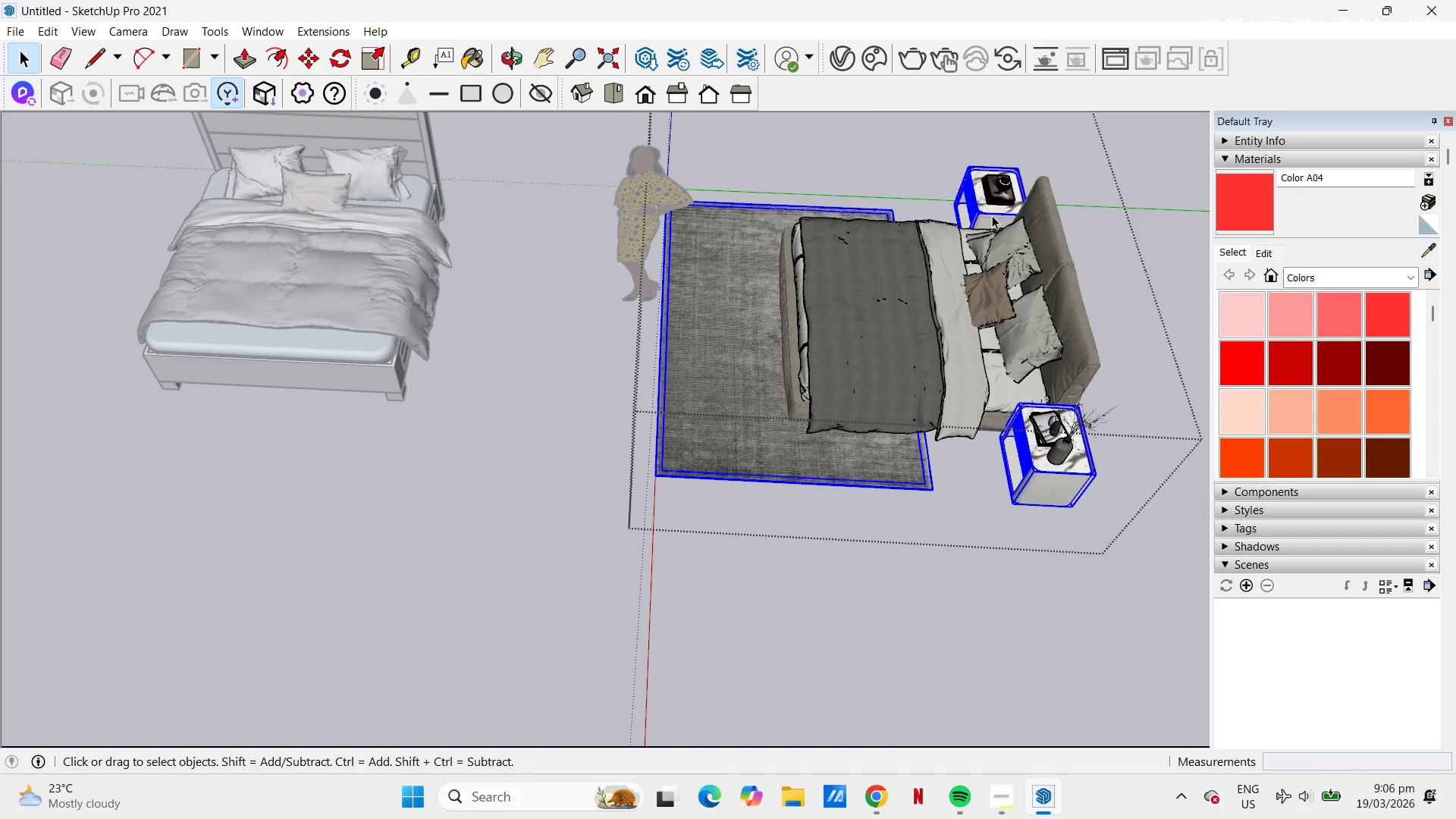 
scroll: coordinate [1005, 188], scroll_direction: up, amount: 10.0
 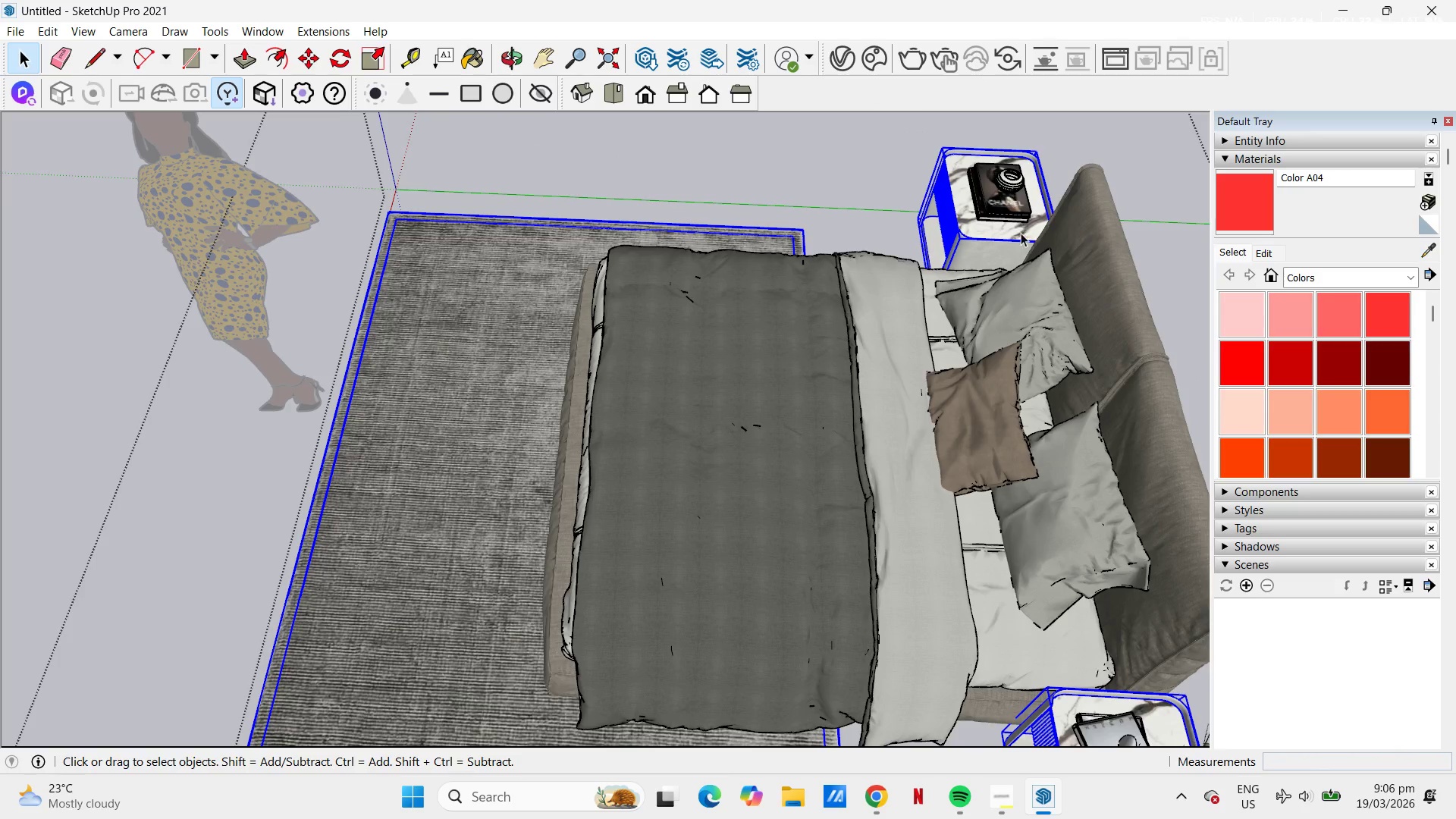 
scroll: coordinate [971, 261], scroll_direction: down, amount: 8.0
 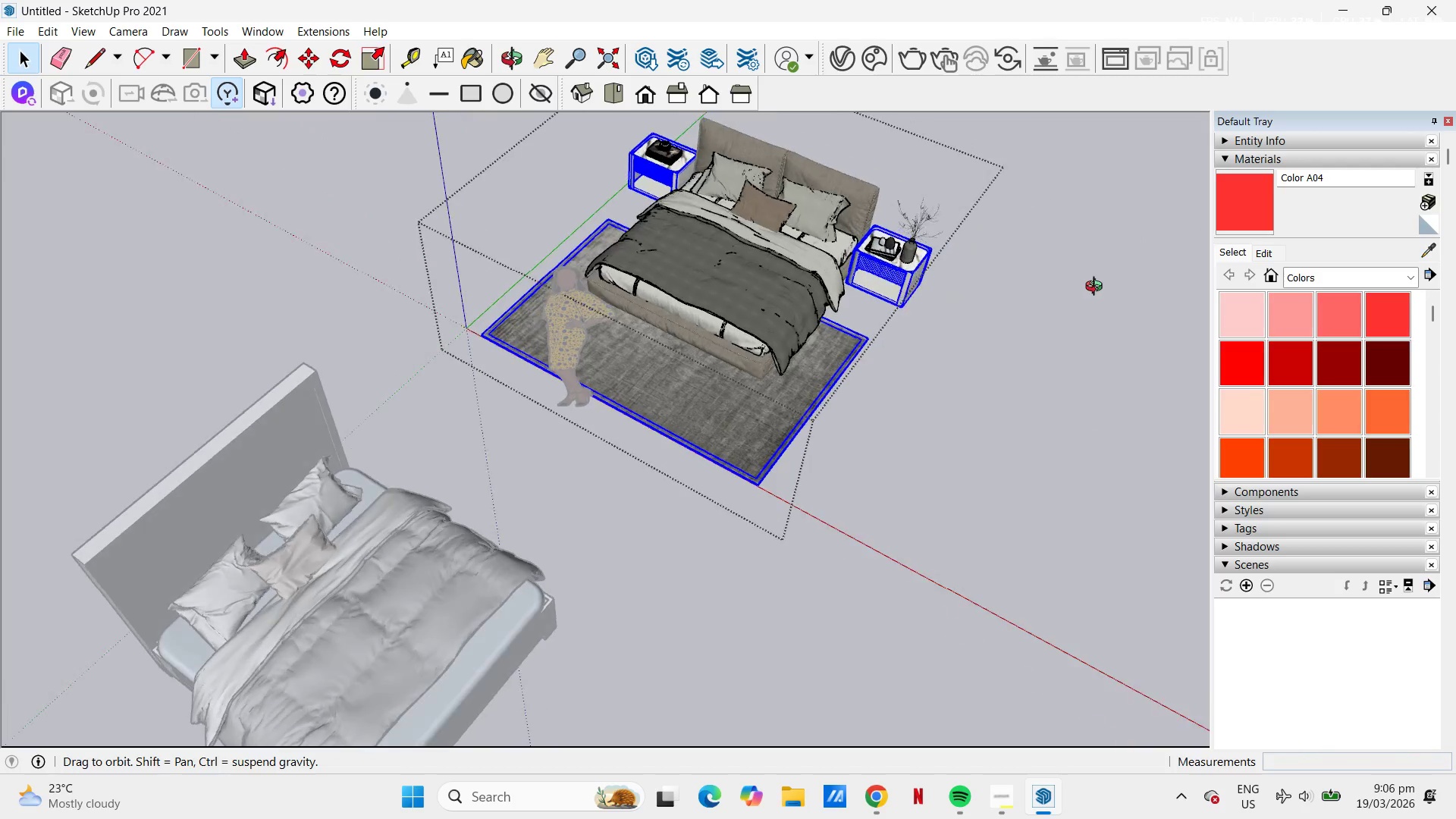 
scroll: coordinate [848, 217], scroll_direction: up, amount: 6.0
 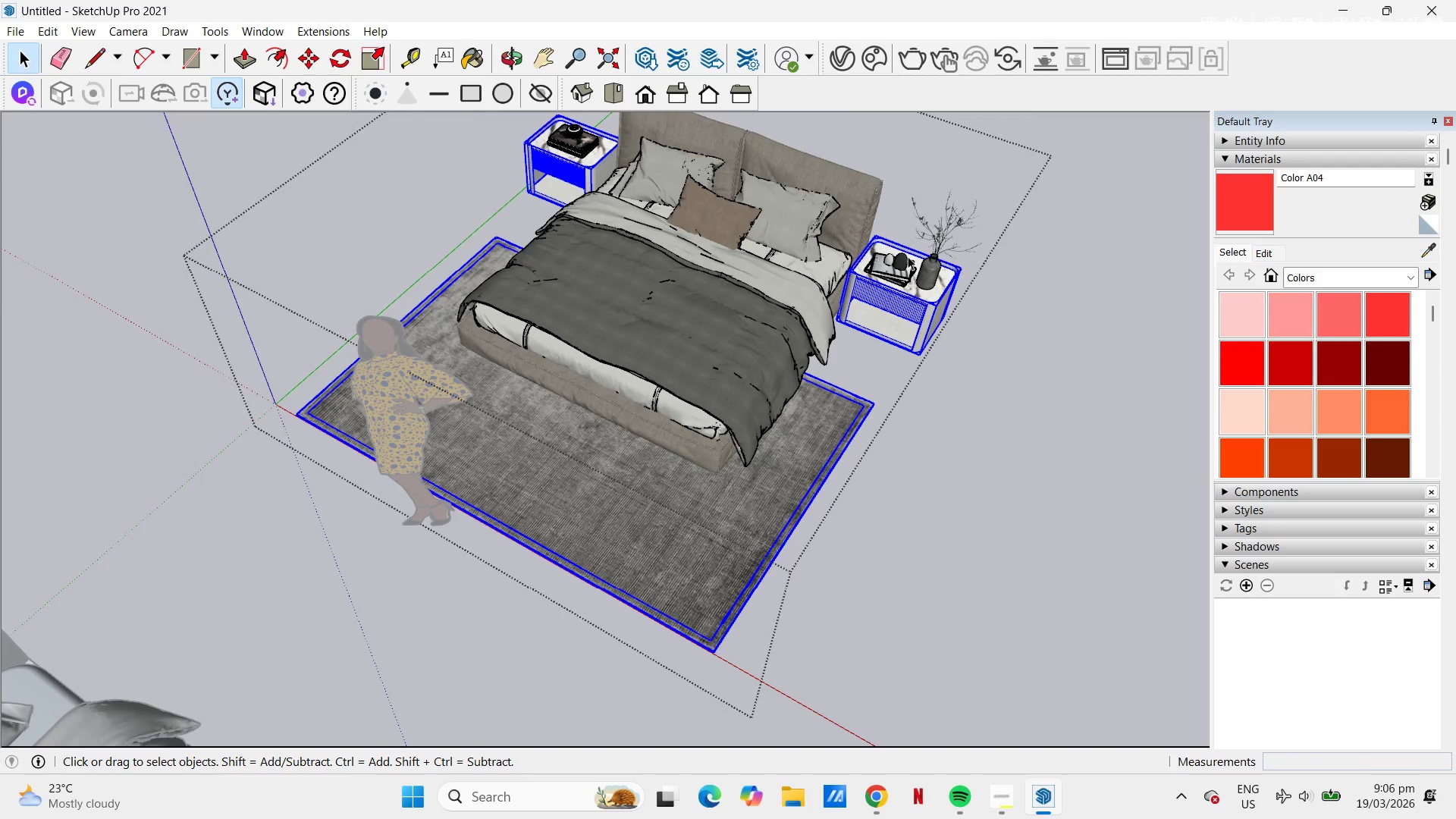 
hold_key(key=ControlLeft, duration=0.81)
 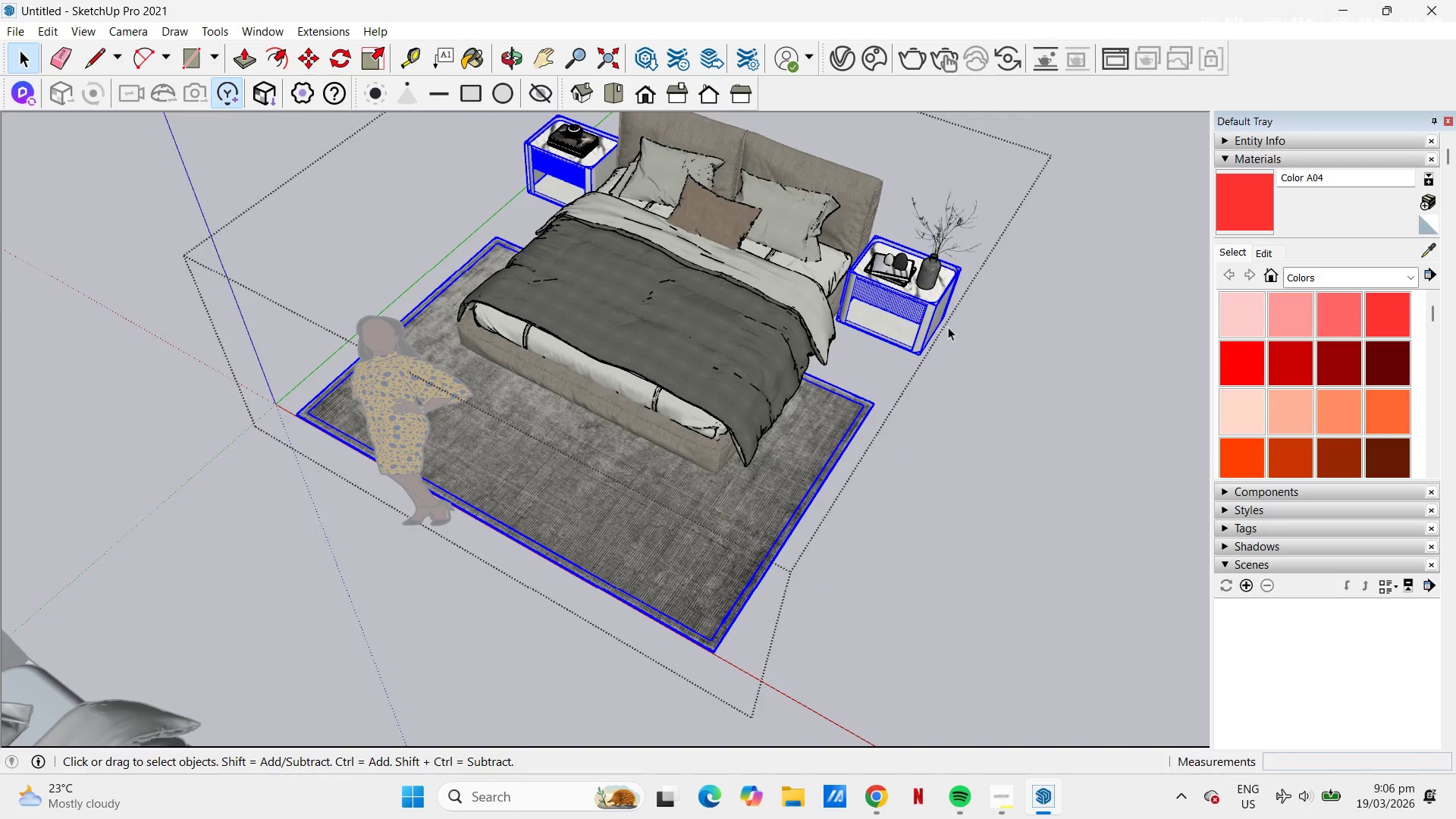 
hold_key(key=ControlLeft, duration=4.22)
left_click_drag(start_coordinate=[962, 335], to_coordinate=[876, 244])
 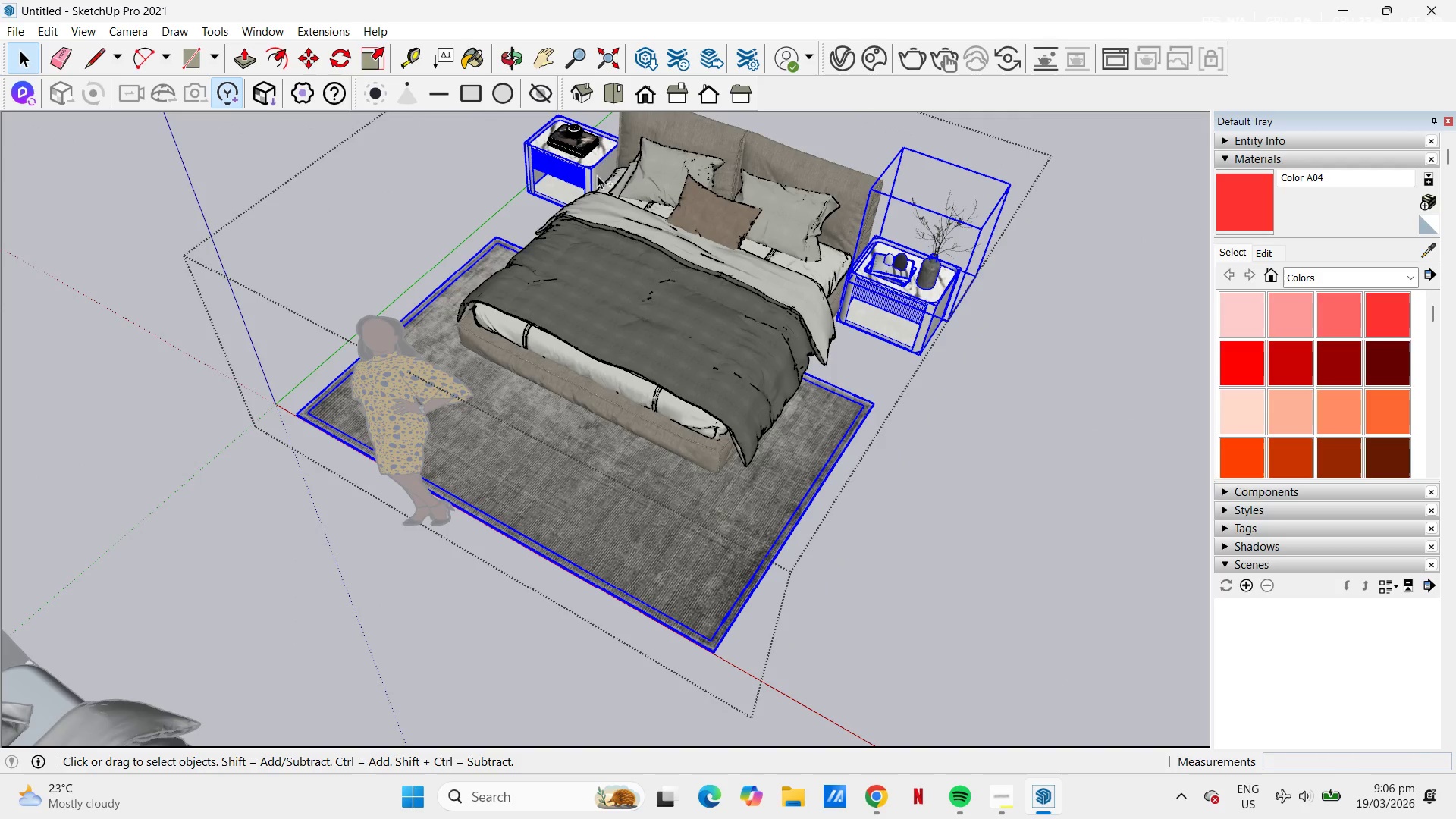 
left_click_drag(start_coordinate=[598, 171], to_coordinate=[529, 133])
 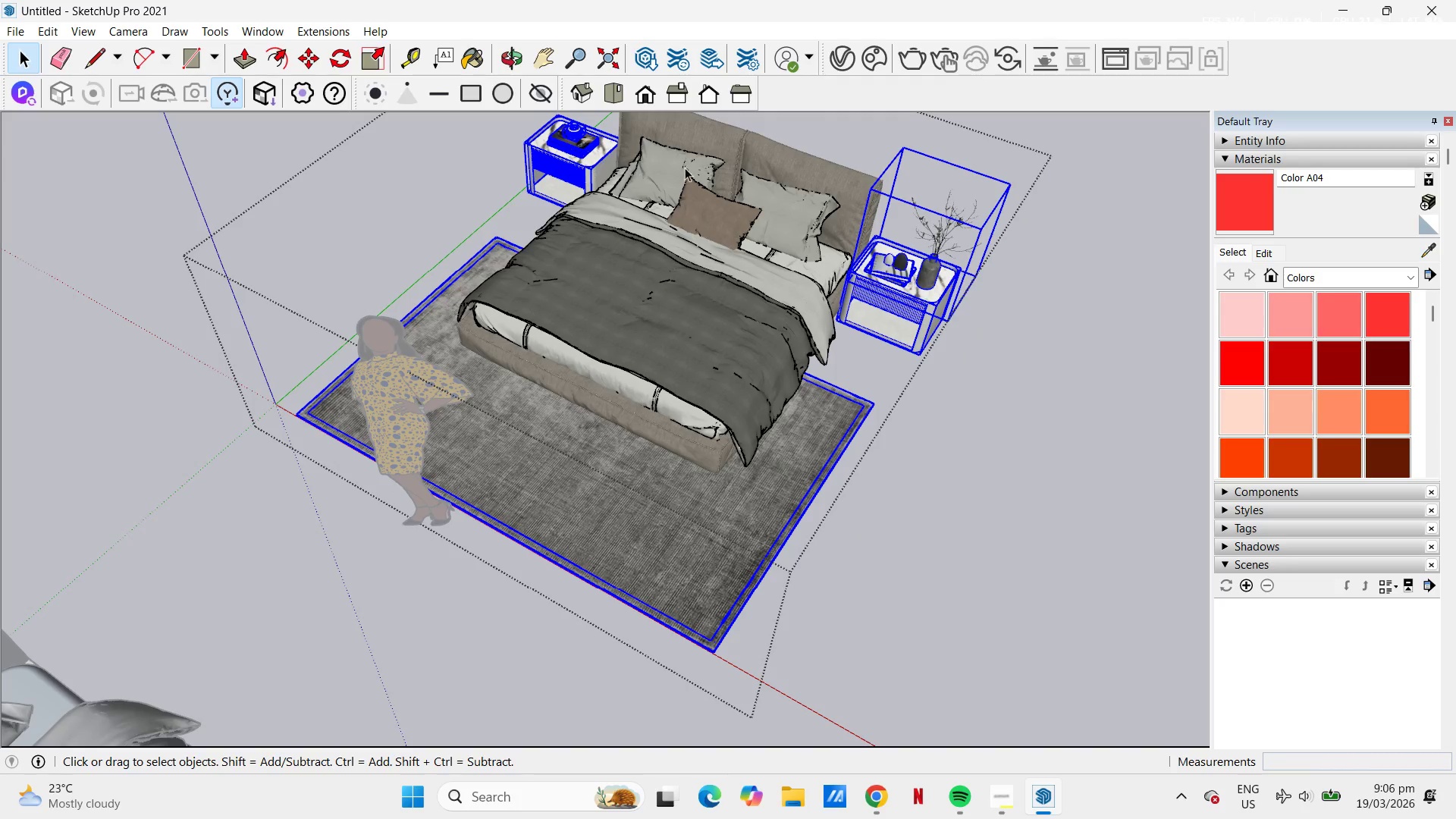 
left_click([713, 145])
 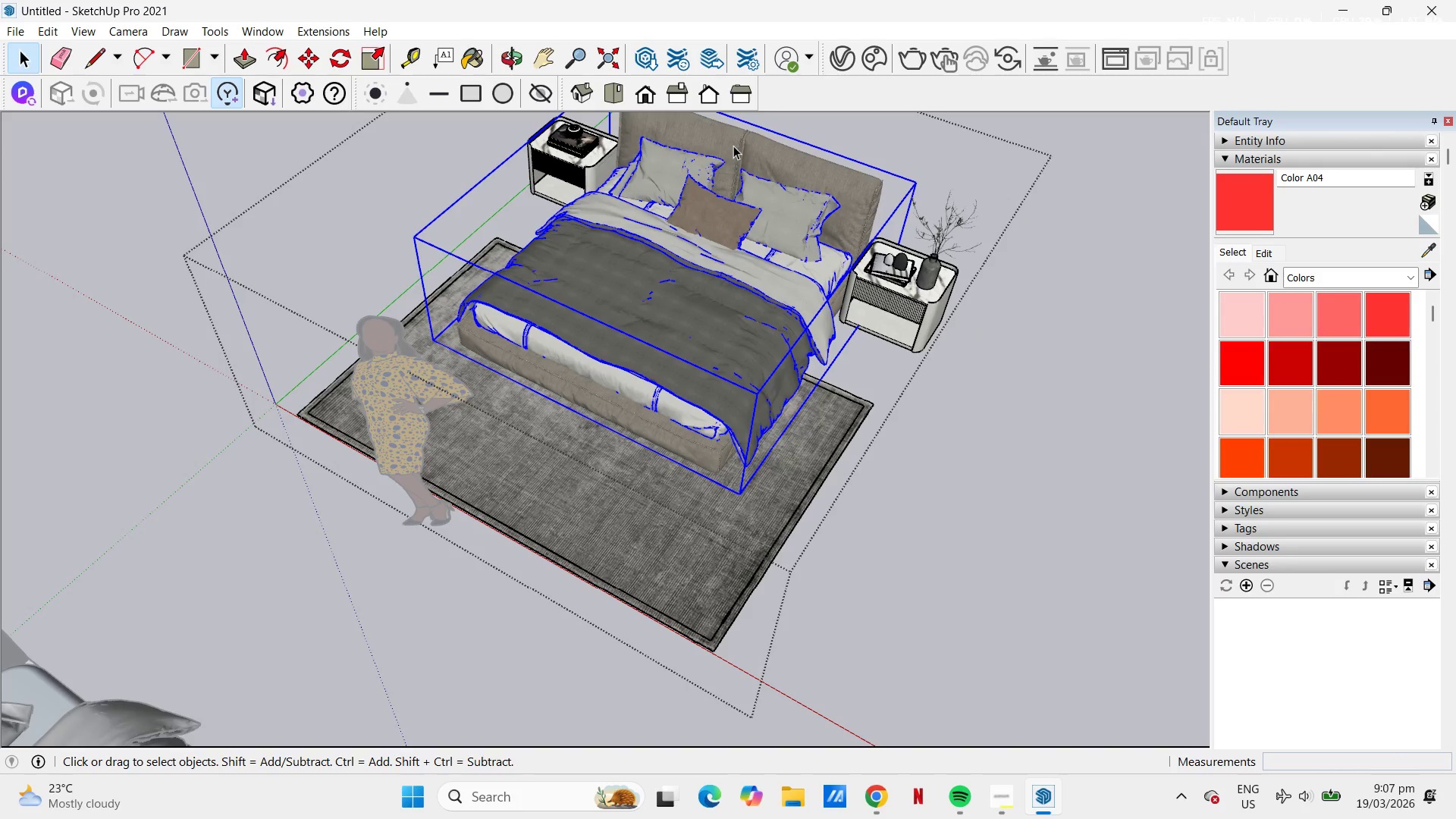 
double_click([733, 146])
 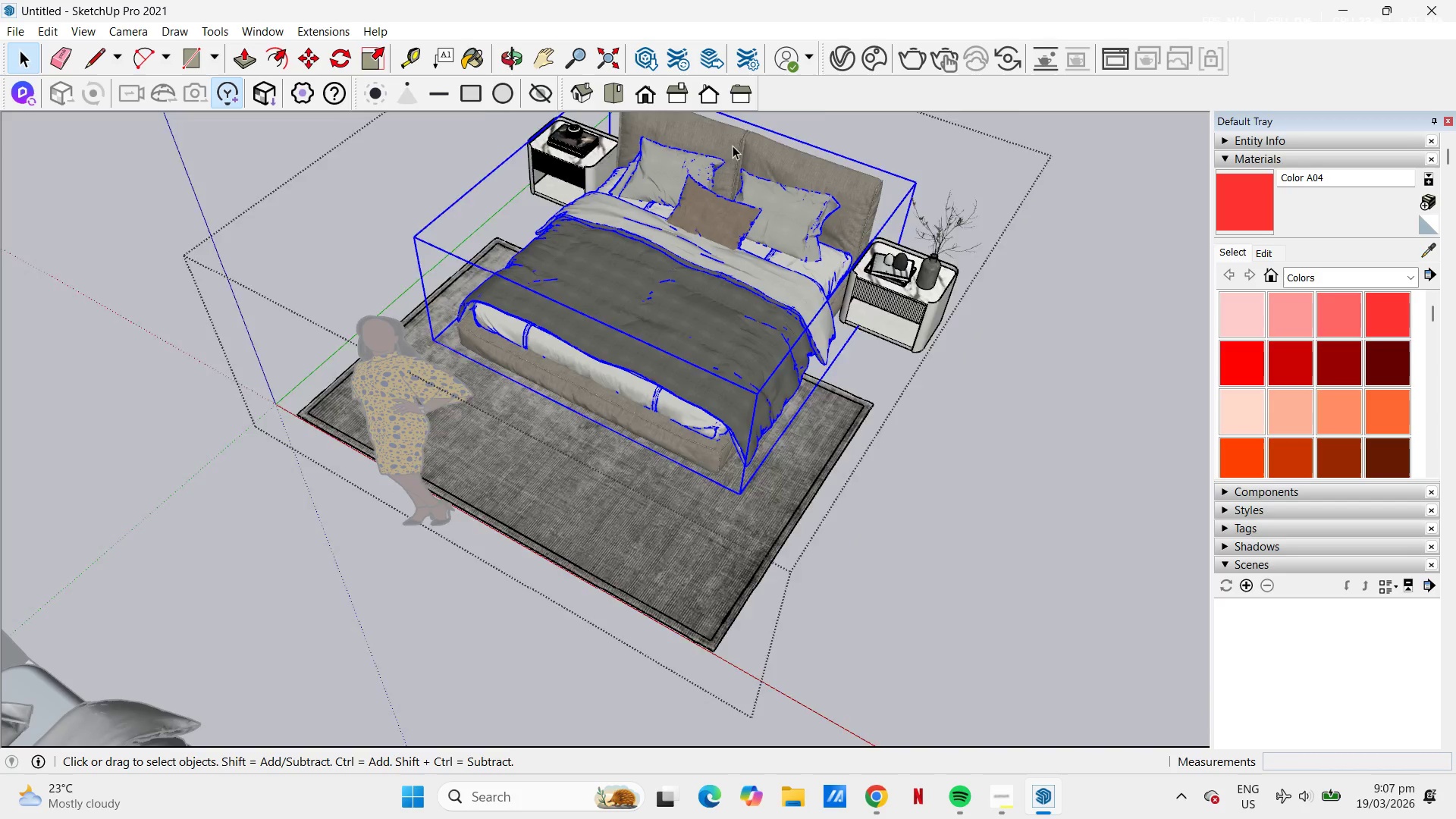 
triple_click([732, 145])
 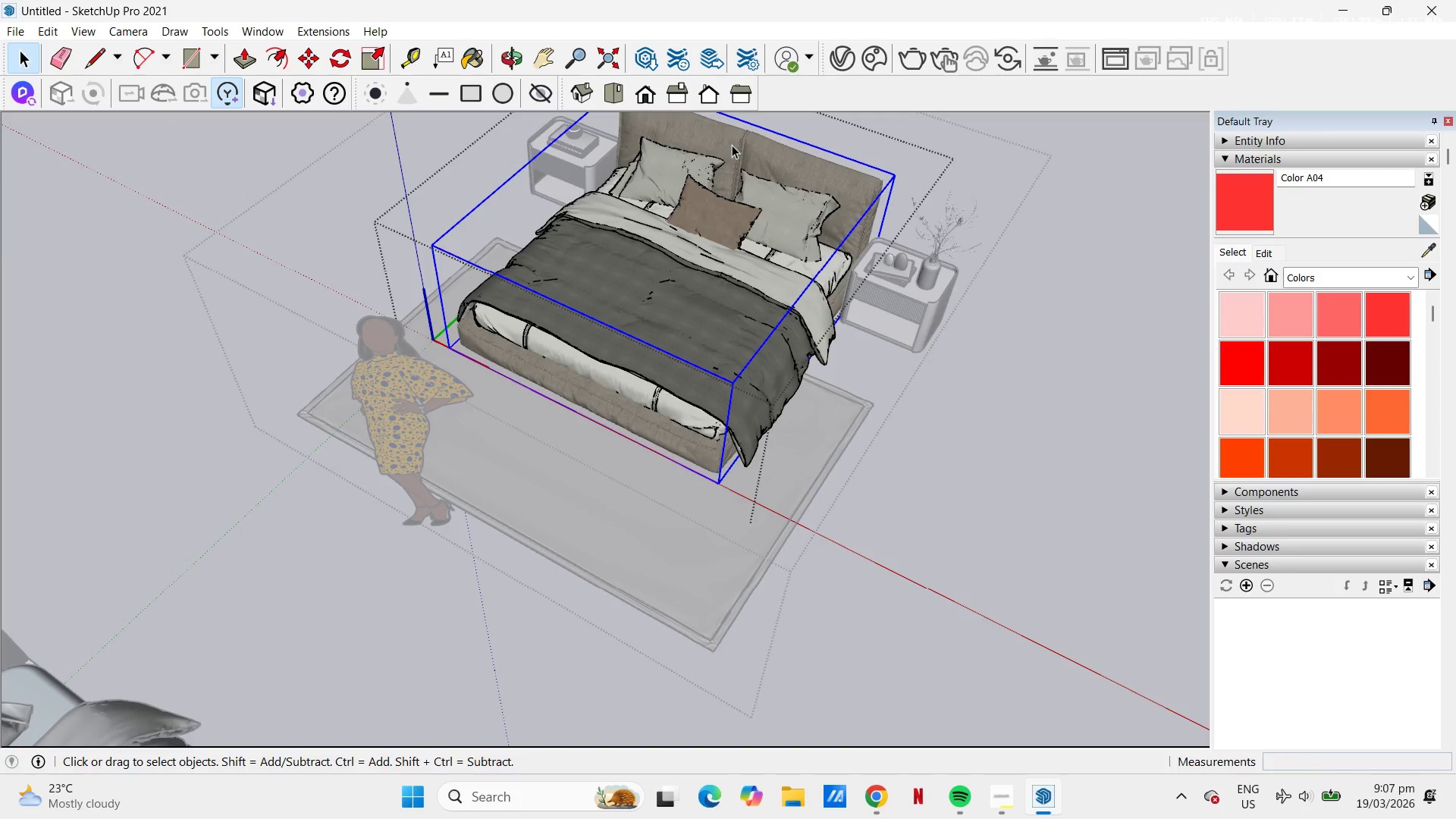 
left_click_drag(start_coordinate=[956, 299], to_coordinate=[952, 297])
 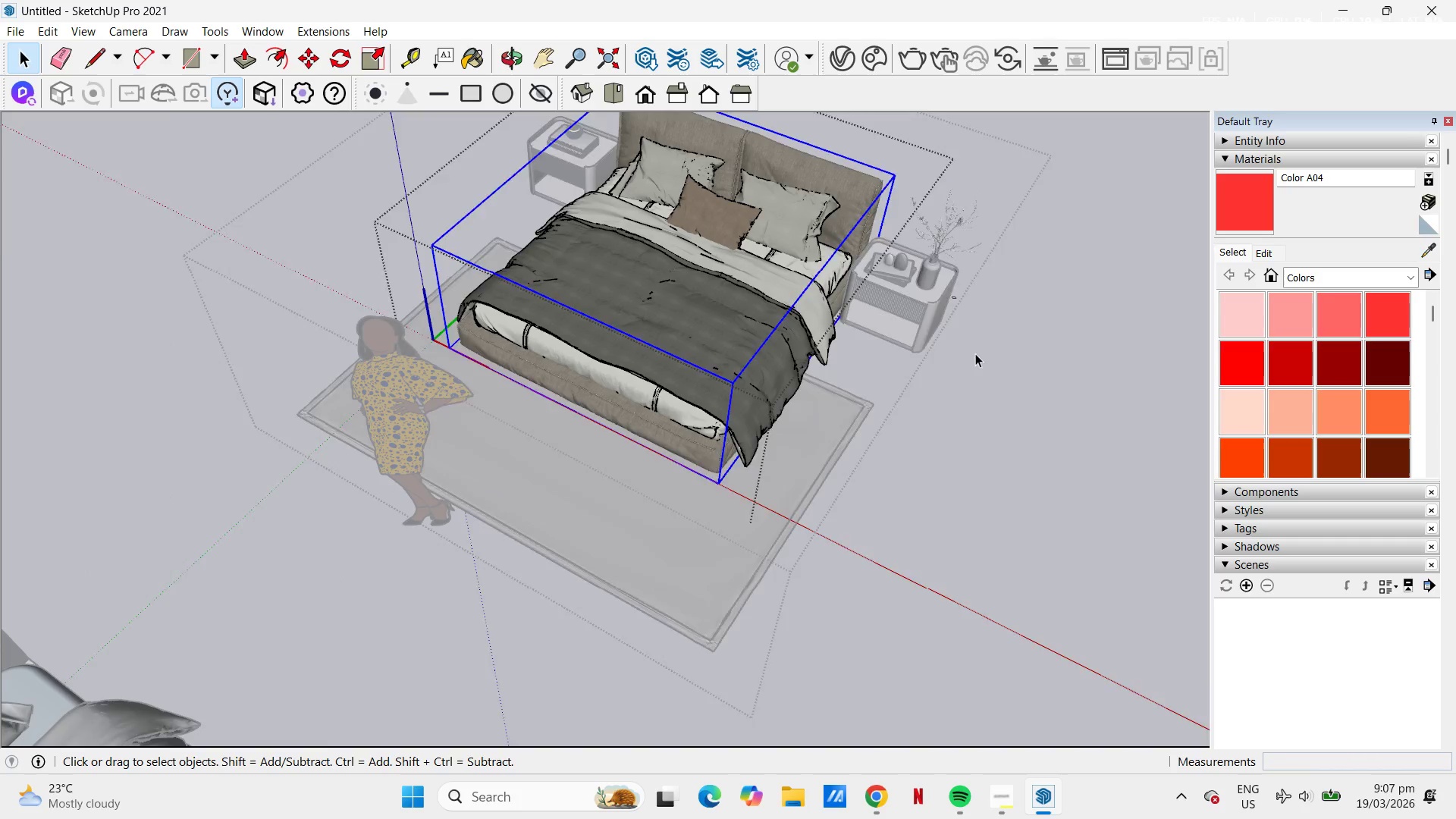 
left_click_drag(start_coordinate=[1019, 407], to_coordinate=[1013, 400])
 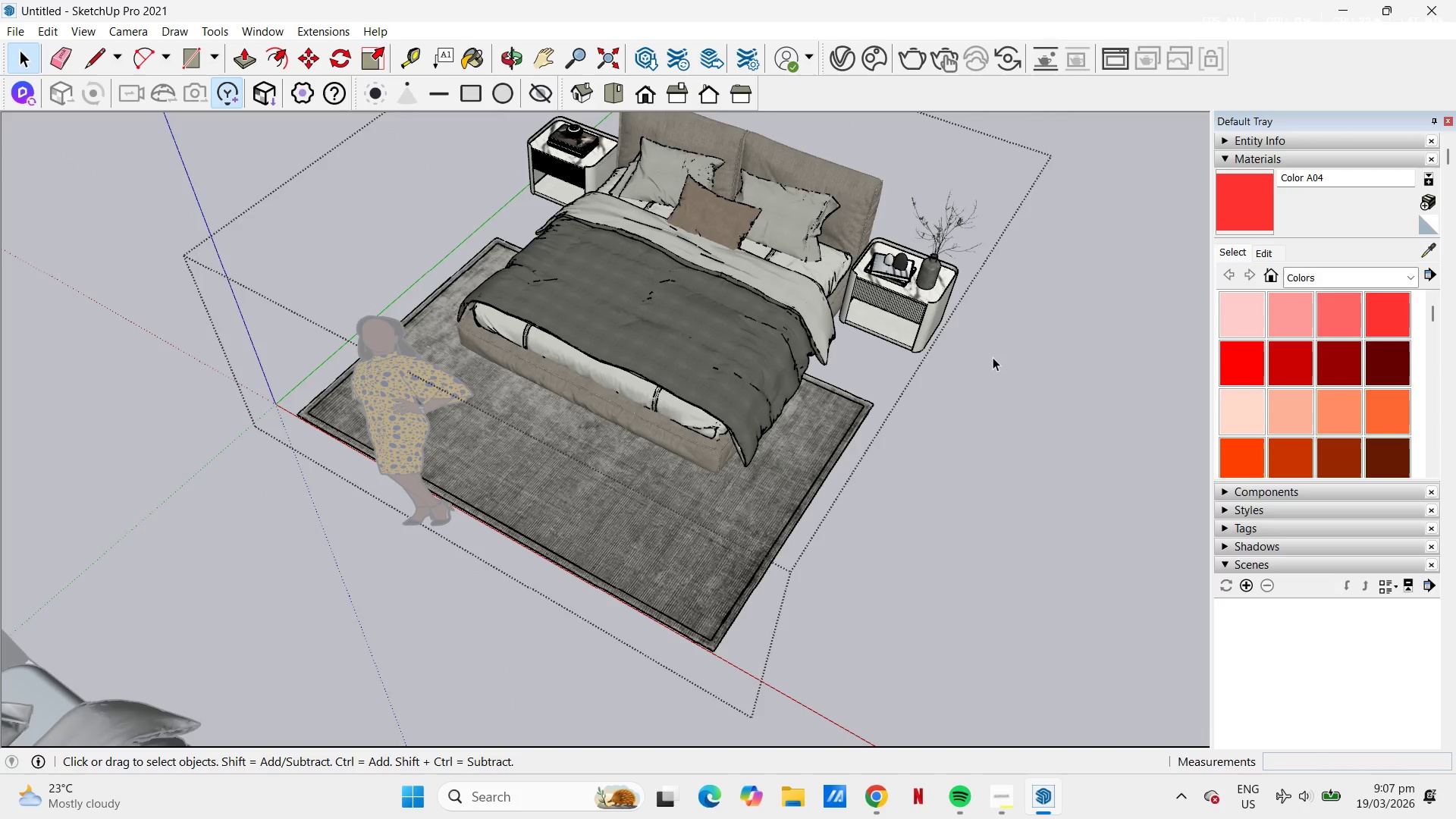 
left_click_drag(start_coordinate=[993, 357], to_coordinate=[937, 276])
 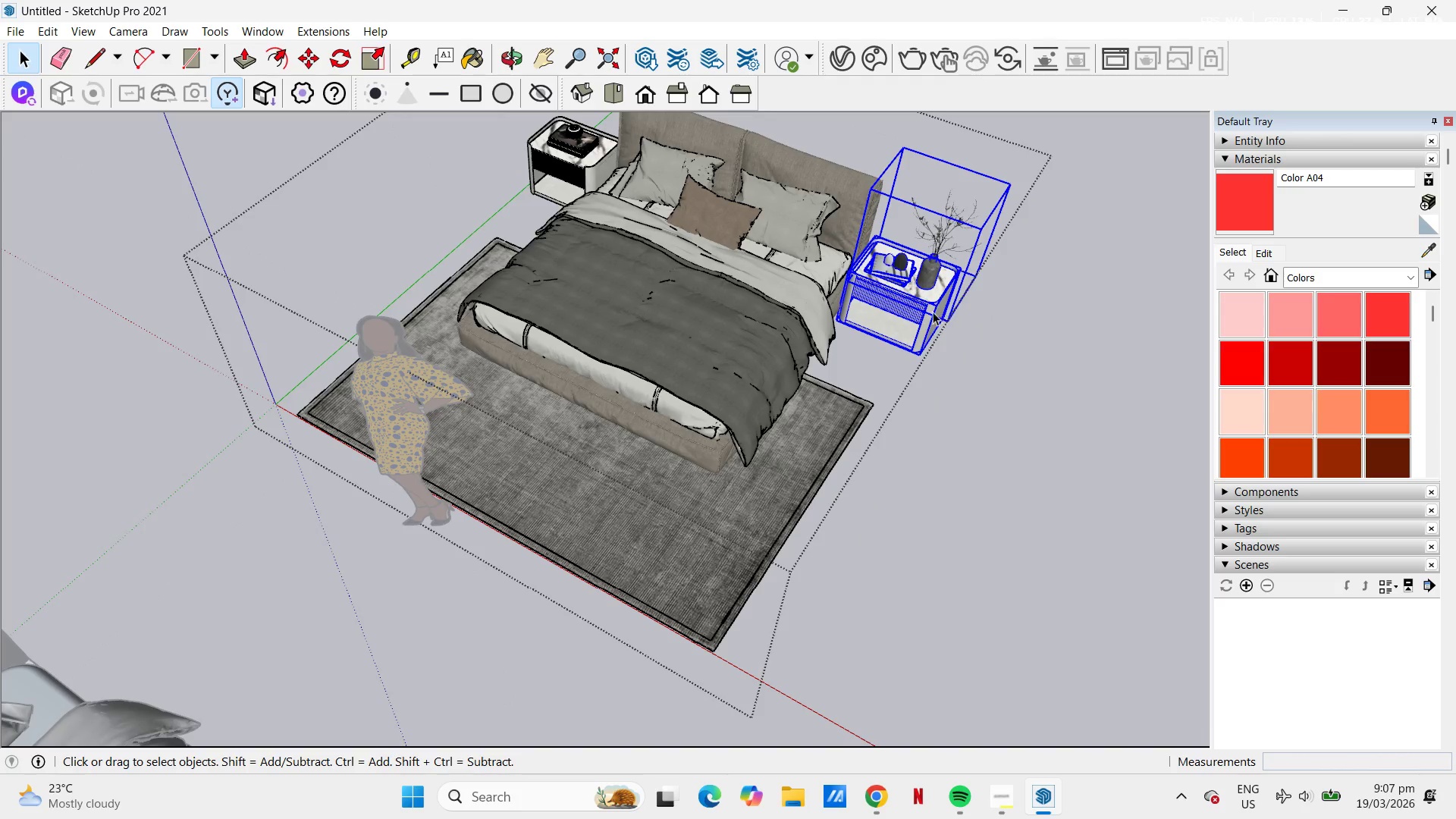 
hold_key(key=ControlLeft, duration=0.7)
 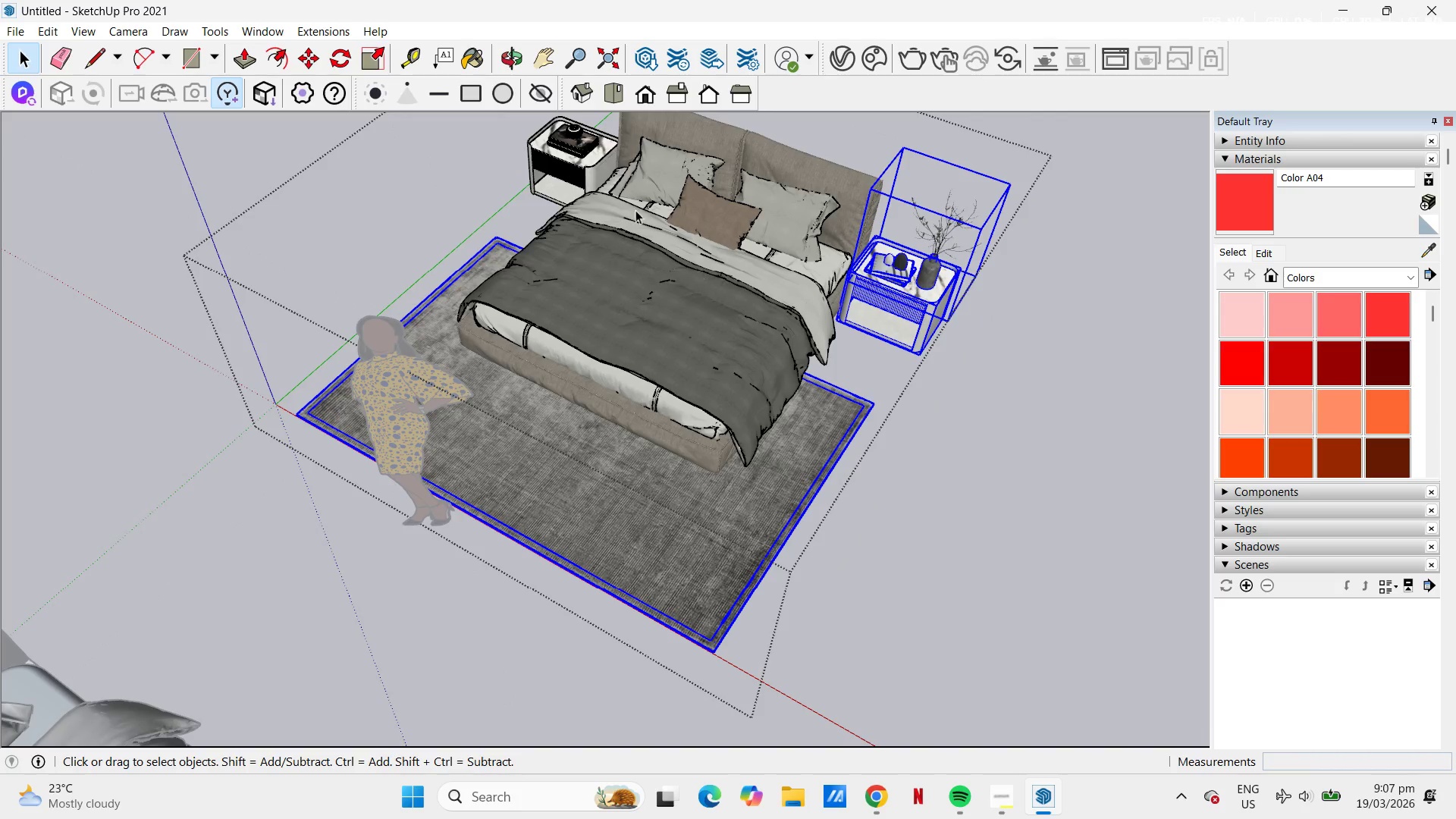 
hold_key(key=ControlLeft, duration=1.61)
 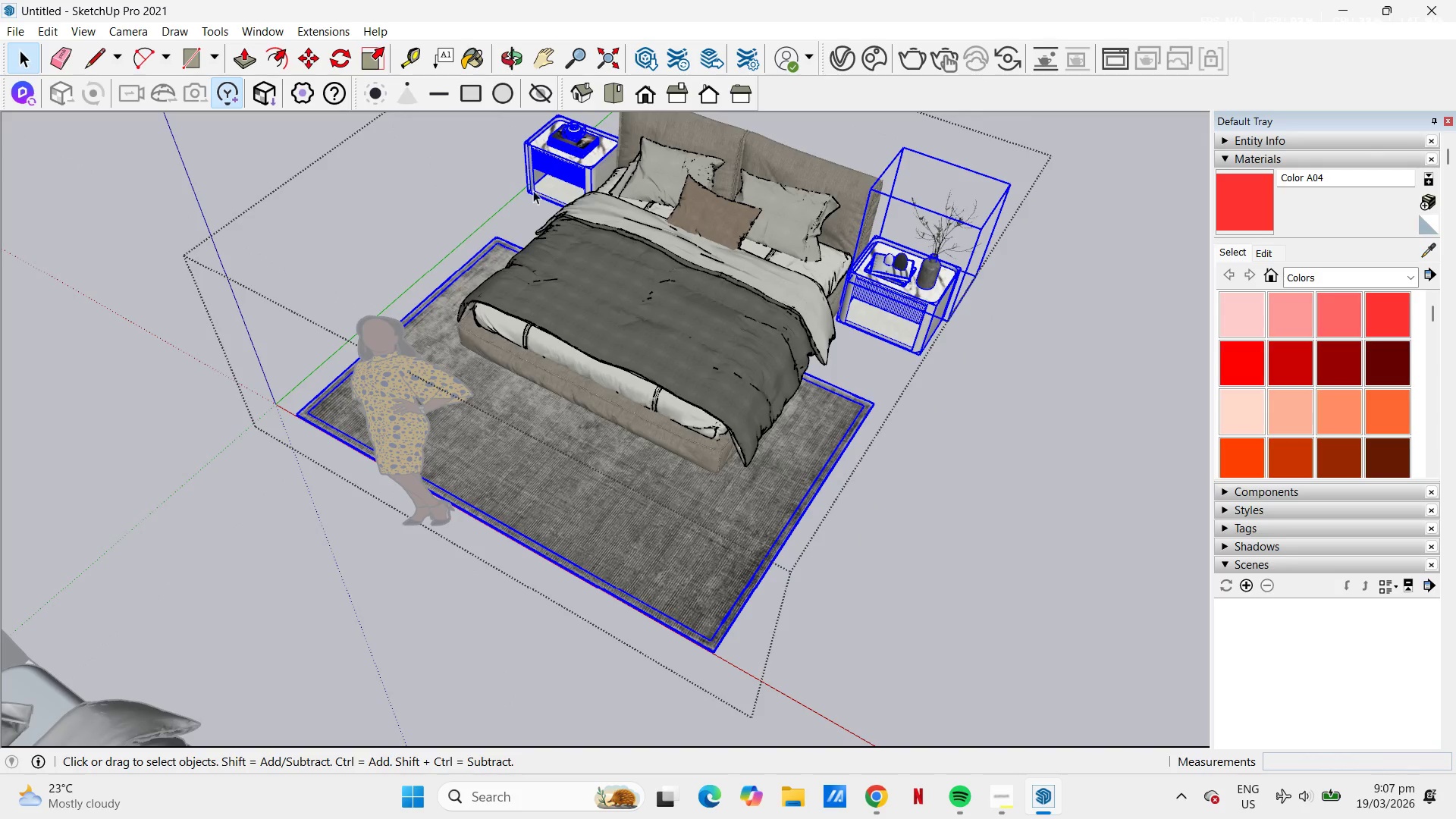 
key(Control+C)
 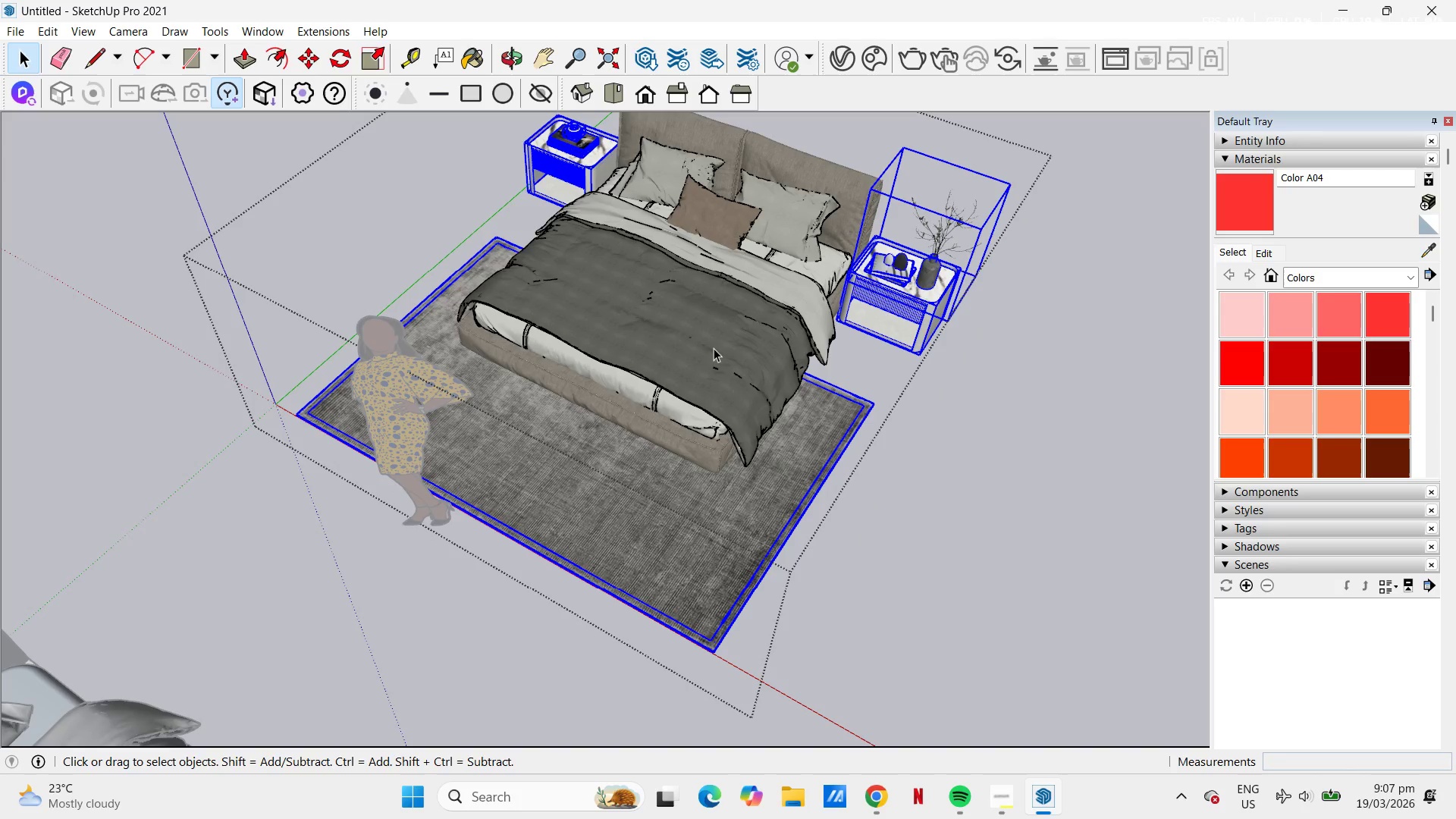 
wait(10.34)
 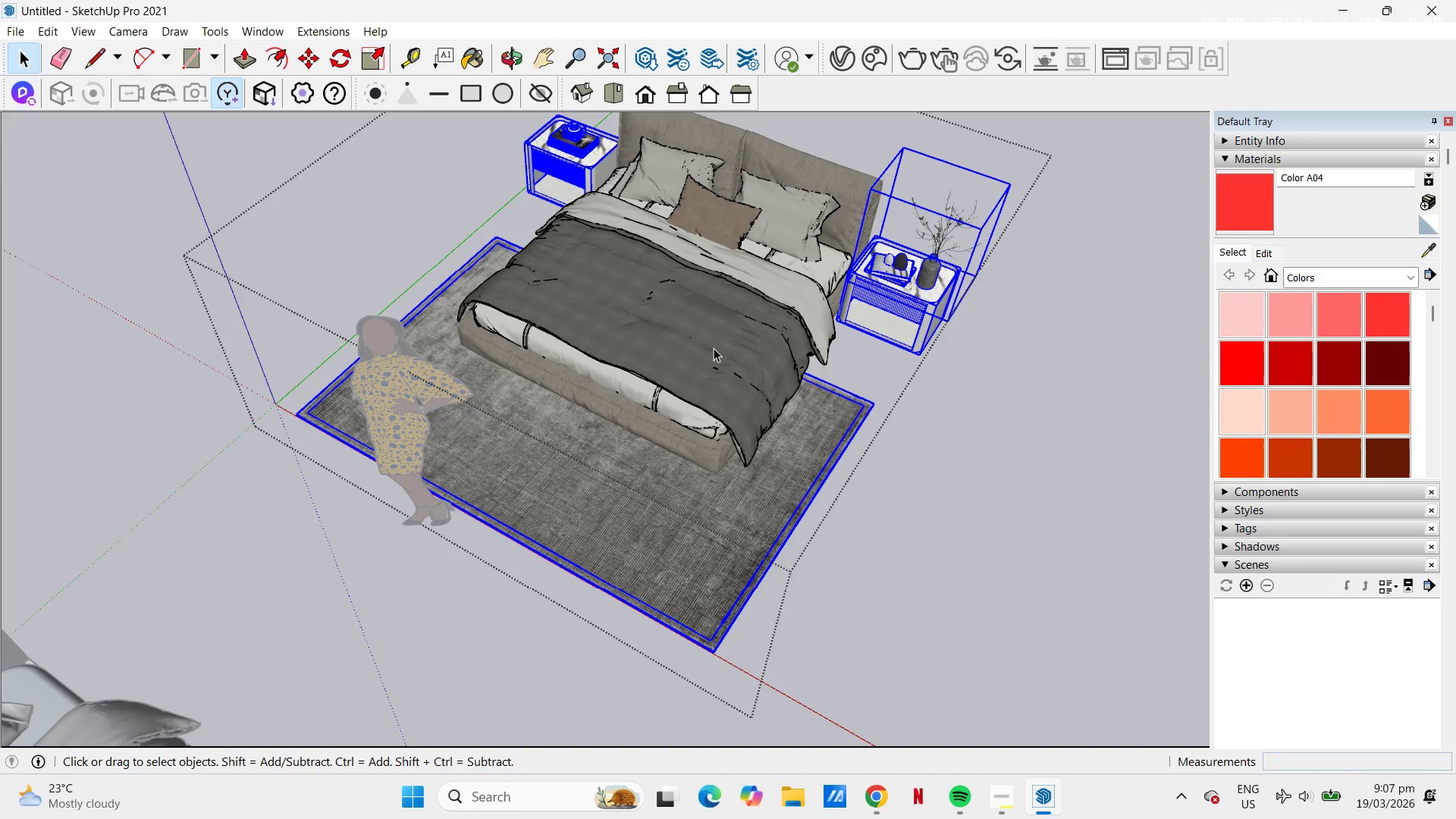 
scroll: coordinate [846, 350], scroll_direction: down, amount: 16.0
 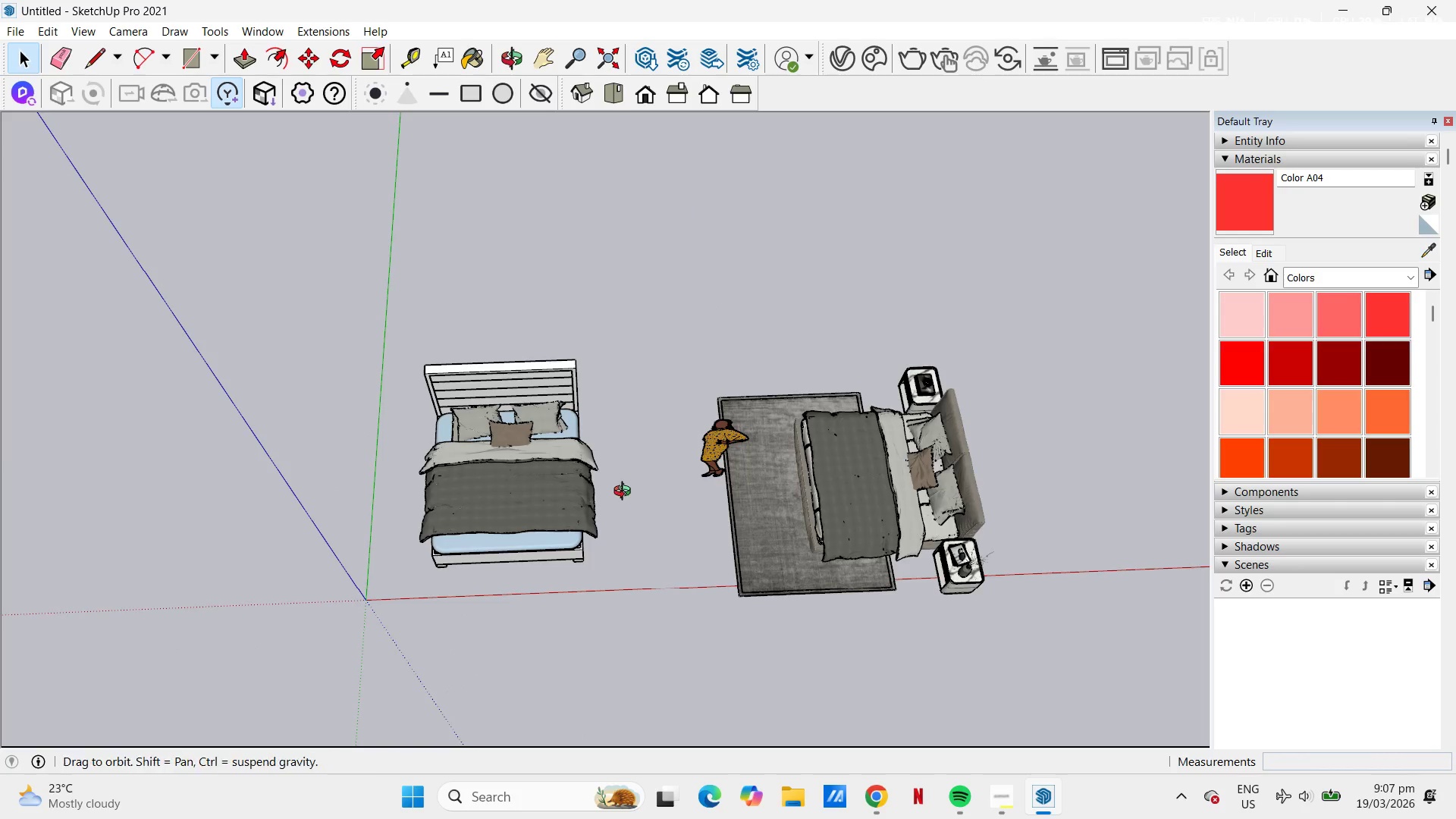 
key(Control+V)
 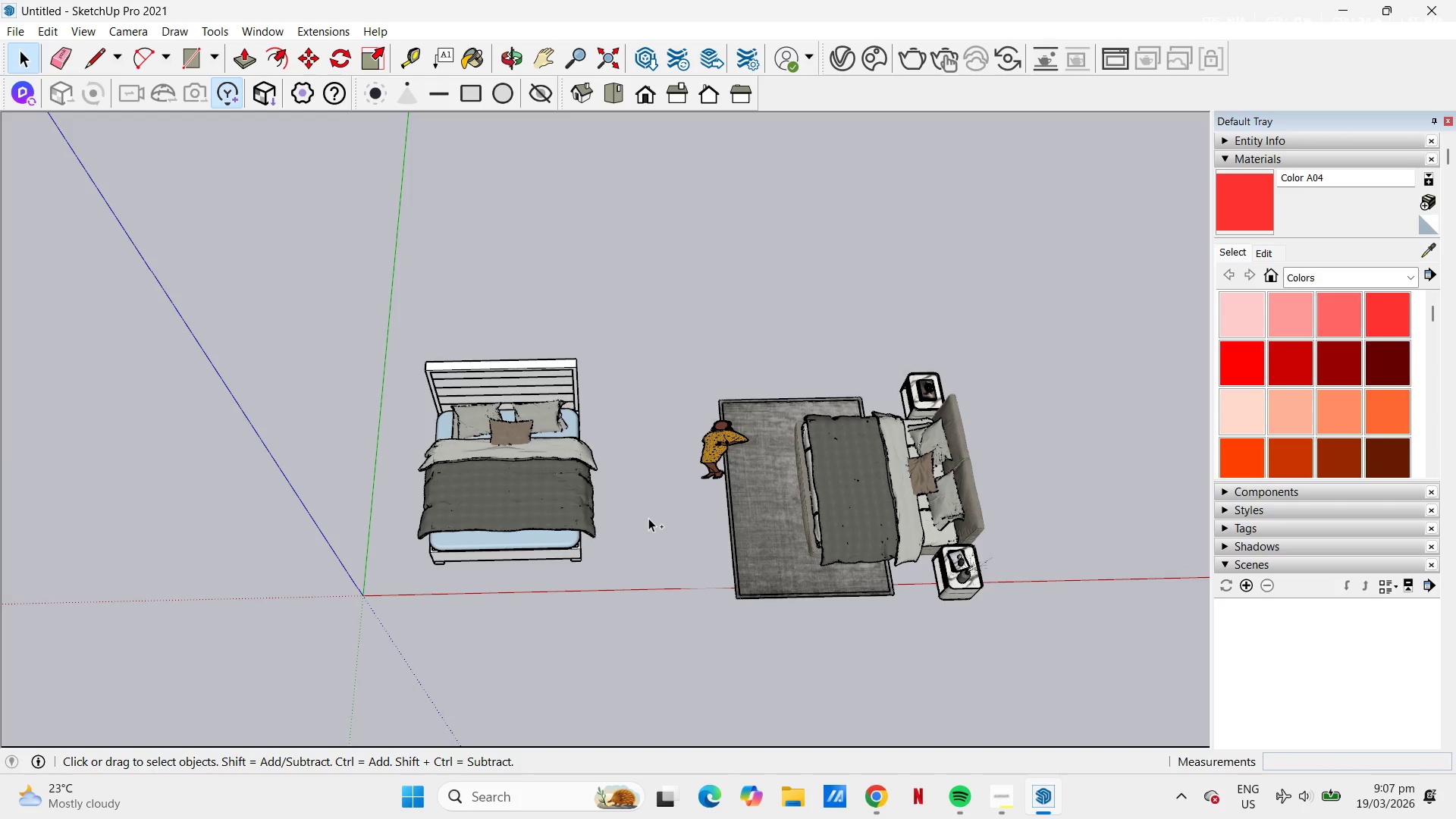 
wait(5.19)
 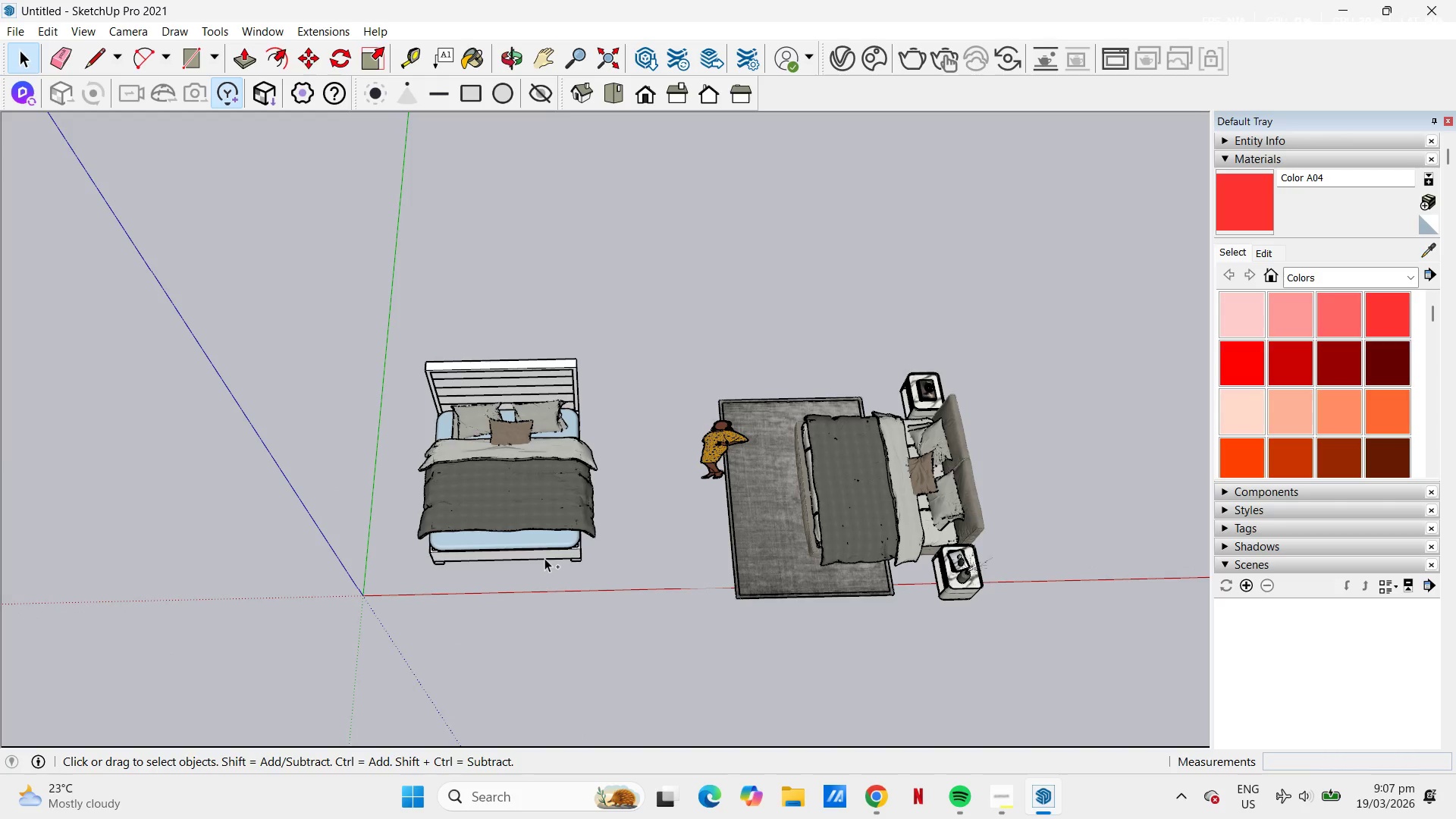 
scroll: coordinate [675, 455], scroll_direction: down, amount: 4.0
 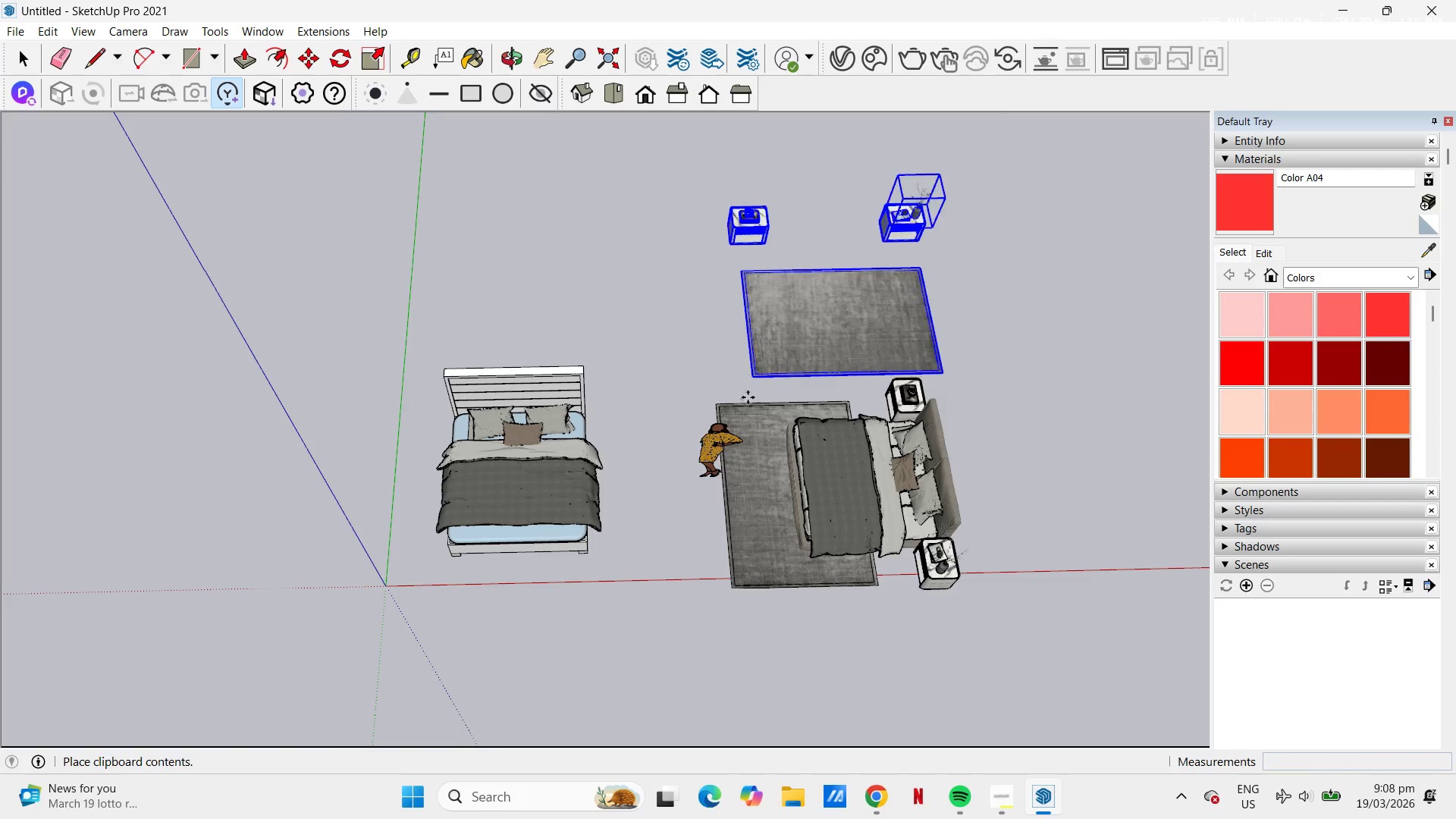 
wait(84.23)
 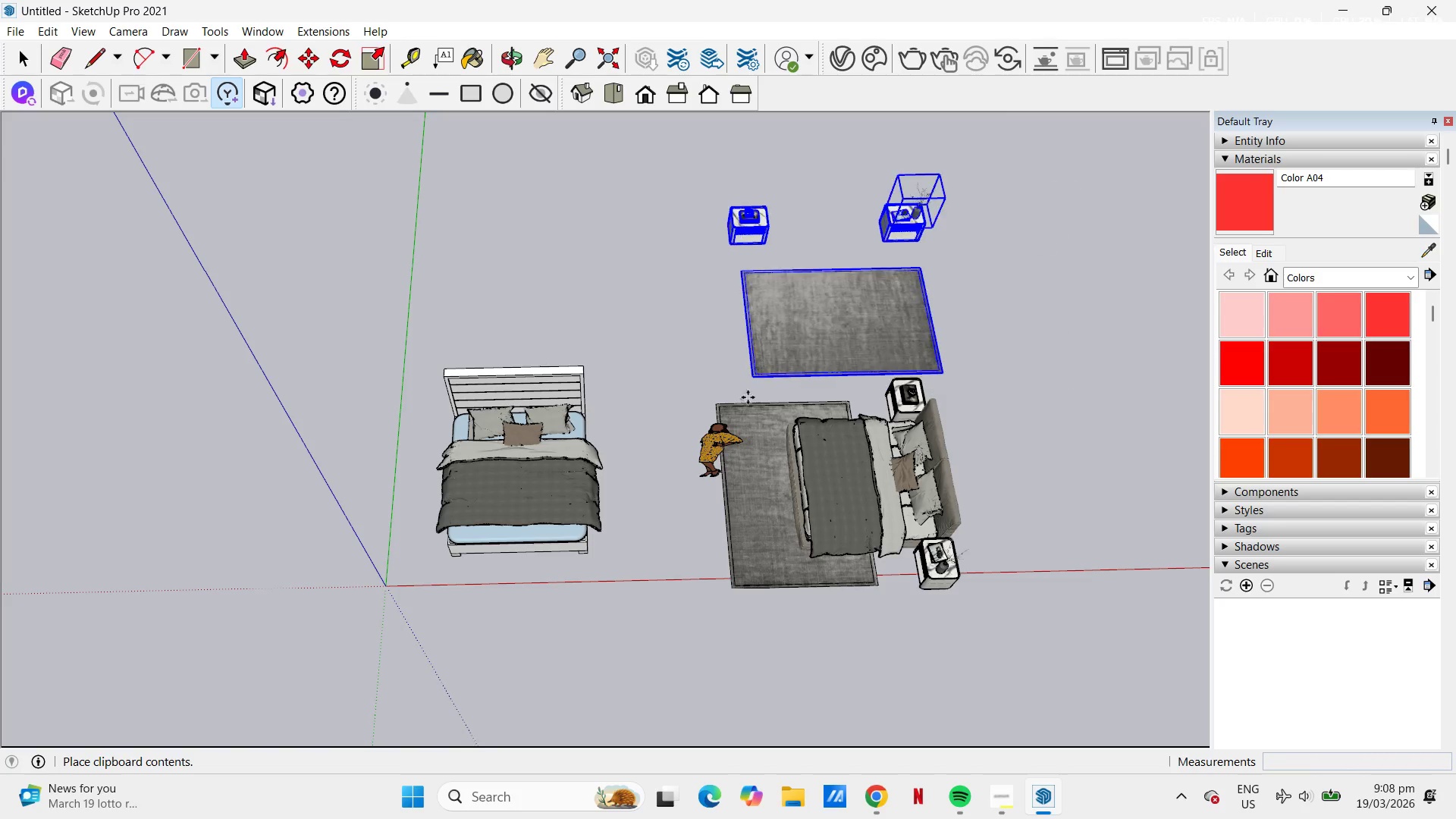 
left_click([403, 617])
 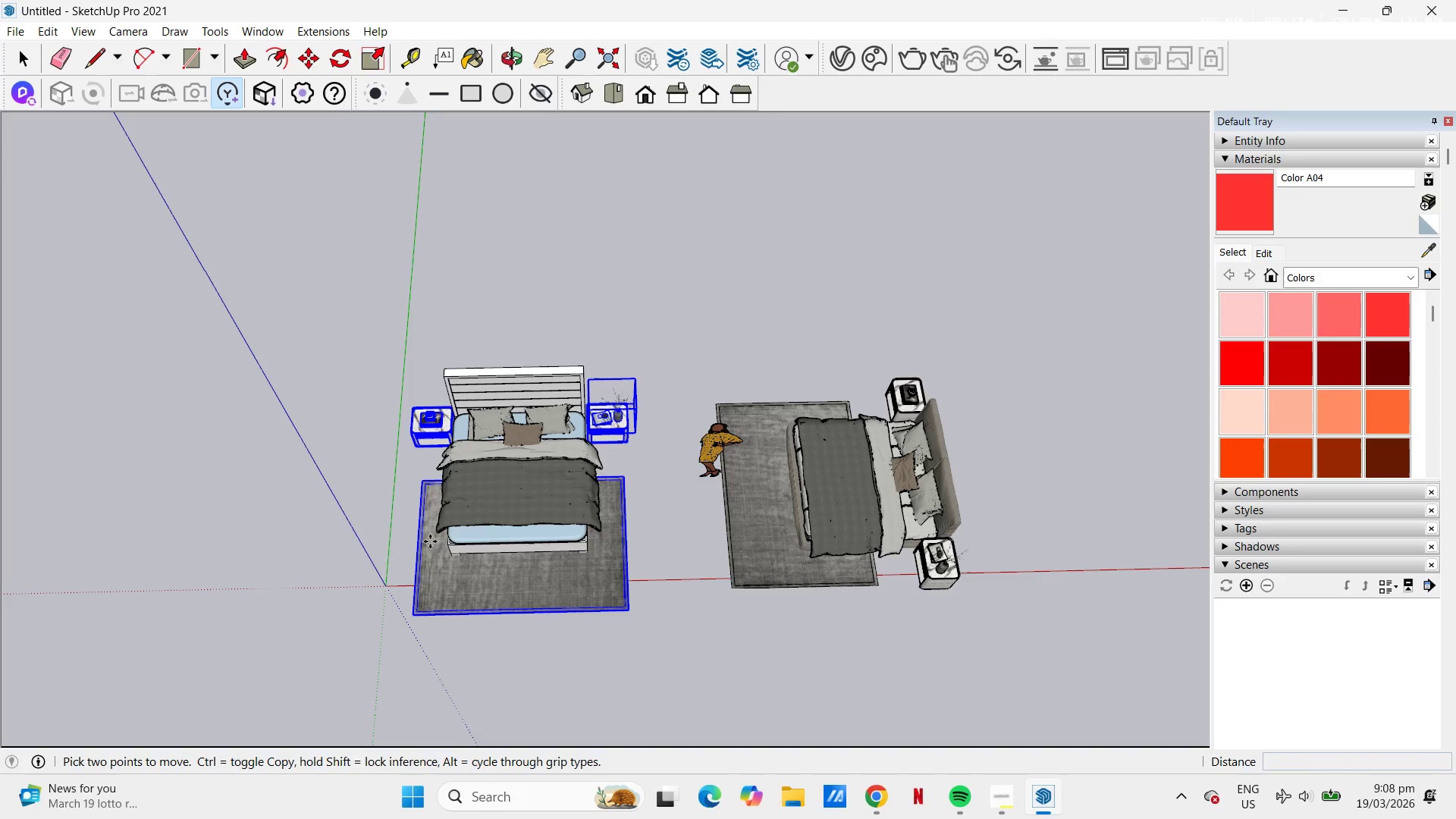 
key(Space)
 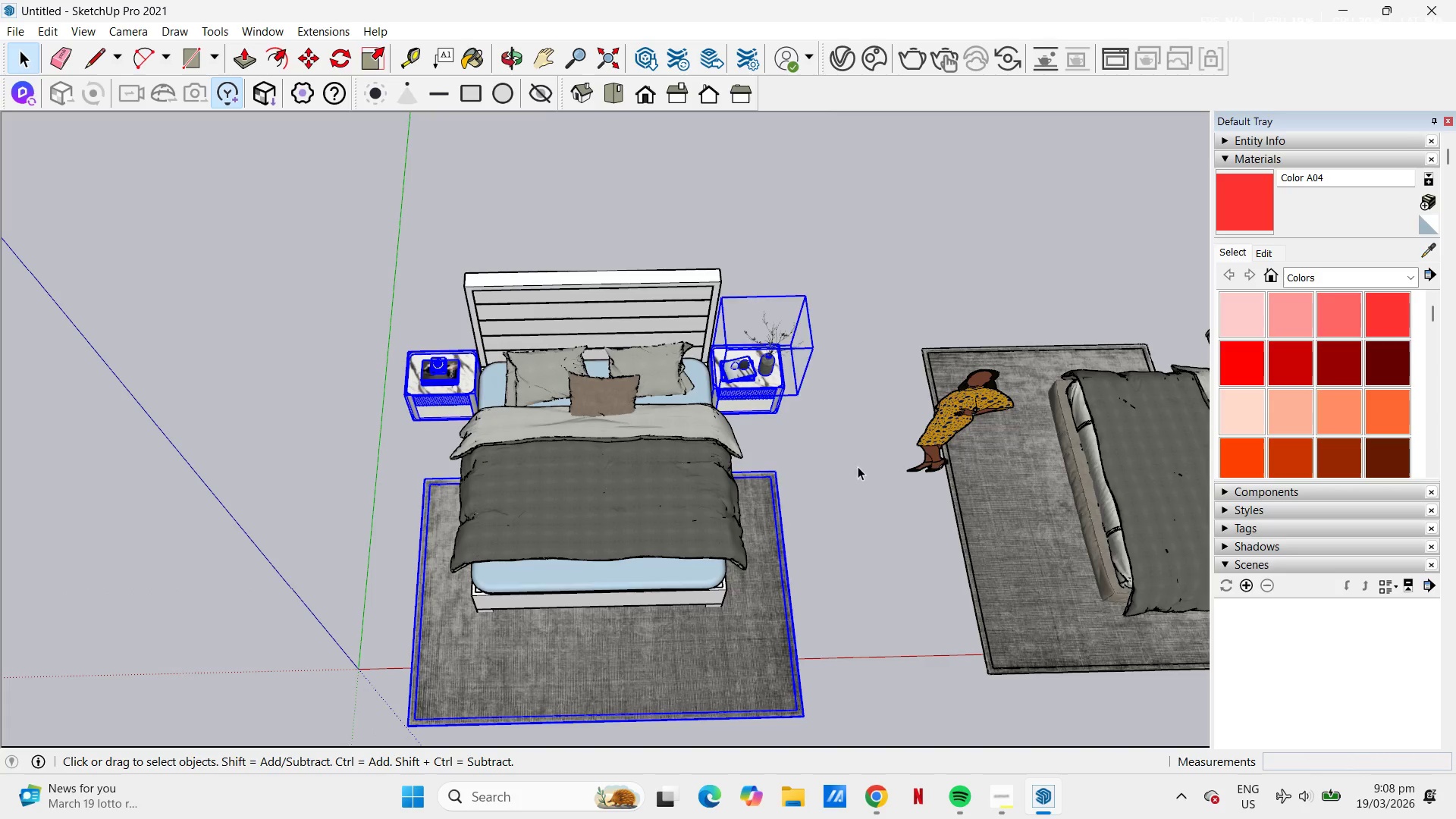 
scroll: coordinate [408, 470], scroll_direction: up, amount: 13.0
 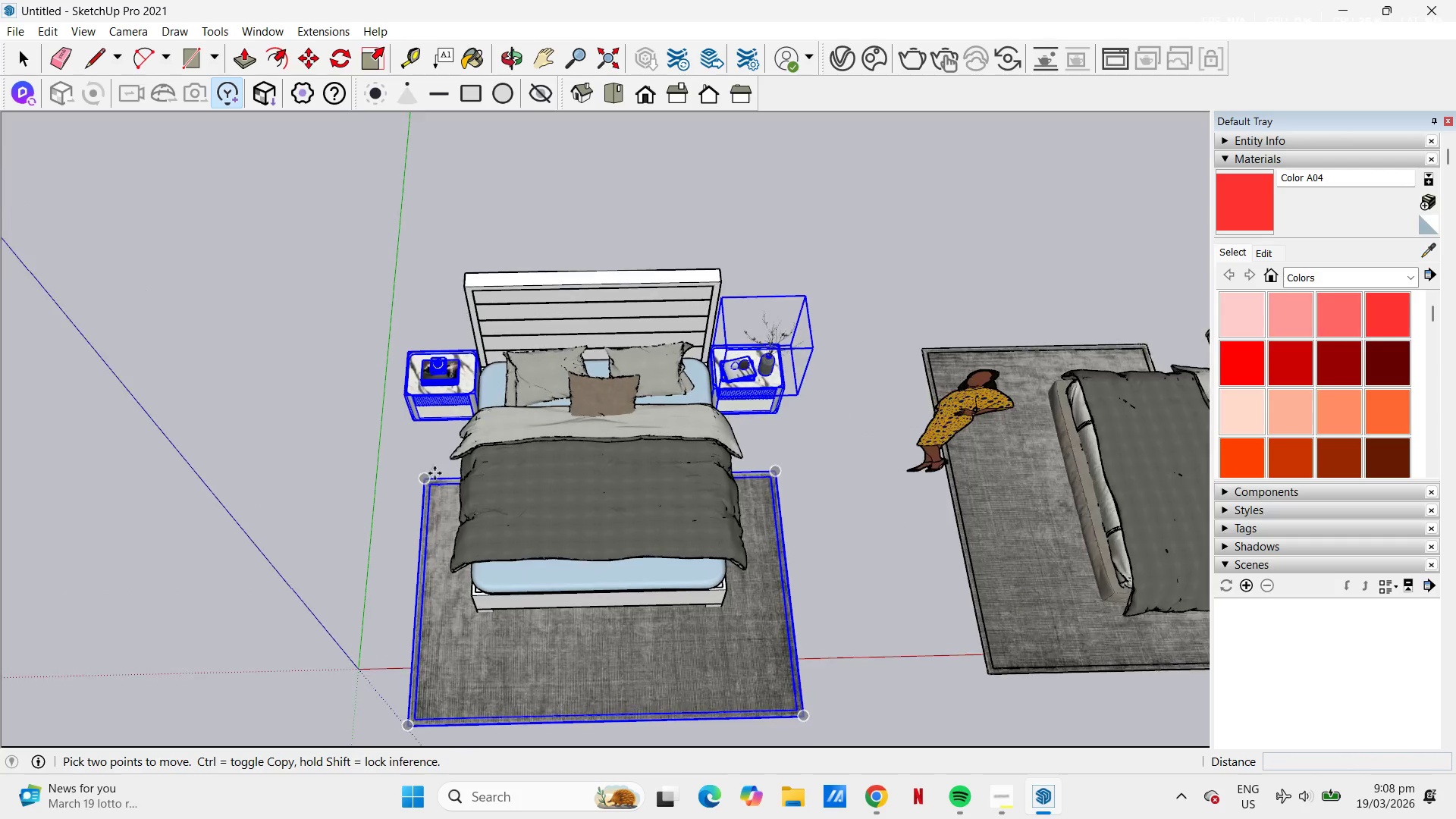 
left_click([1041, 490])
 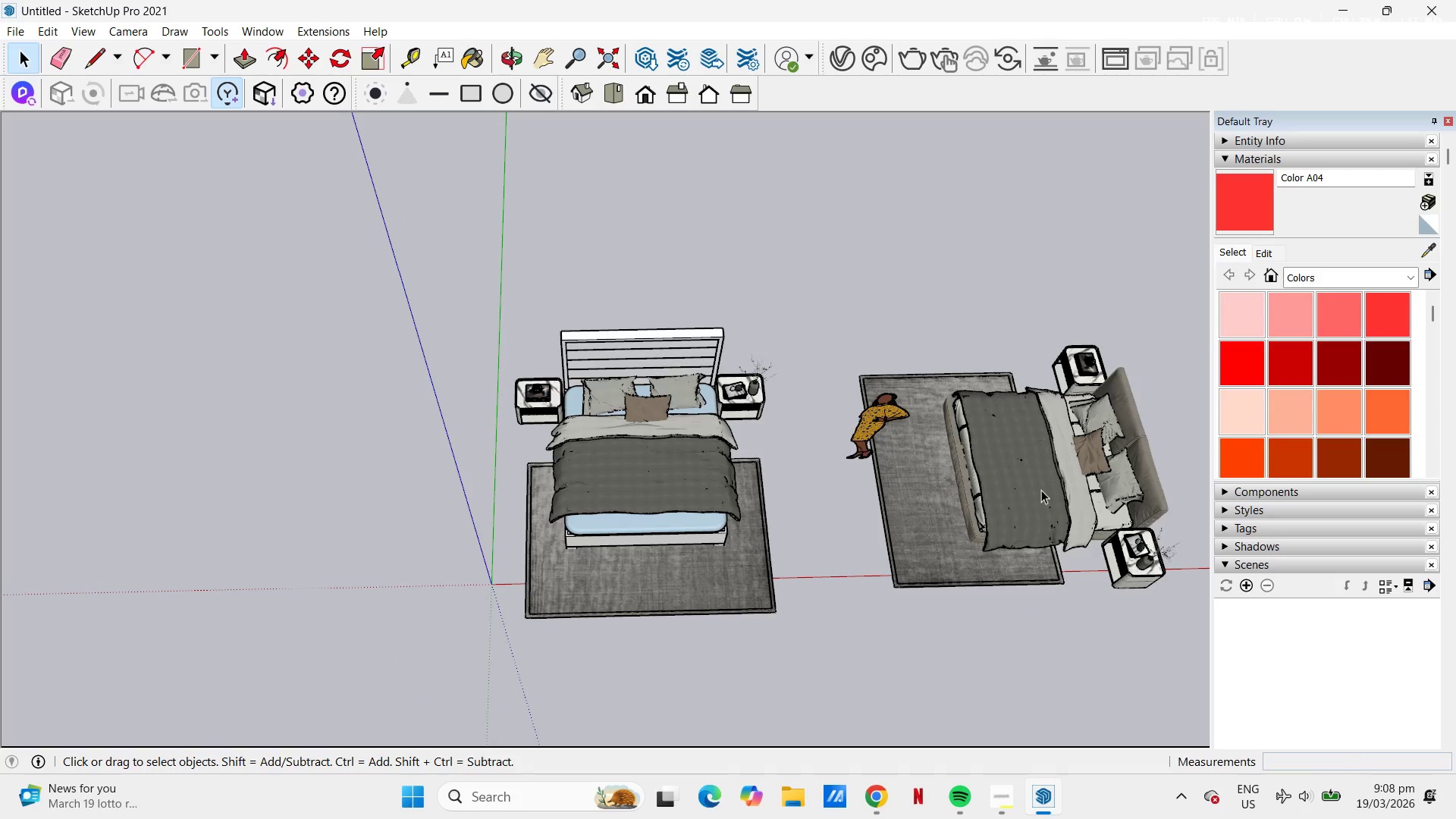 
scroll: coordinate [730, 428], scroll_direction: down, amount: 7.0
 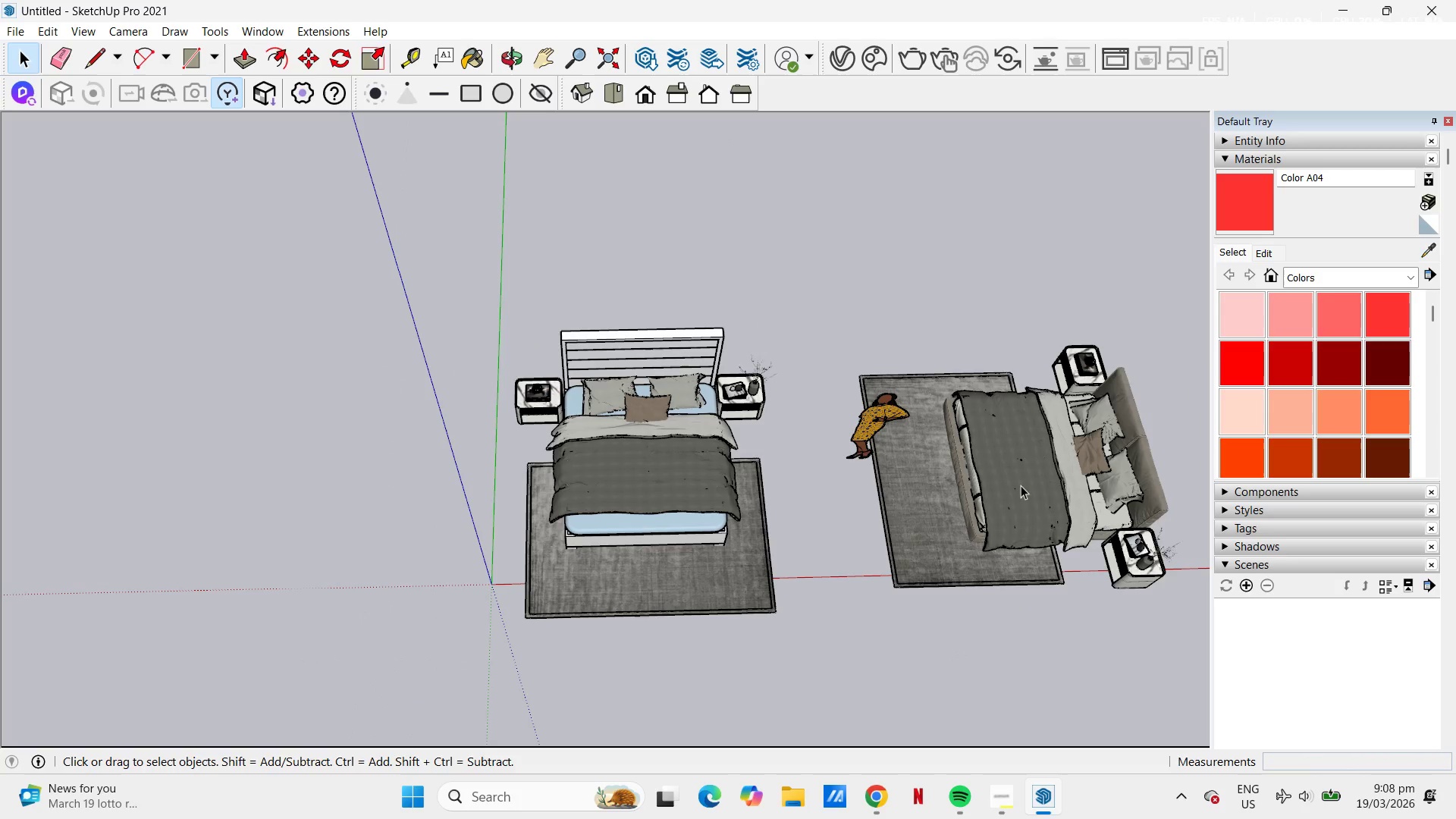 
right_click([1041, 490])
 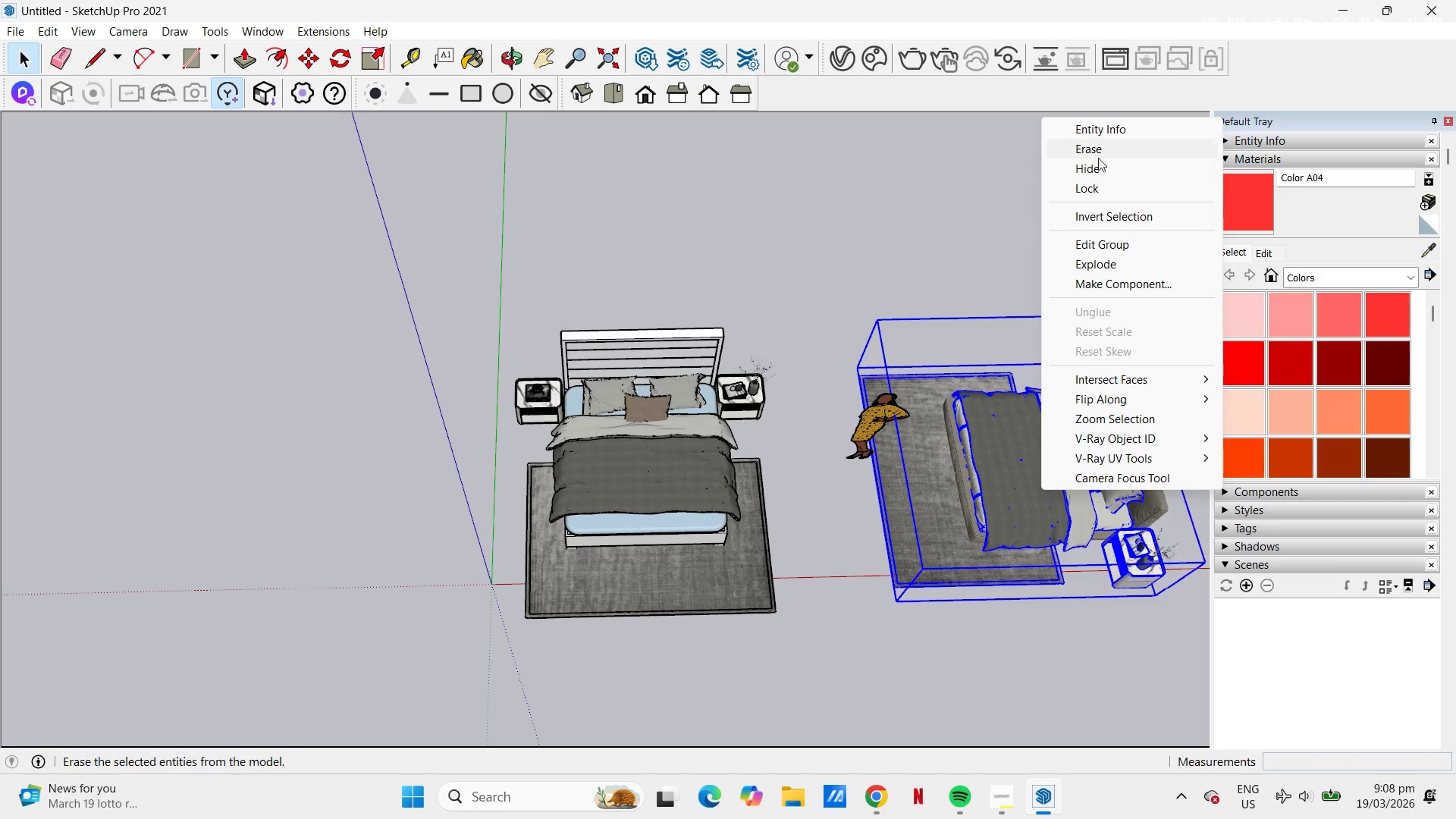 
left_click([1093, 149])
 